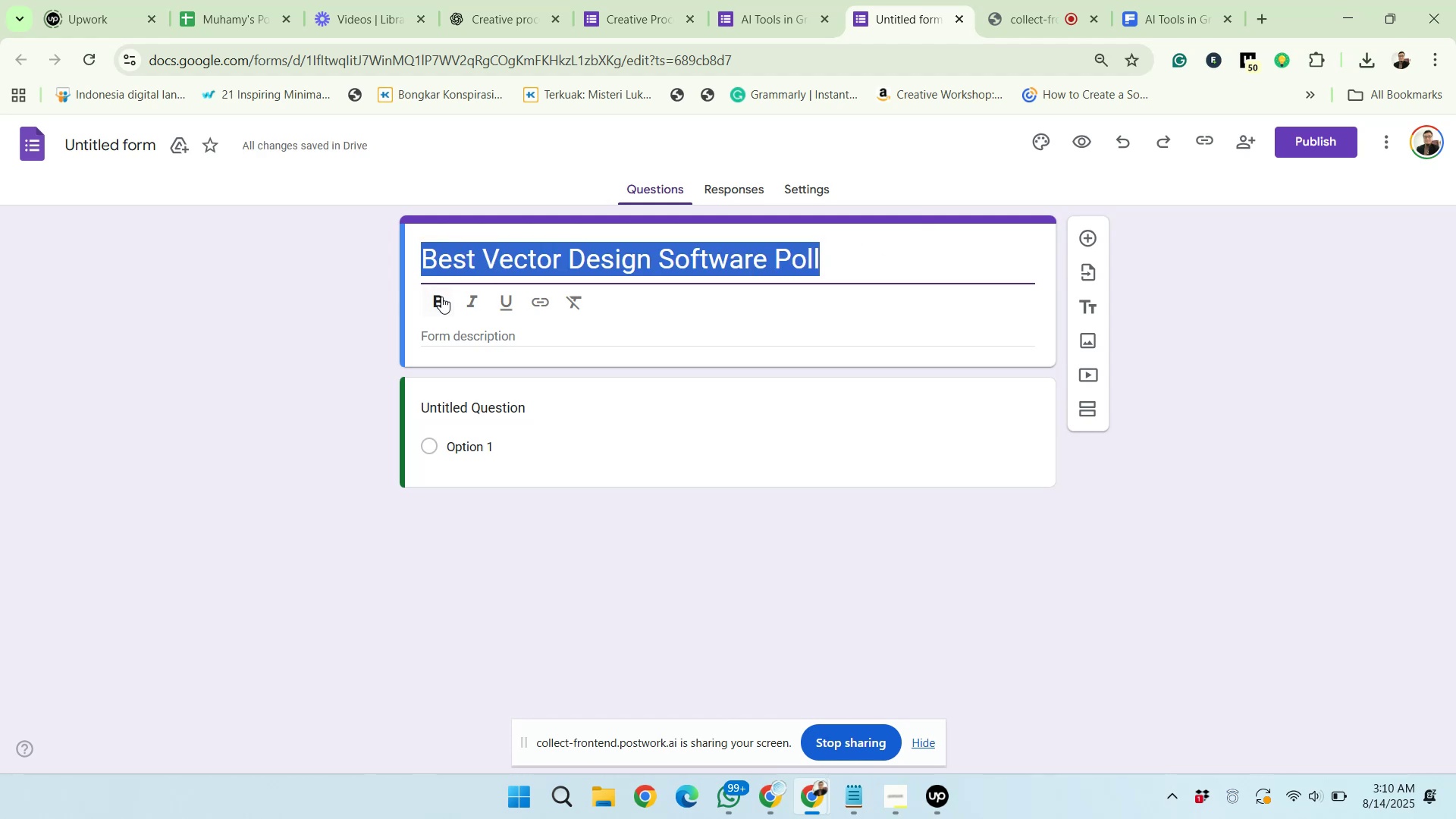 
left_click([440, 303])
 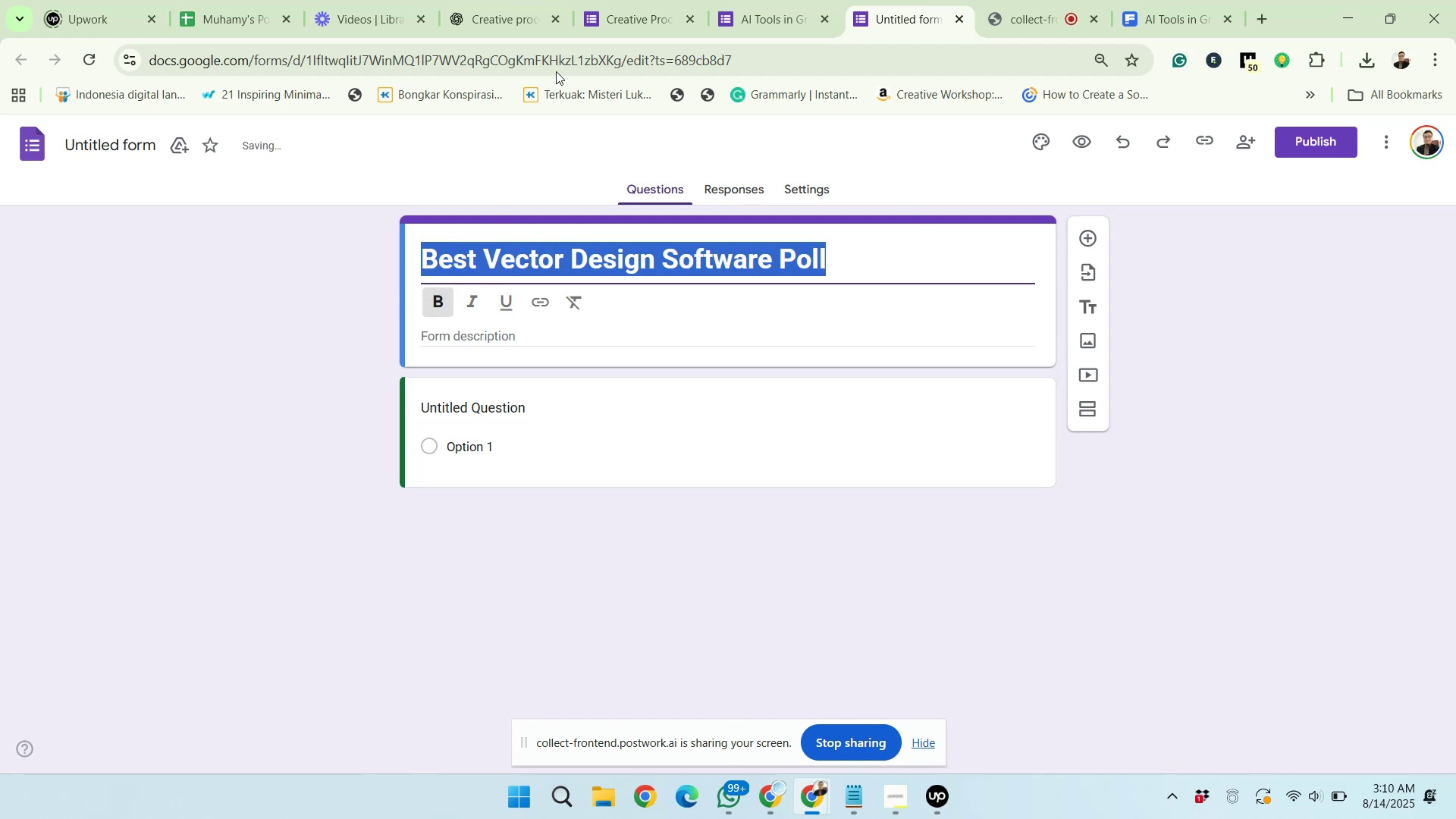 
left_click([511, 0])
 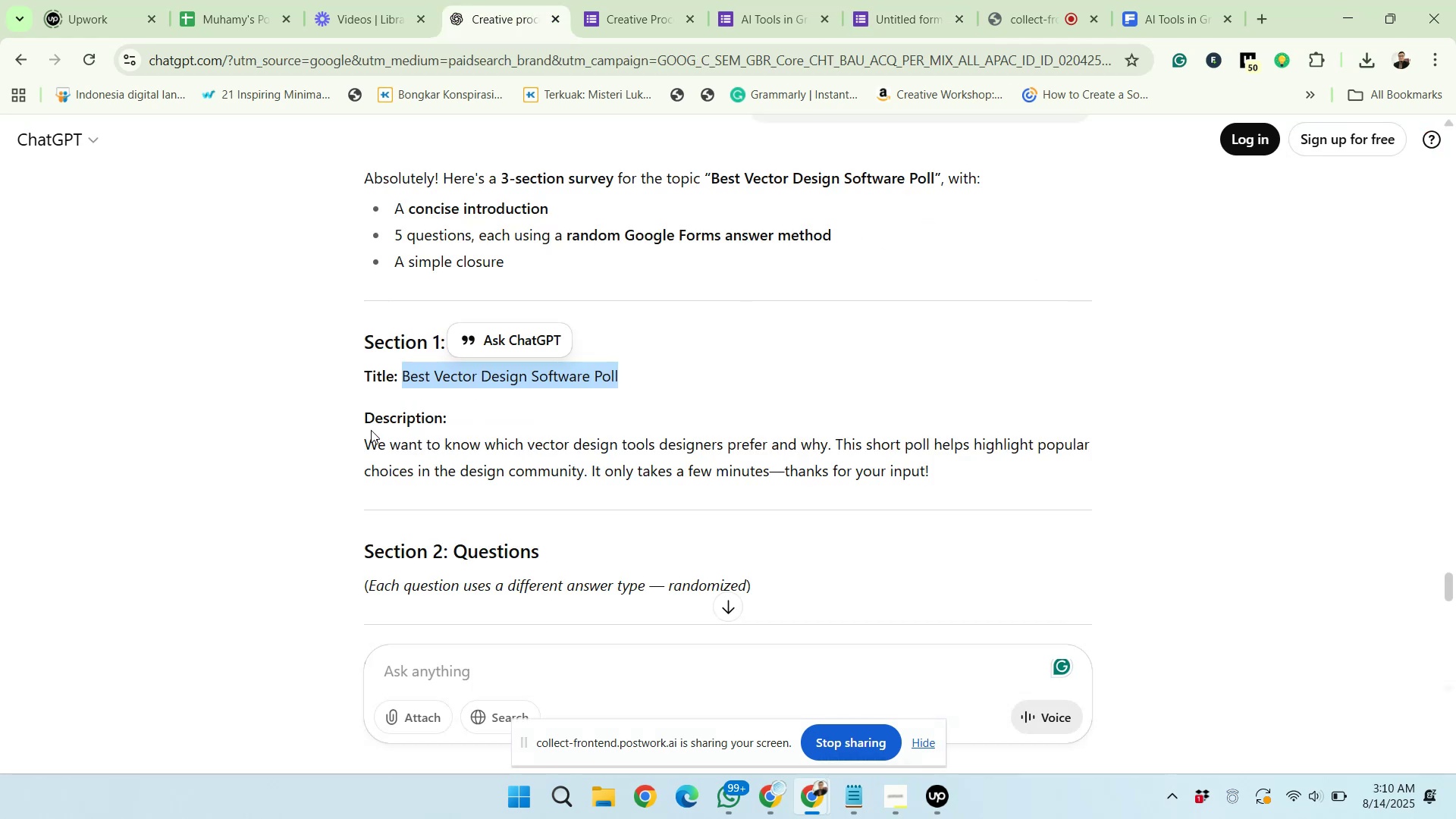 
left_click_drag(start_coordinate=[368, 444], to_coordinate=[588, 468])
 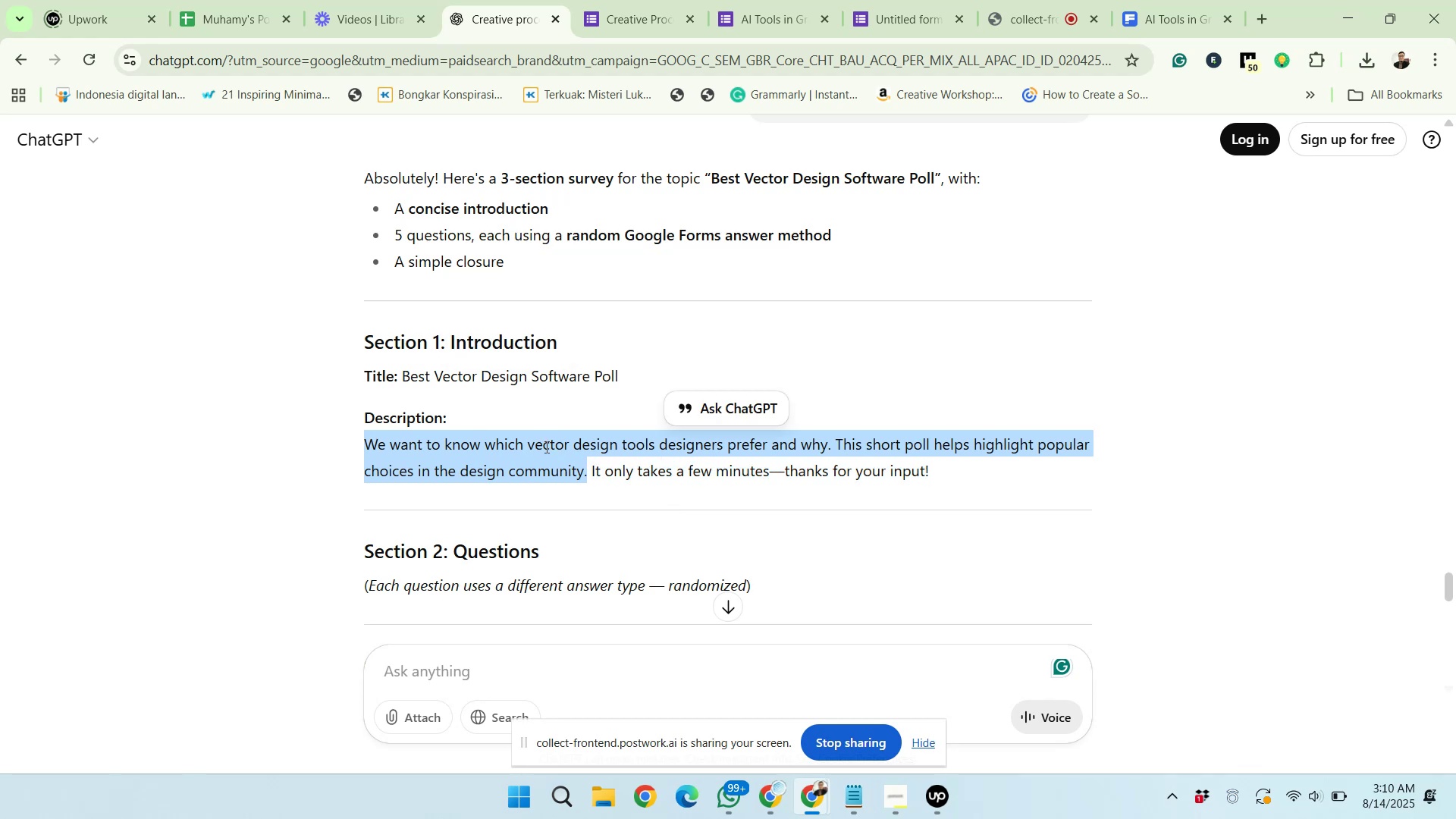 
right_click([545, 447])
 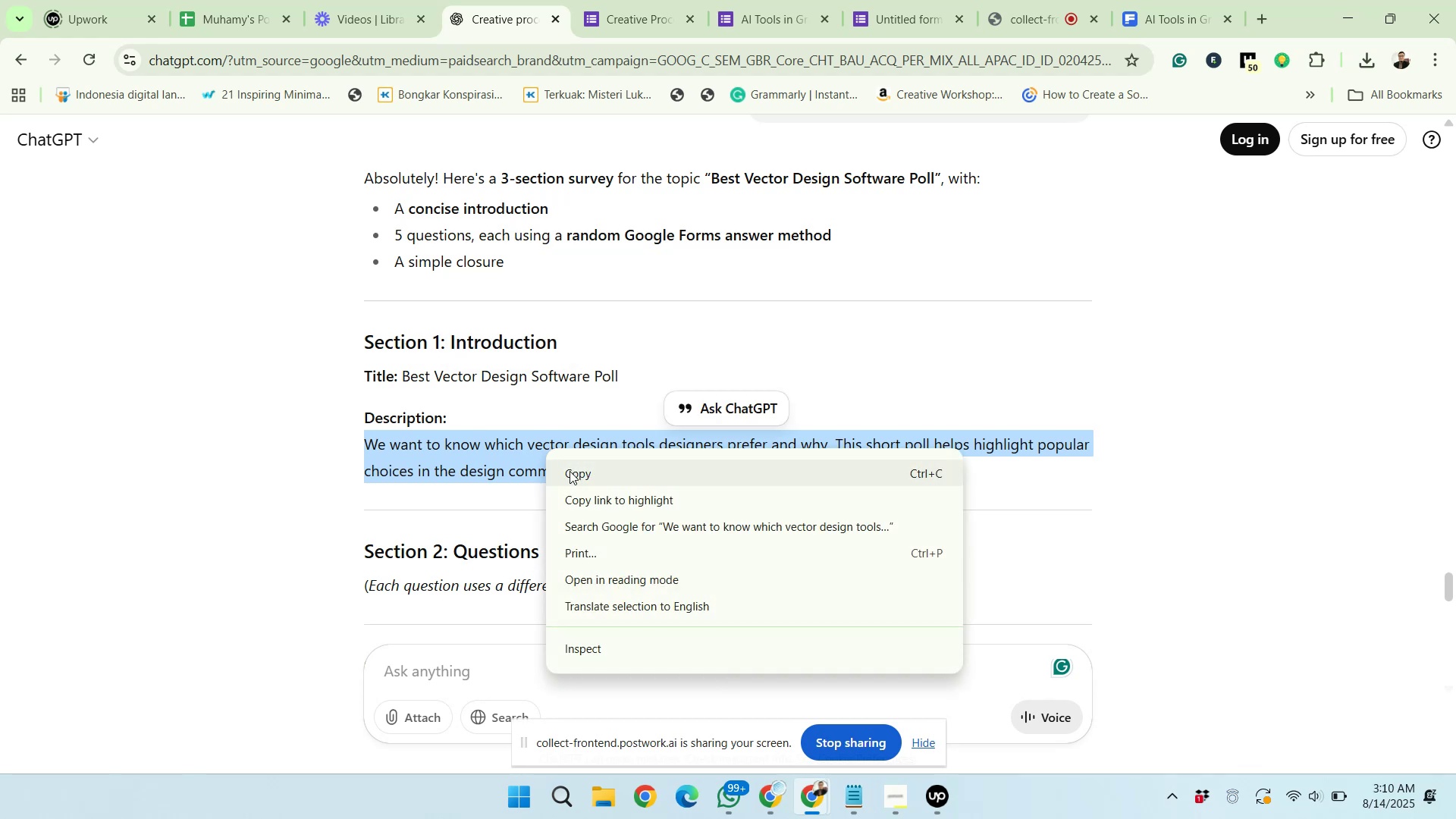 
left_click([570, 471])
 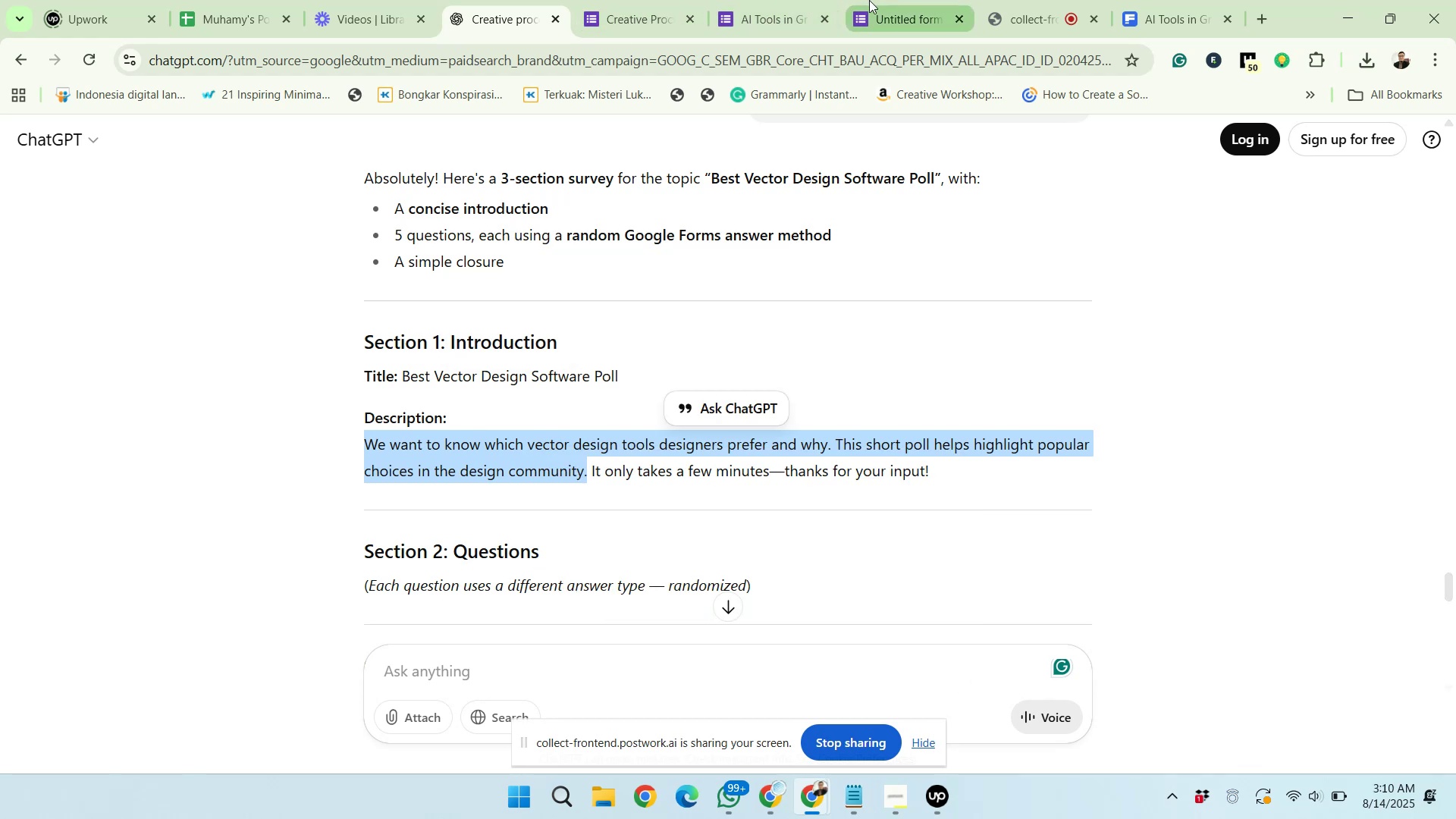 
left_click([896, 0])
 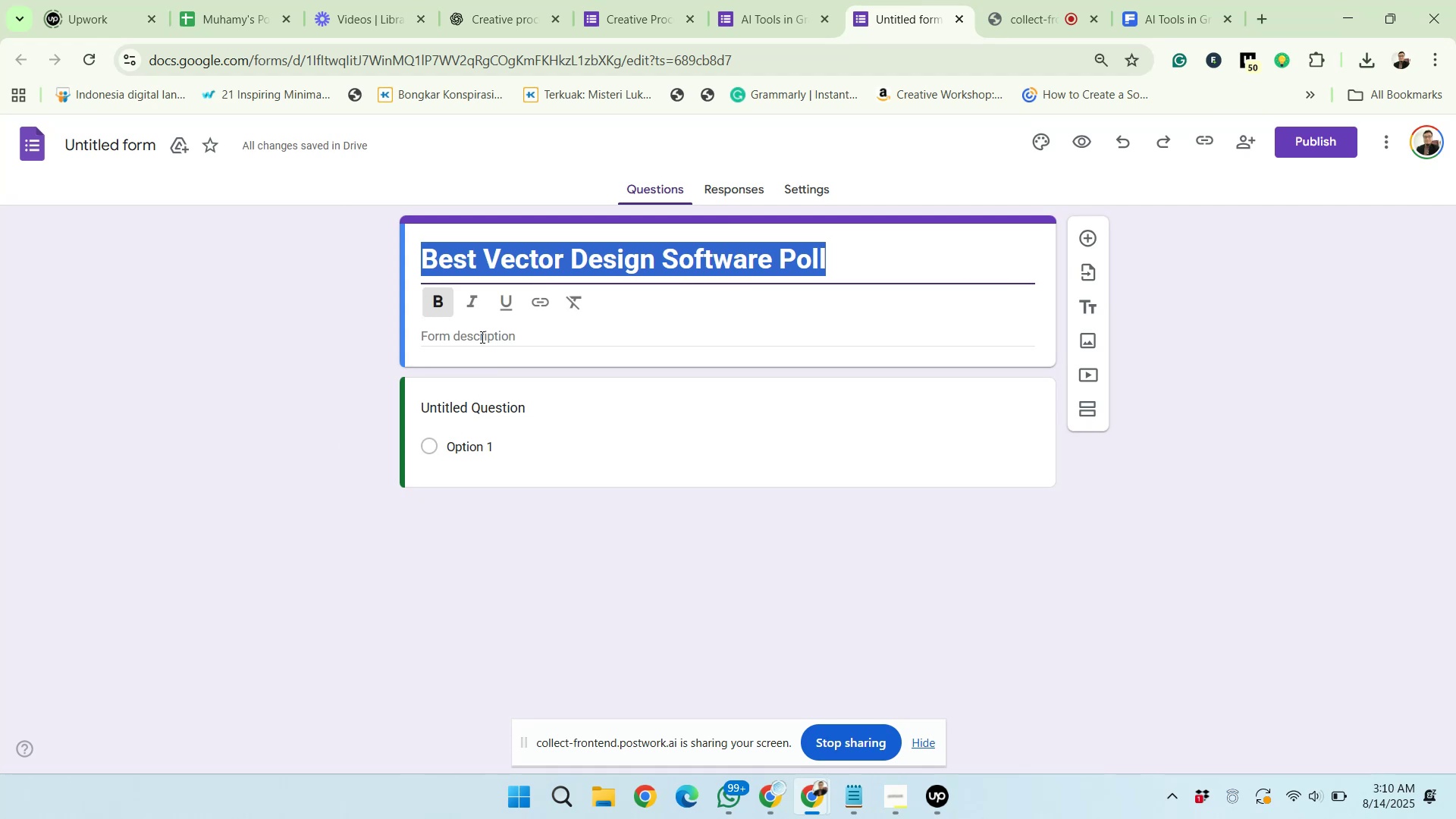 
left_click([479, 331])
 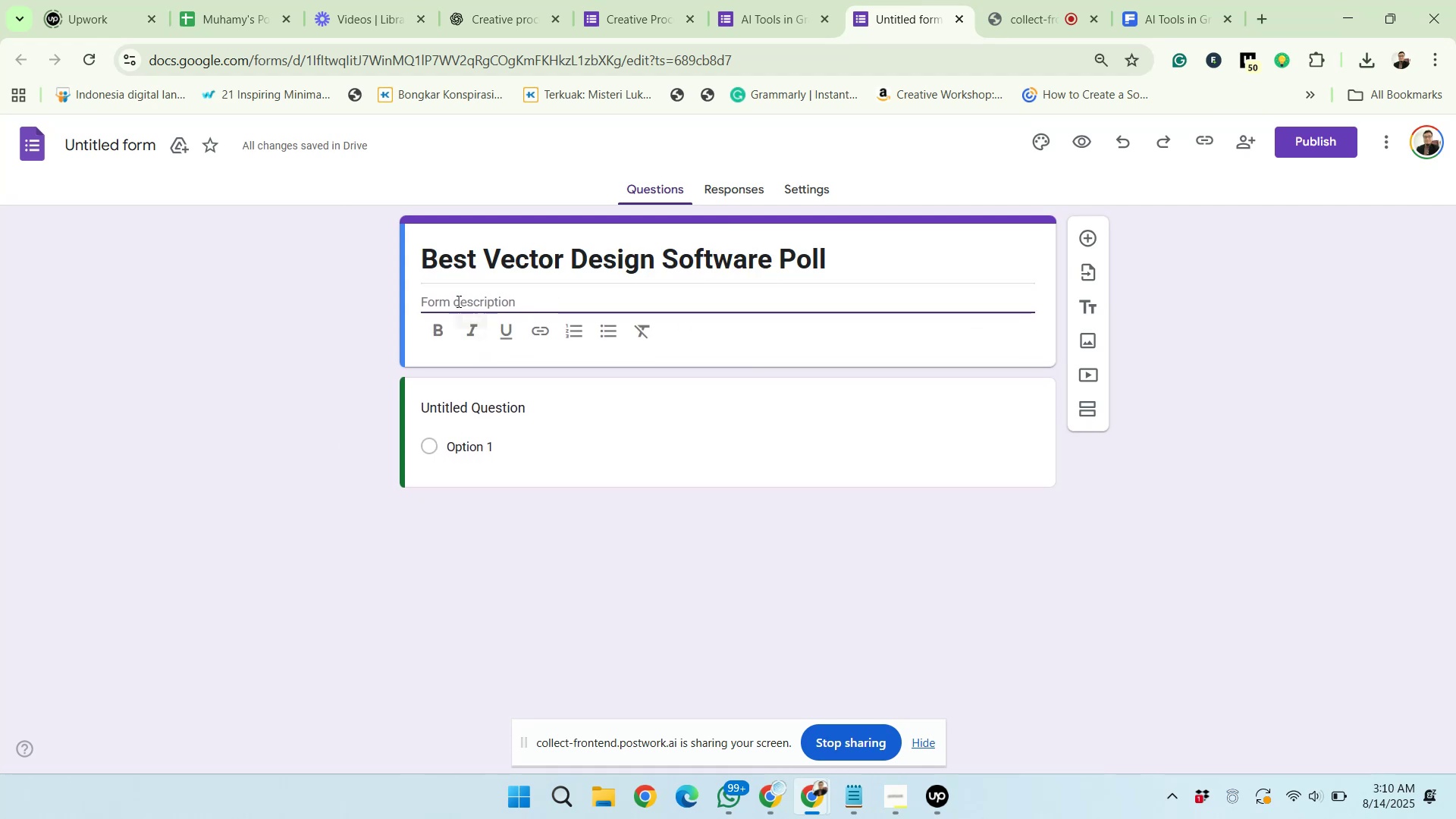 
right_click([457, 301])
 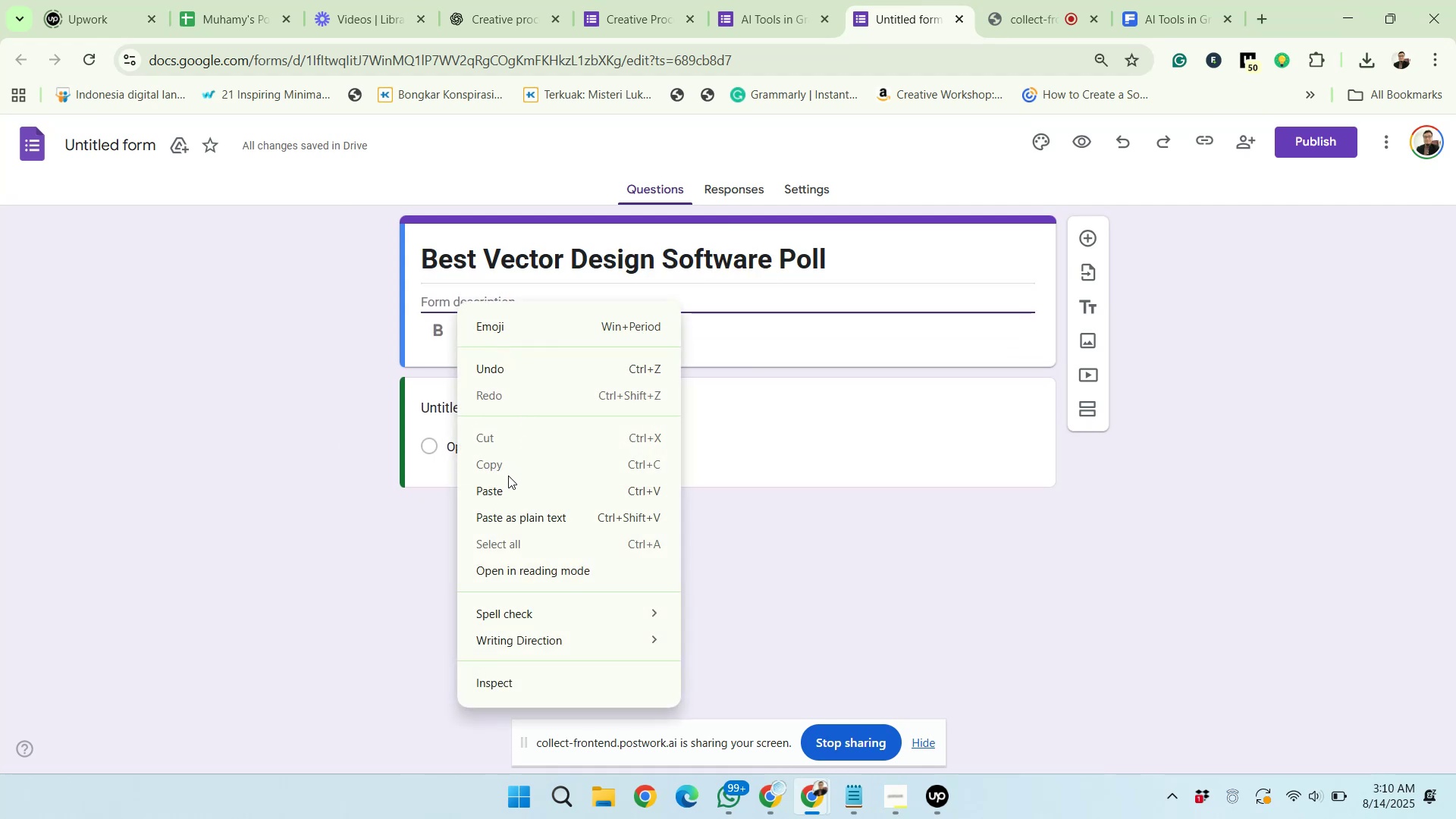 
left_click([507, 488])
 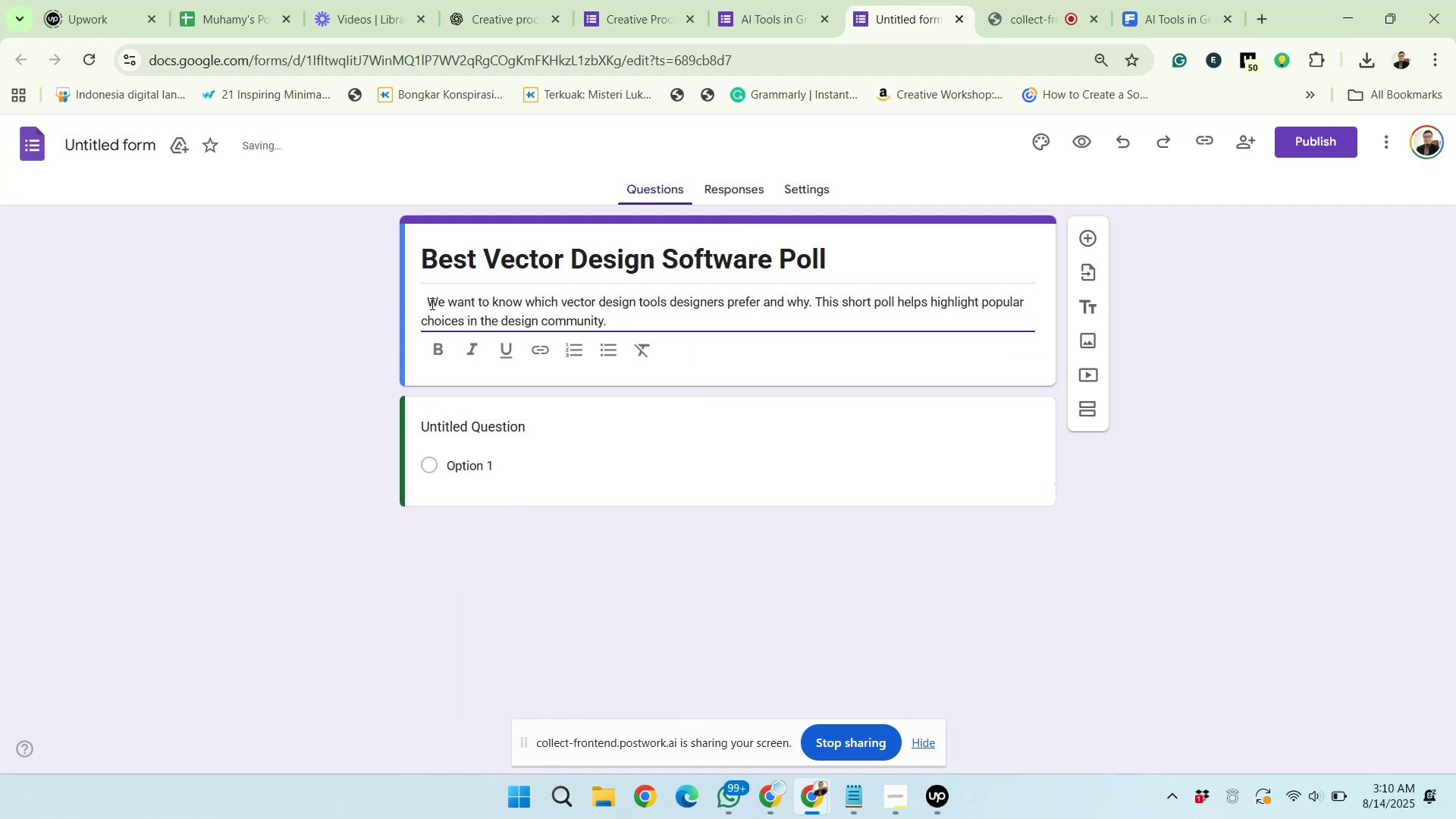 
left_click_drag(start_coordinate=[429, 303], to_coordinate=[412, 303])
 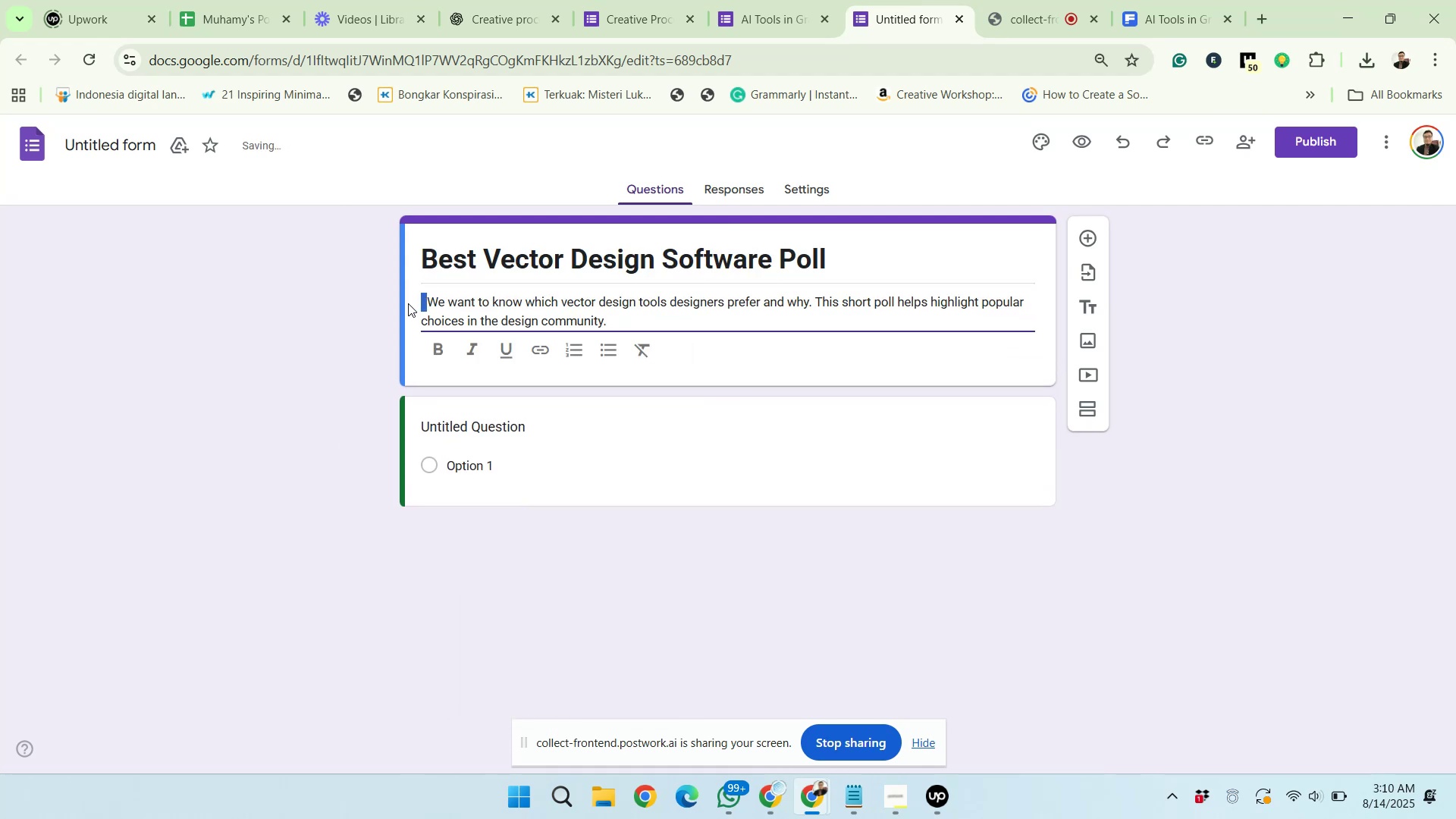 
key(Backspace)
 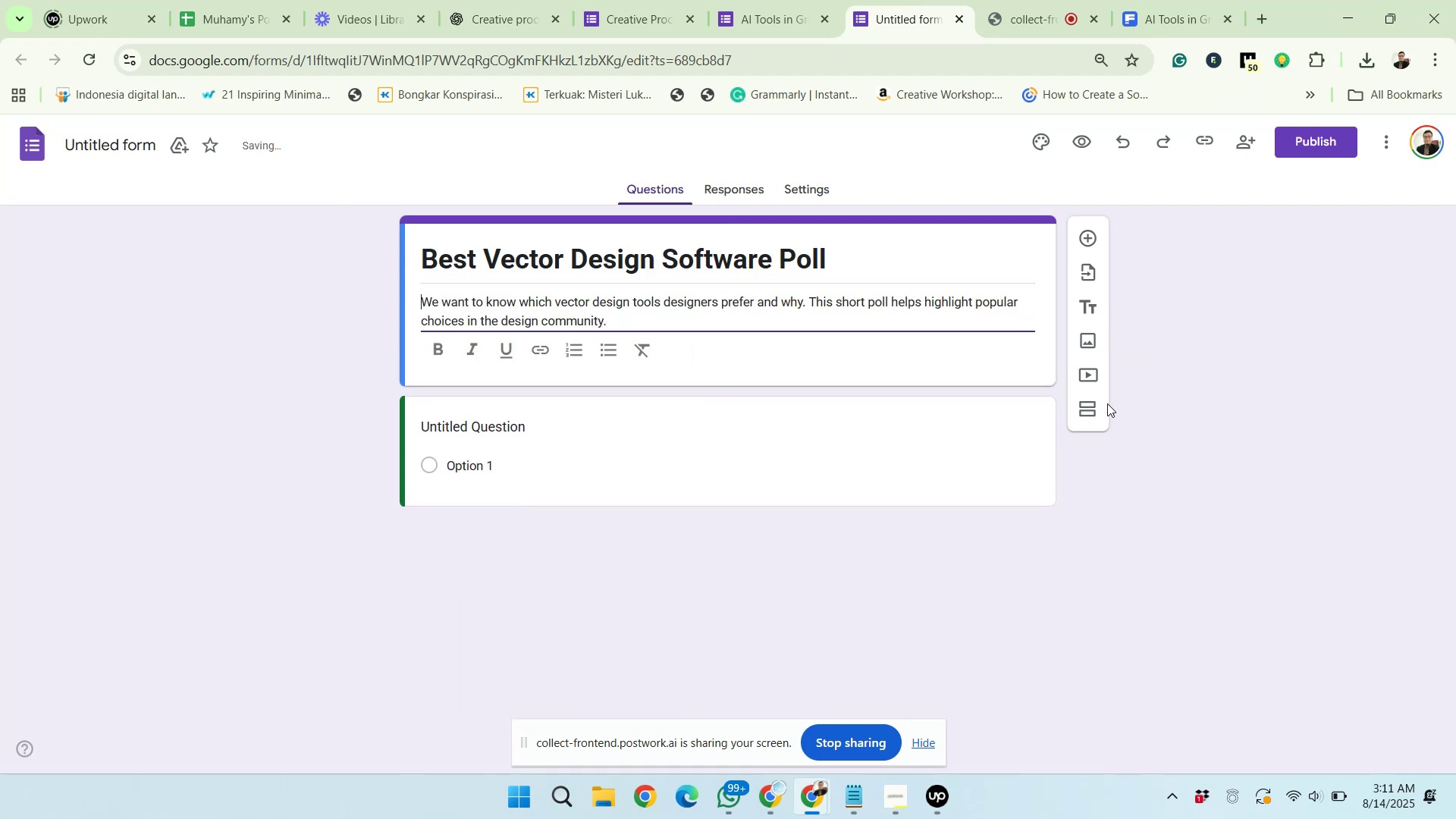 
left_click([1096, 402])
 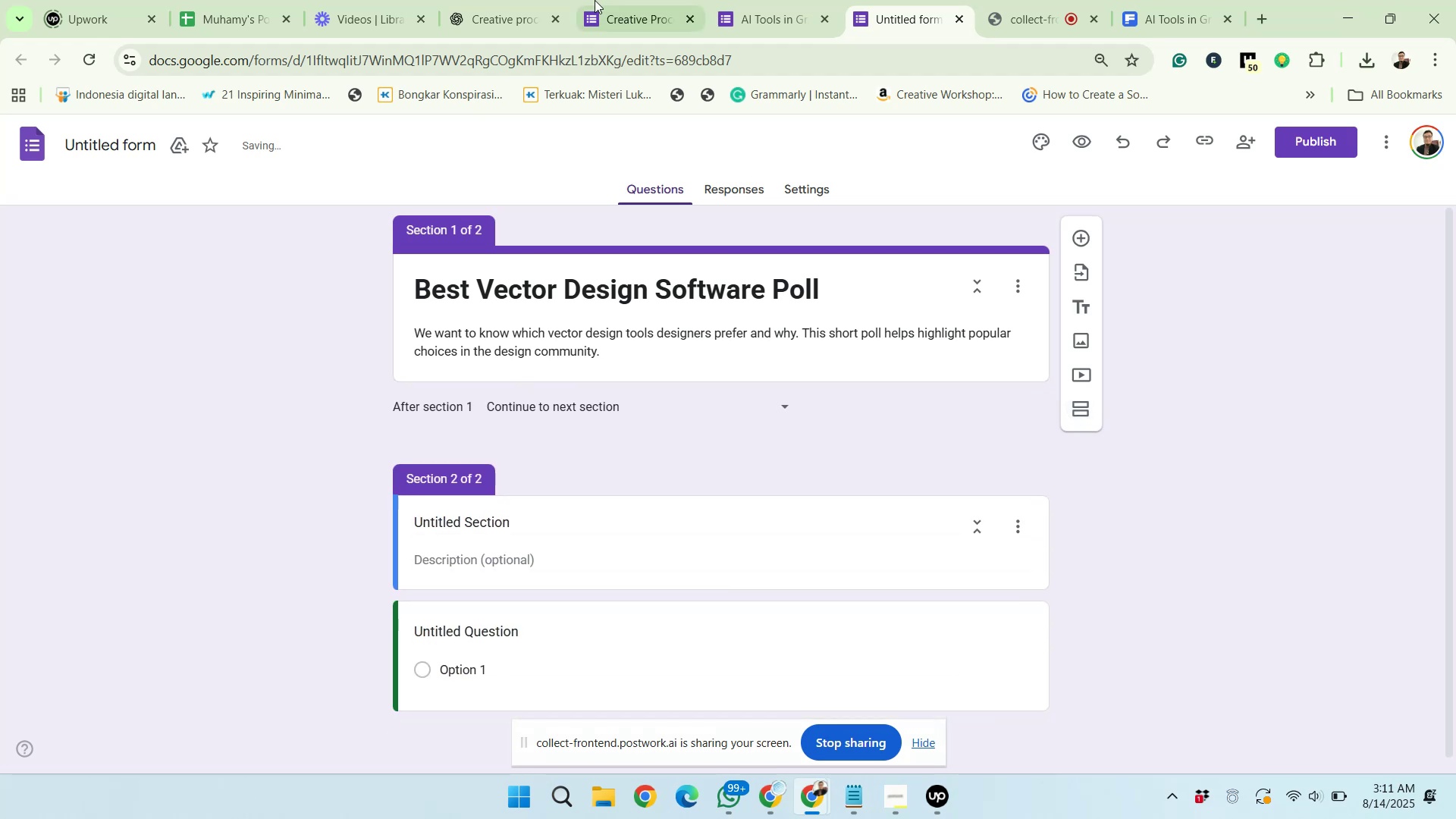 
left_click([513, 0])
 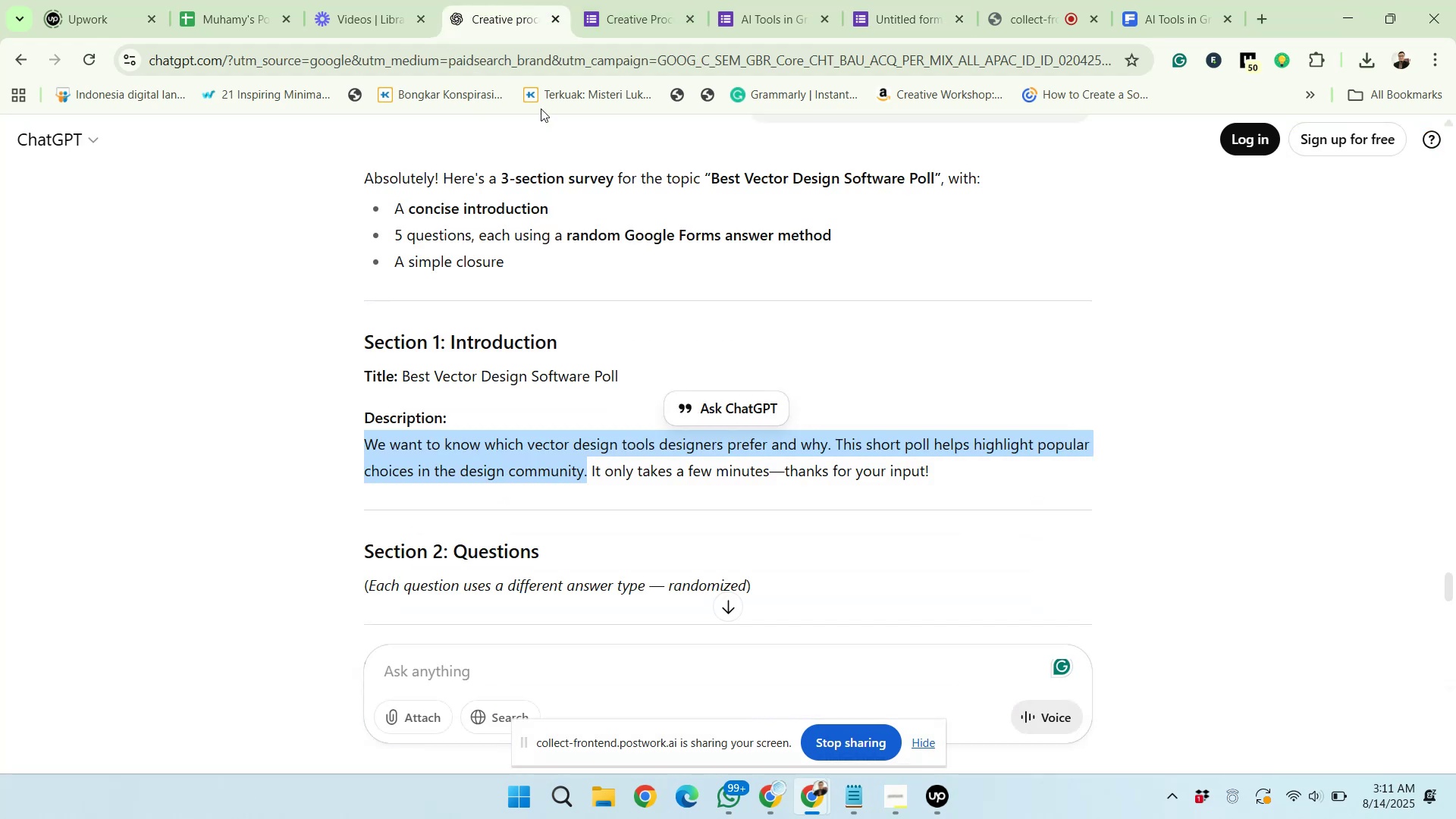 
scroll: coordinate [500, 497], scroll_direction: down, amount: 3.0
 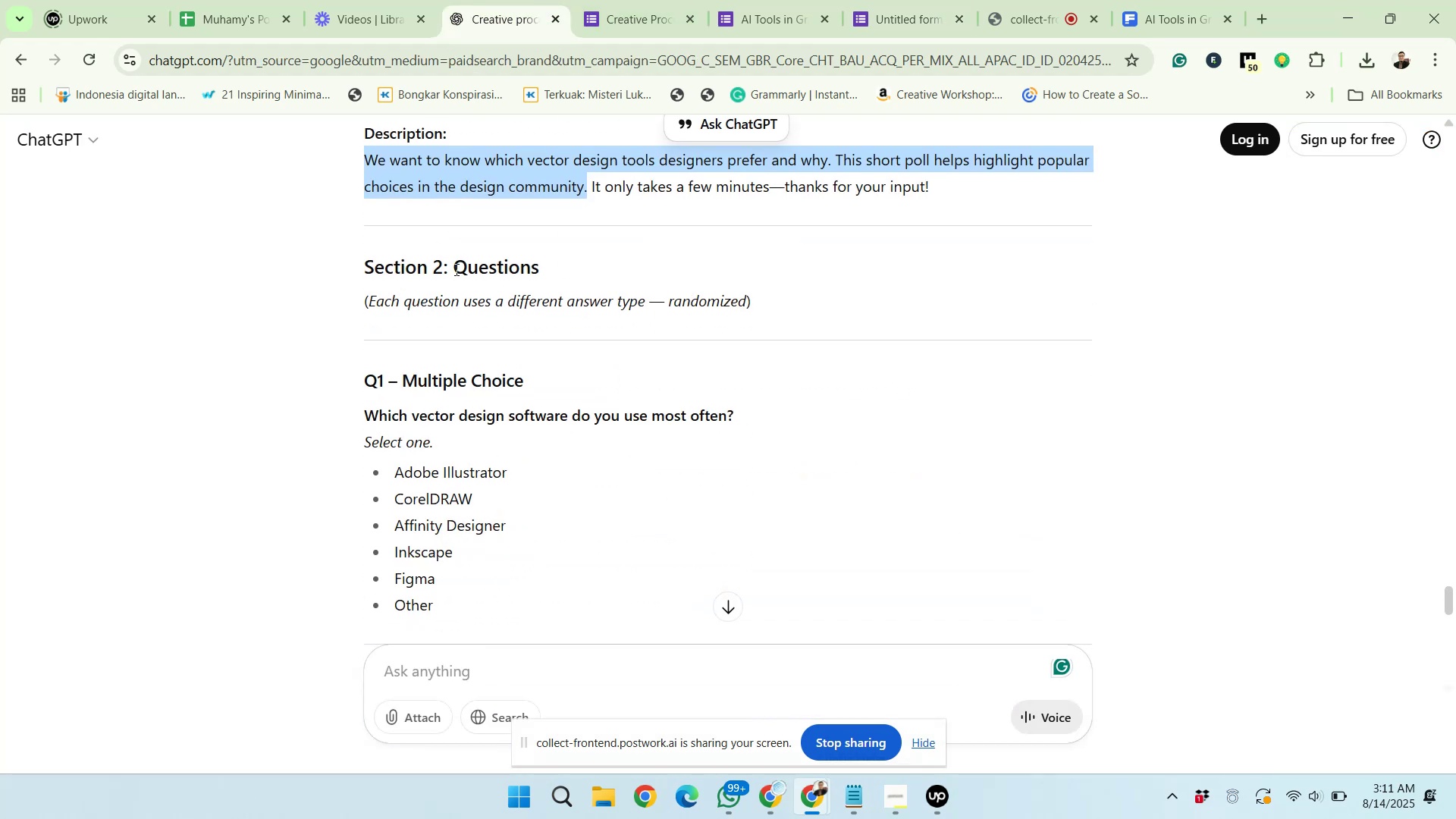 
left_click_drag(start_coordinate=[457, 266], to_coordinate=[606, 260])
 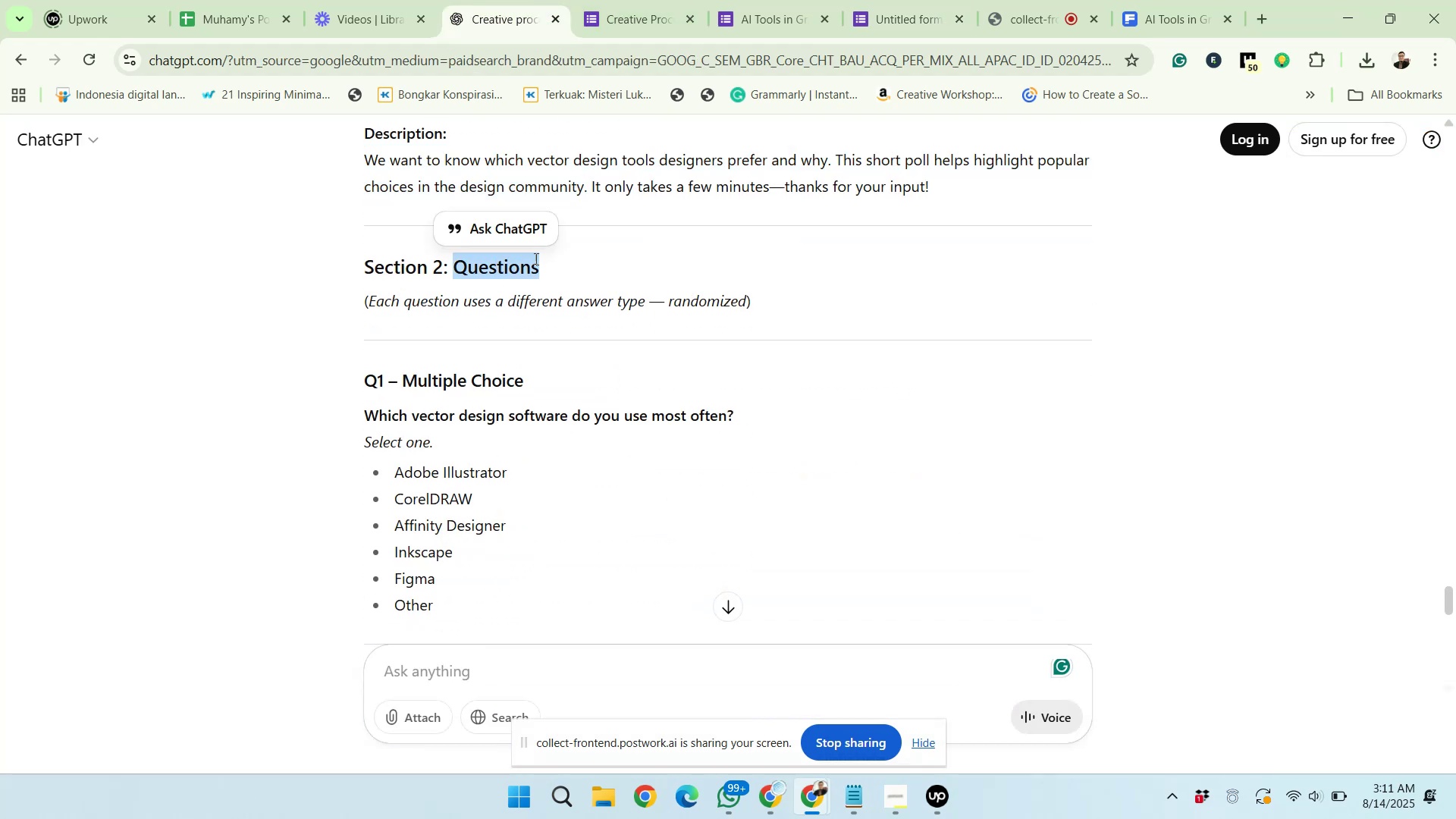 
right_click([512, 263])
 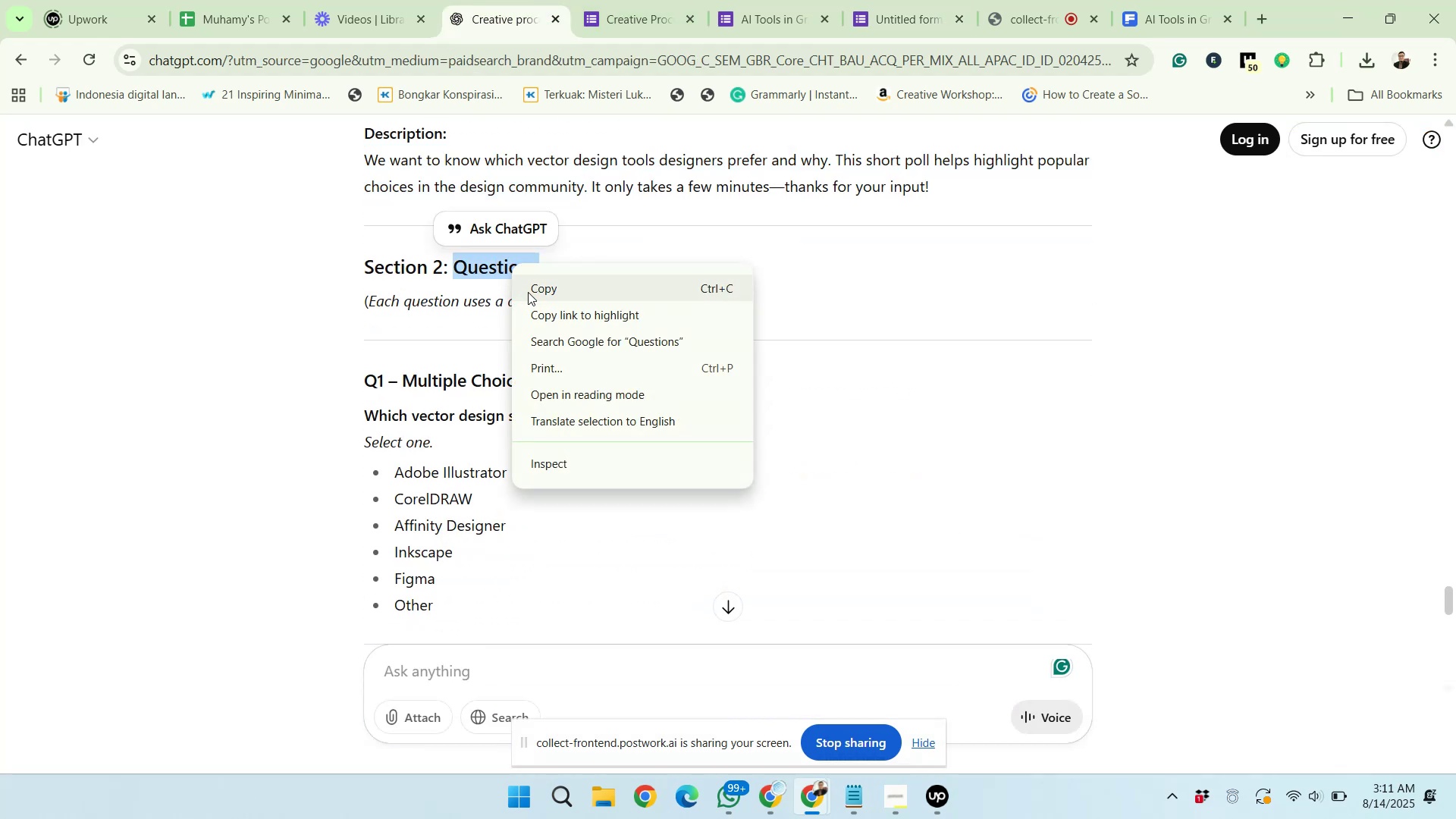 
left_click([528, 292])
 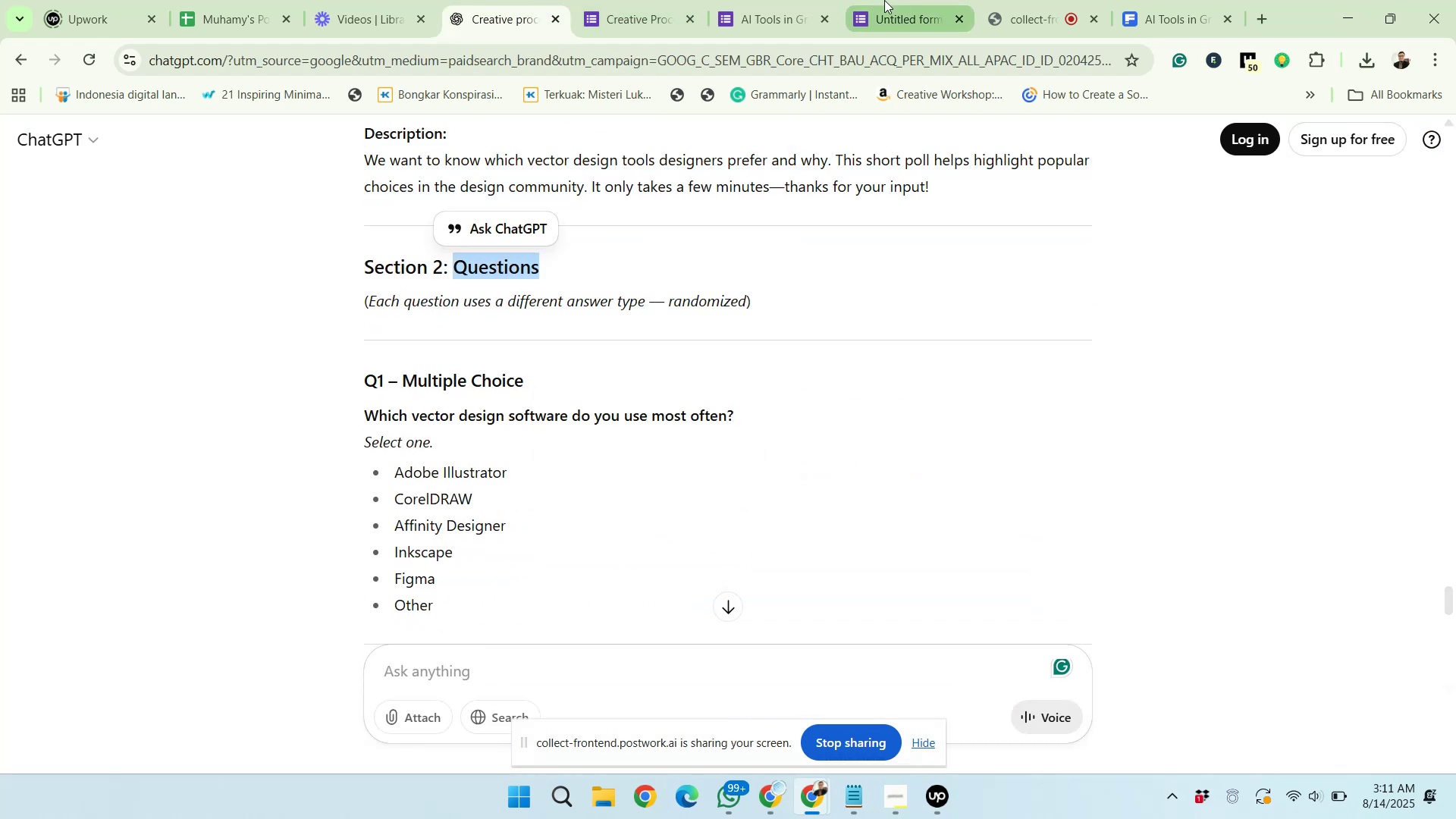 
left_click([884, 0])
 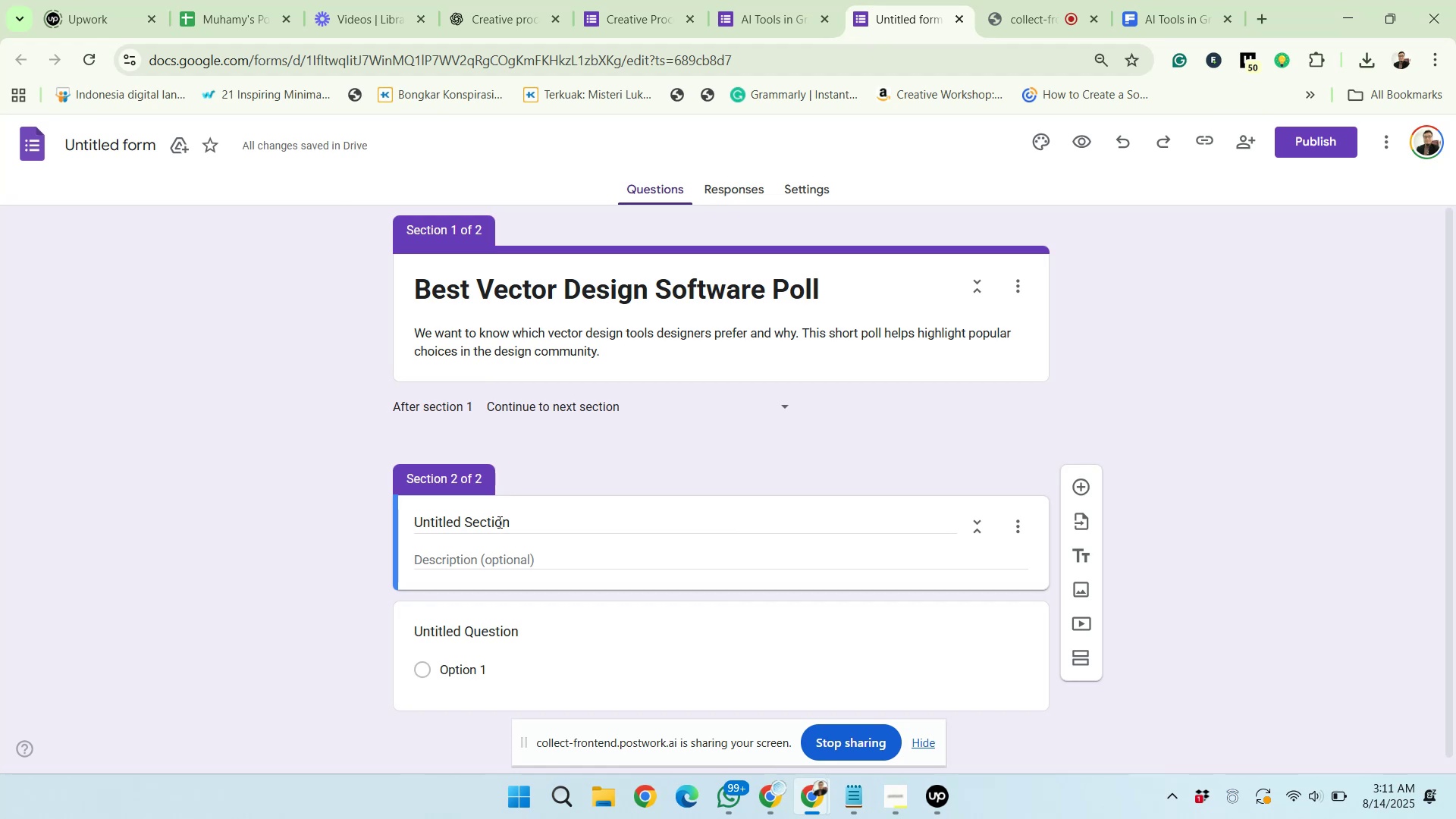 
left_click_drag(start_coordinate=[522, 522], to_coordinate=[409, 530])
 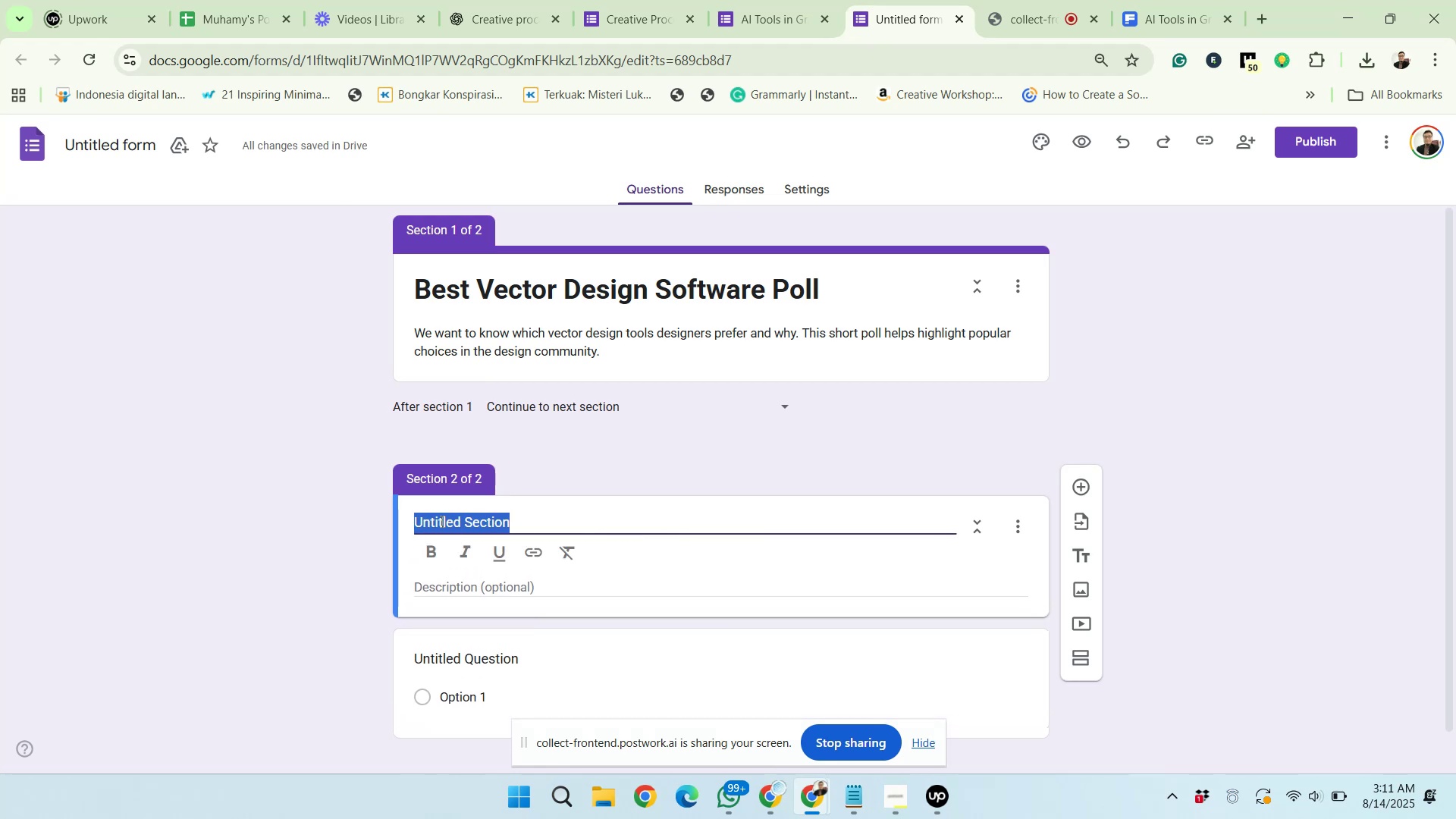 
right_click([445, 515])
 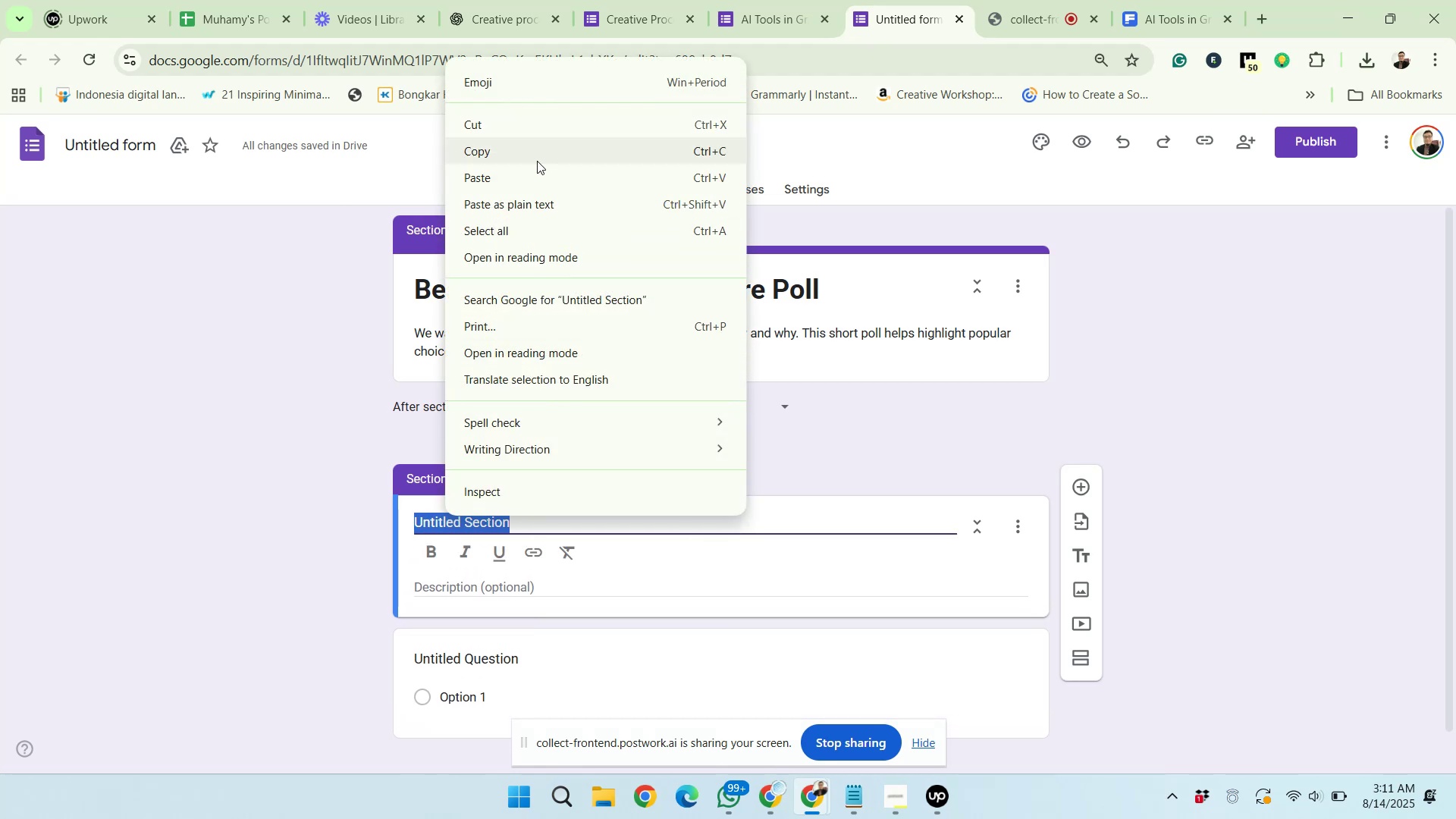 
left_click([540, 182])
 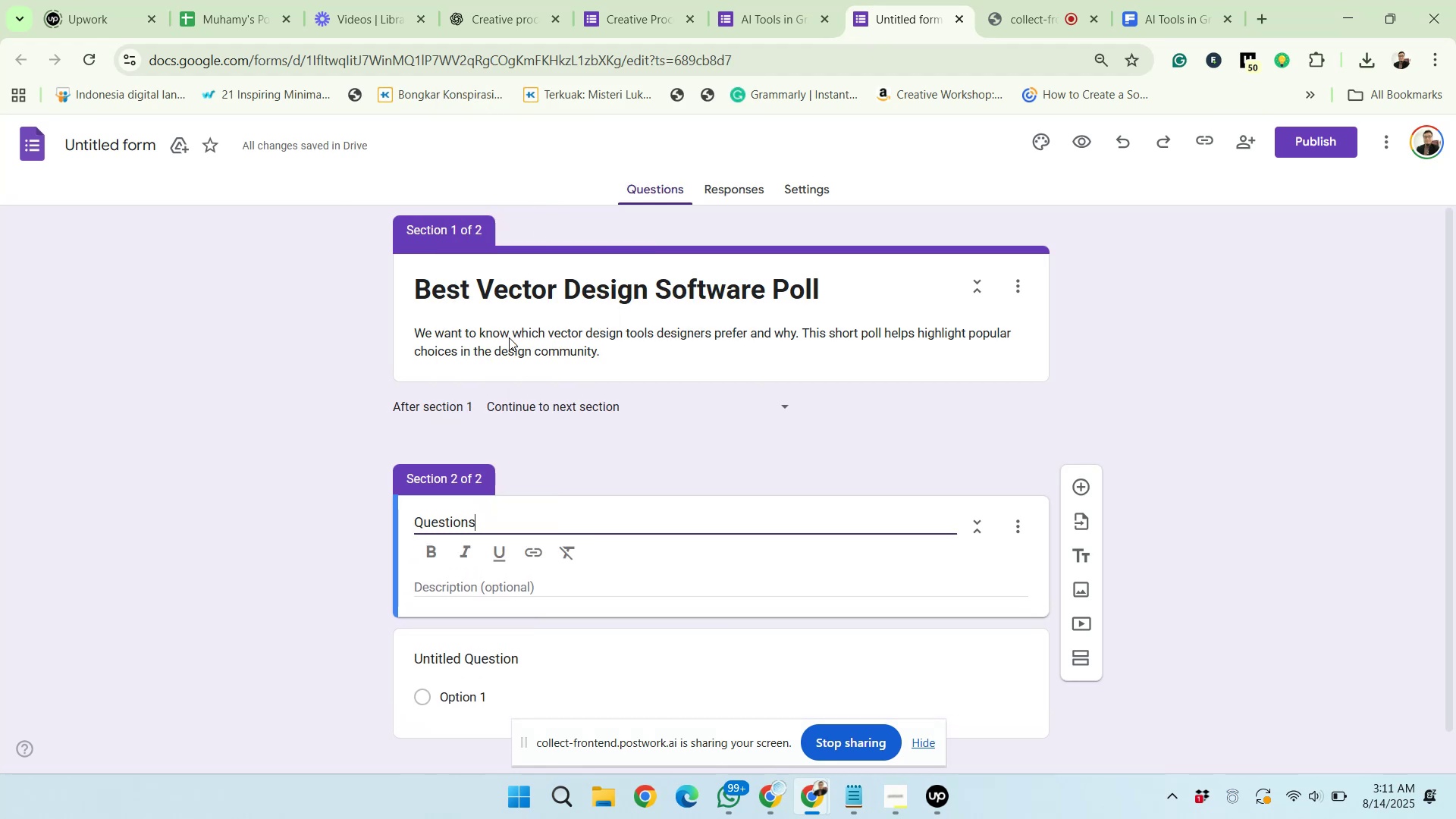 
scroll: coordinate [479, 425], scroll_direction: down, amount: 2.0
 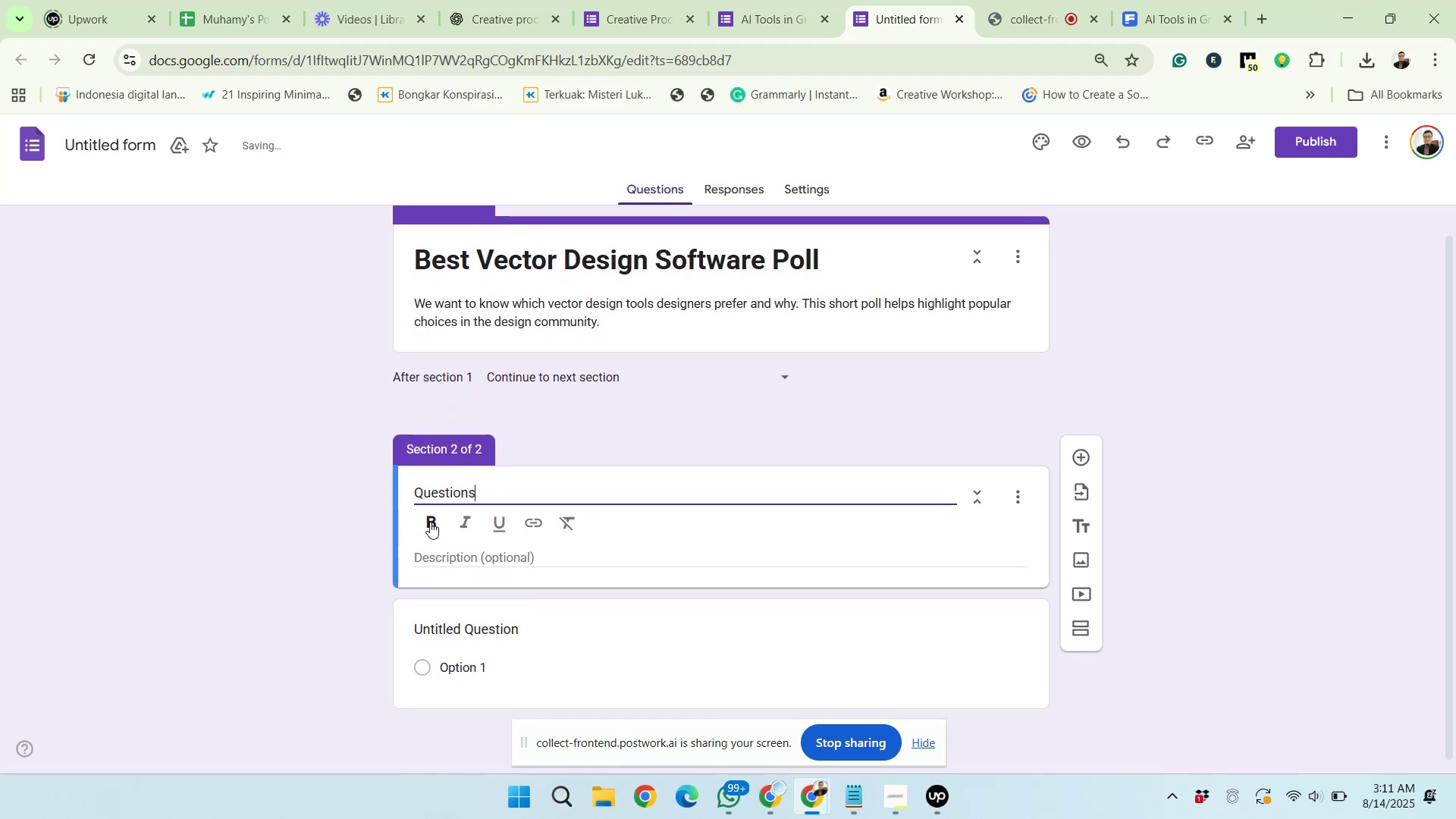 
left_click([430, 521])
 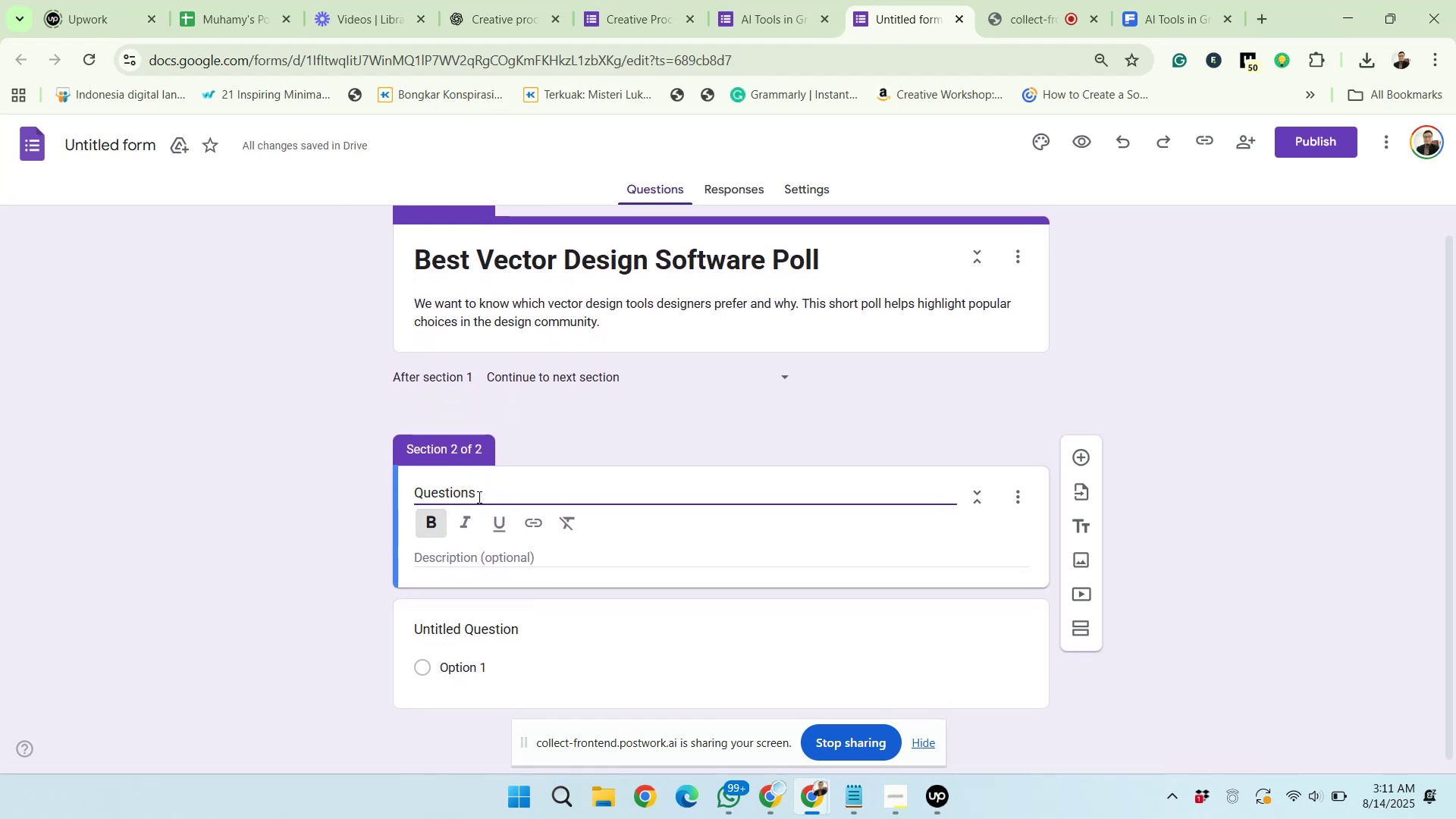 
left_click_drag(start_coordinate=[498, 488], to_coordinate=[416, 492])
 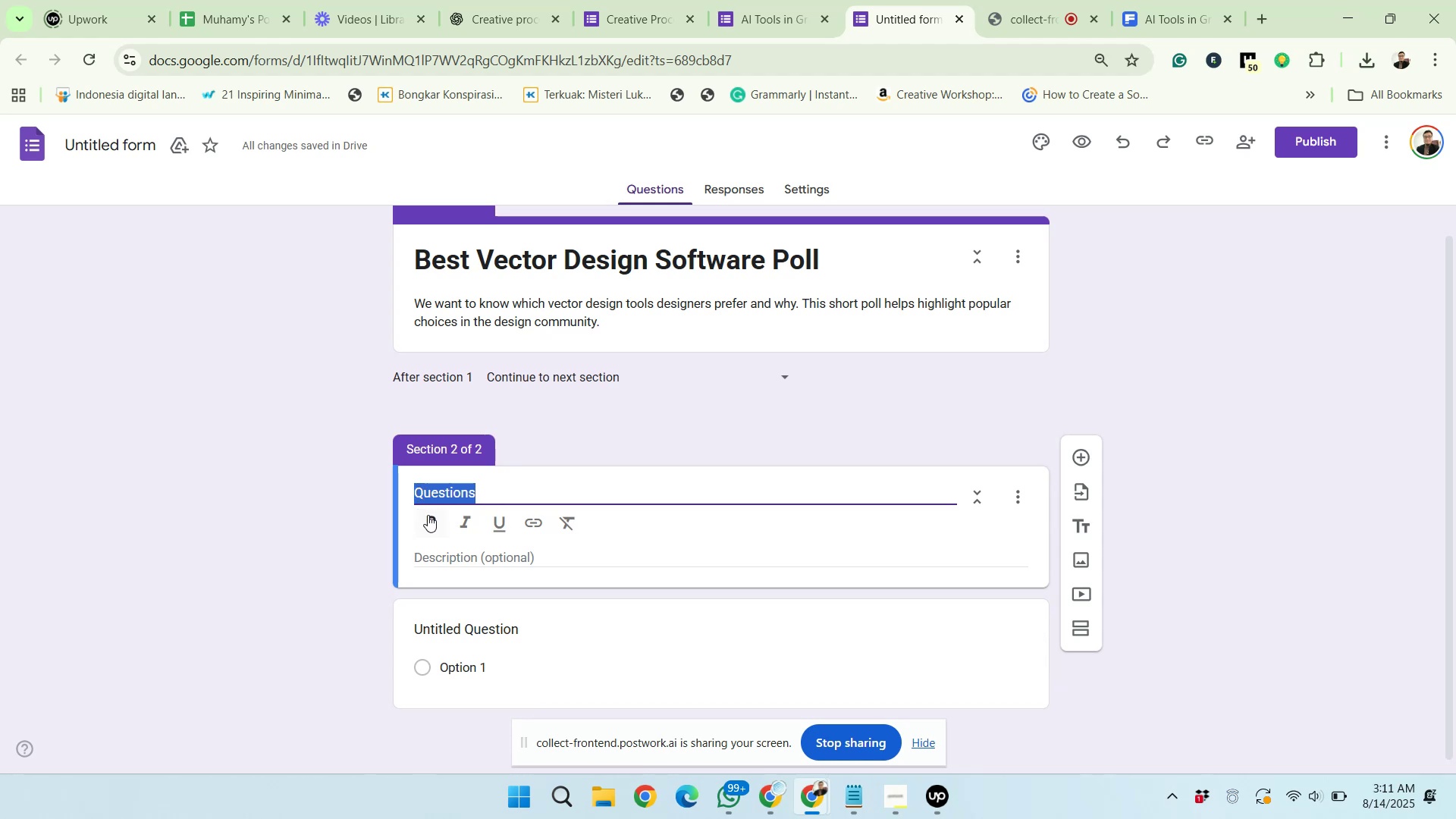 
left_click([428, 515])
 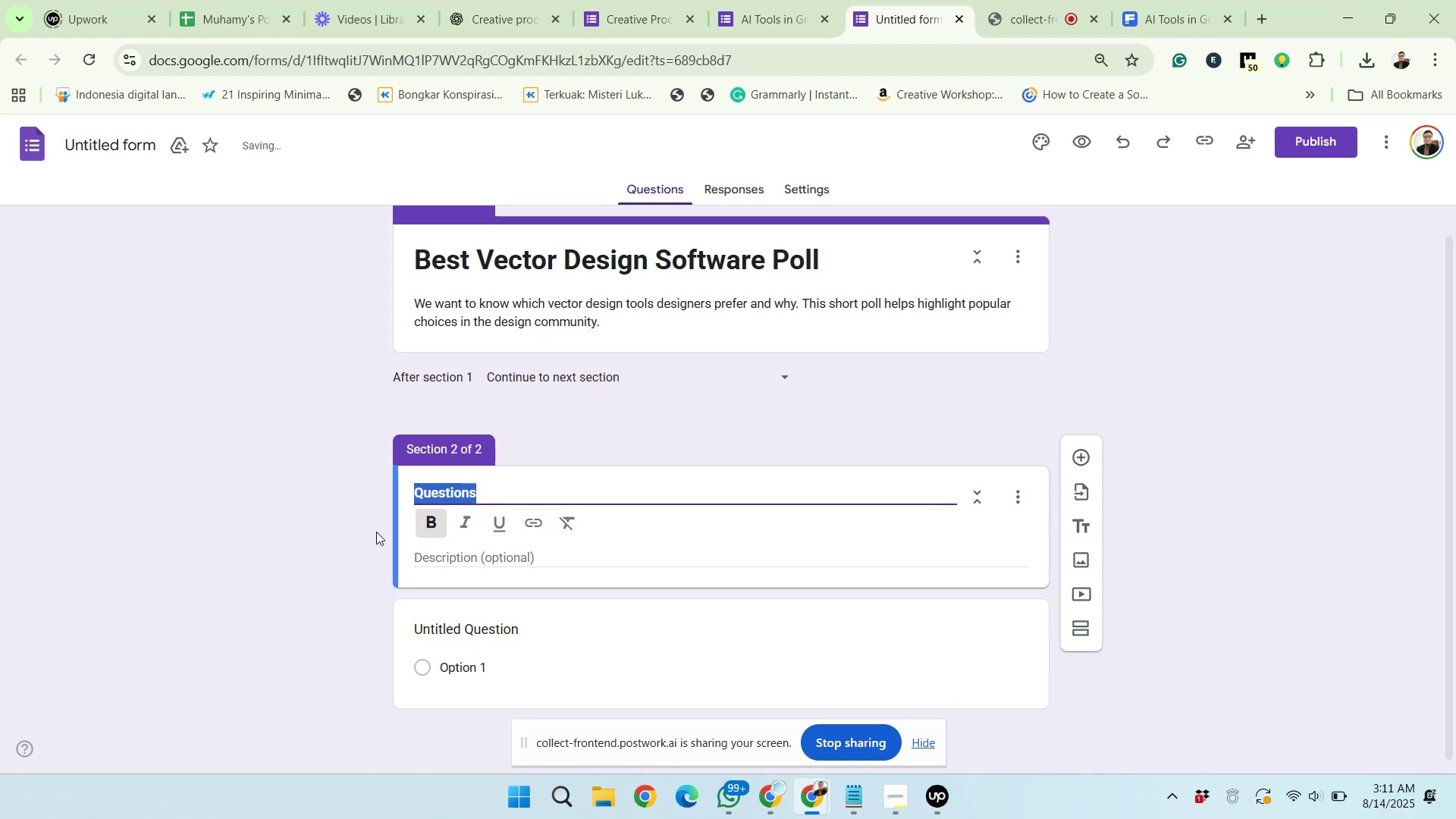 
left_click([353, 533])
 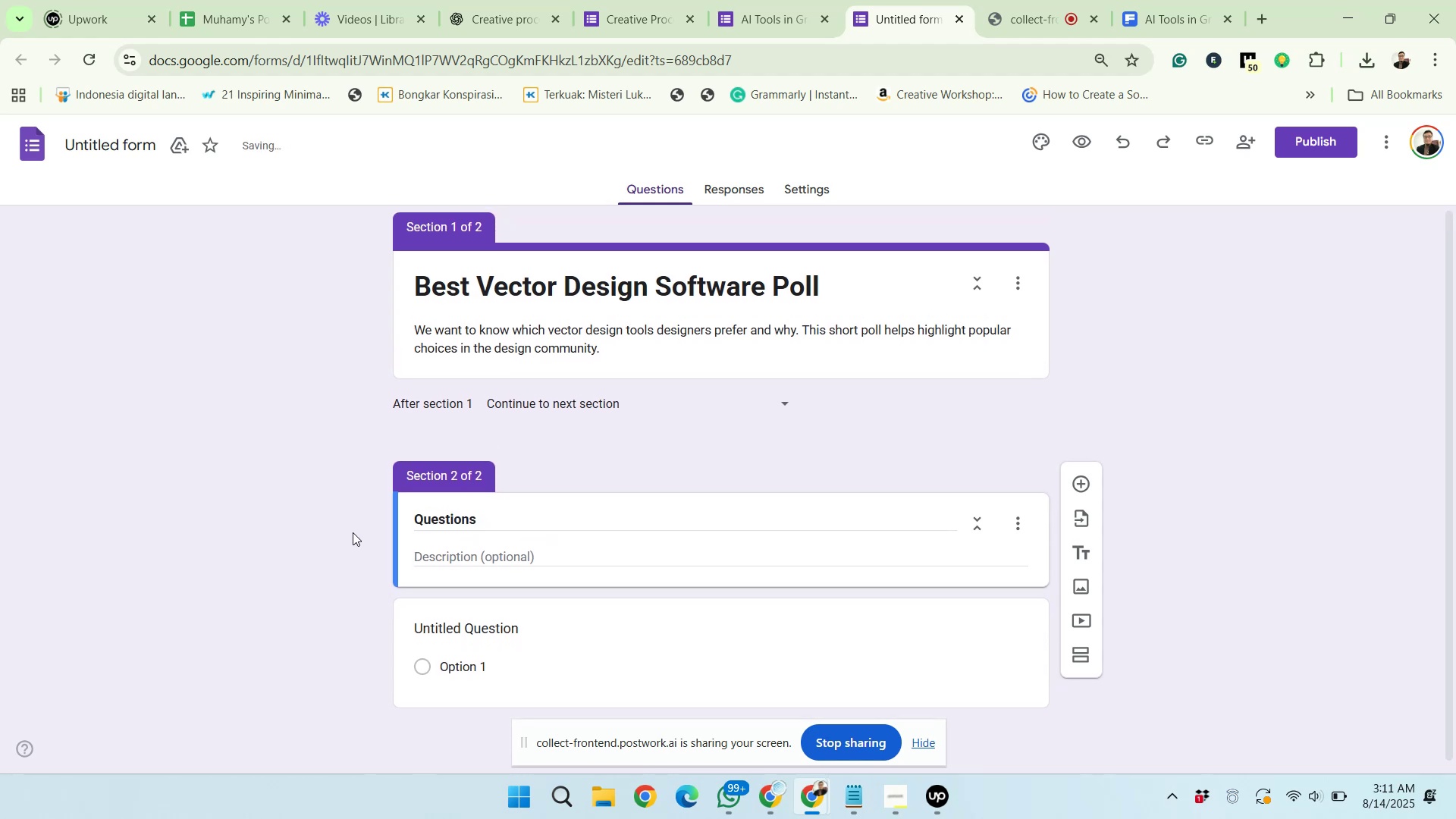 
scroll: coordinate [352, 531], scroll_direction: down, amount: 2.0
 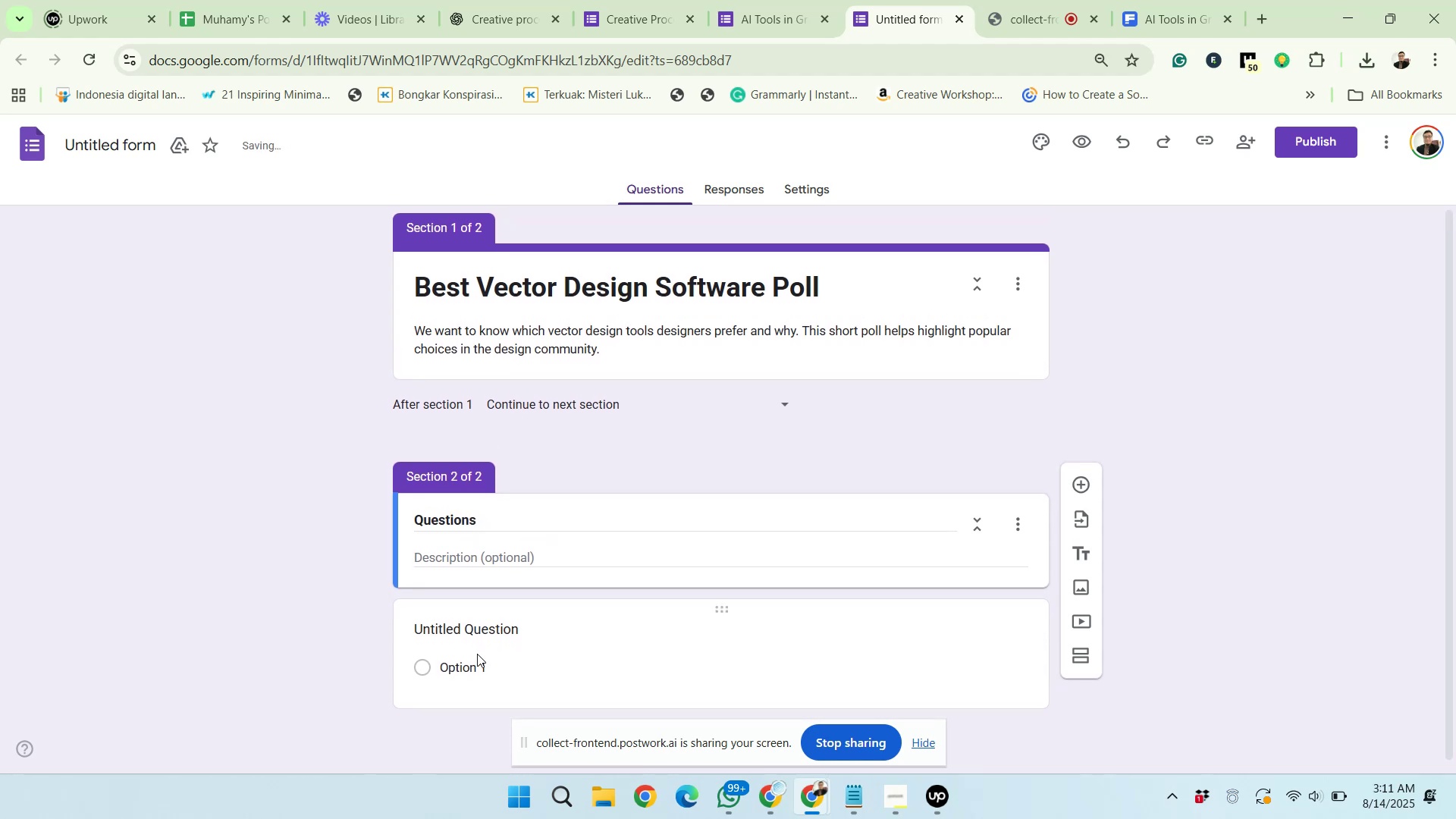 
left_click([607, 624])
 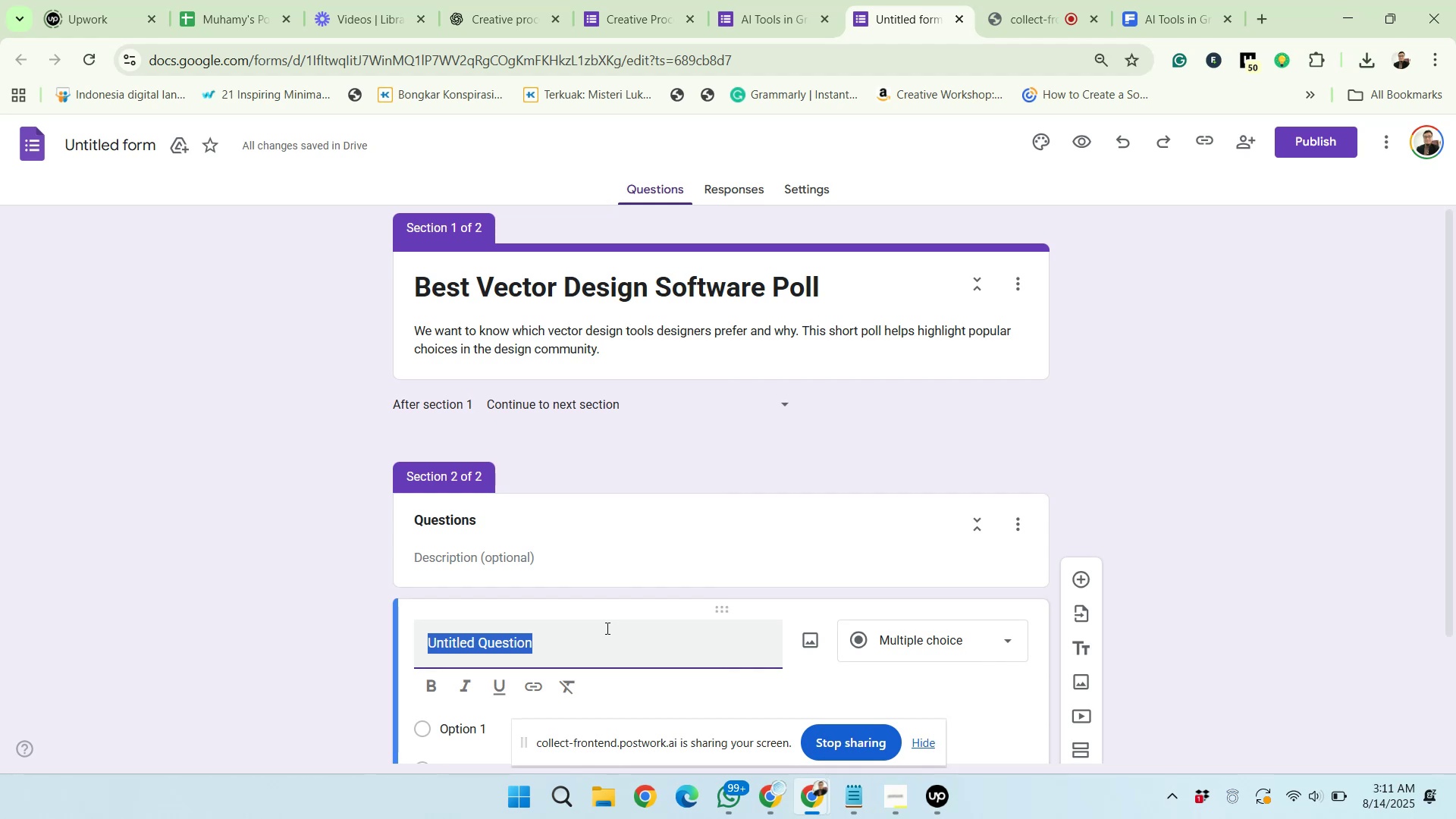 
wait(23.84)
 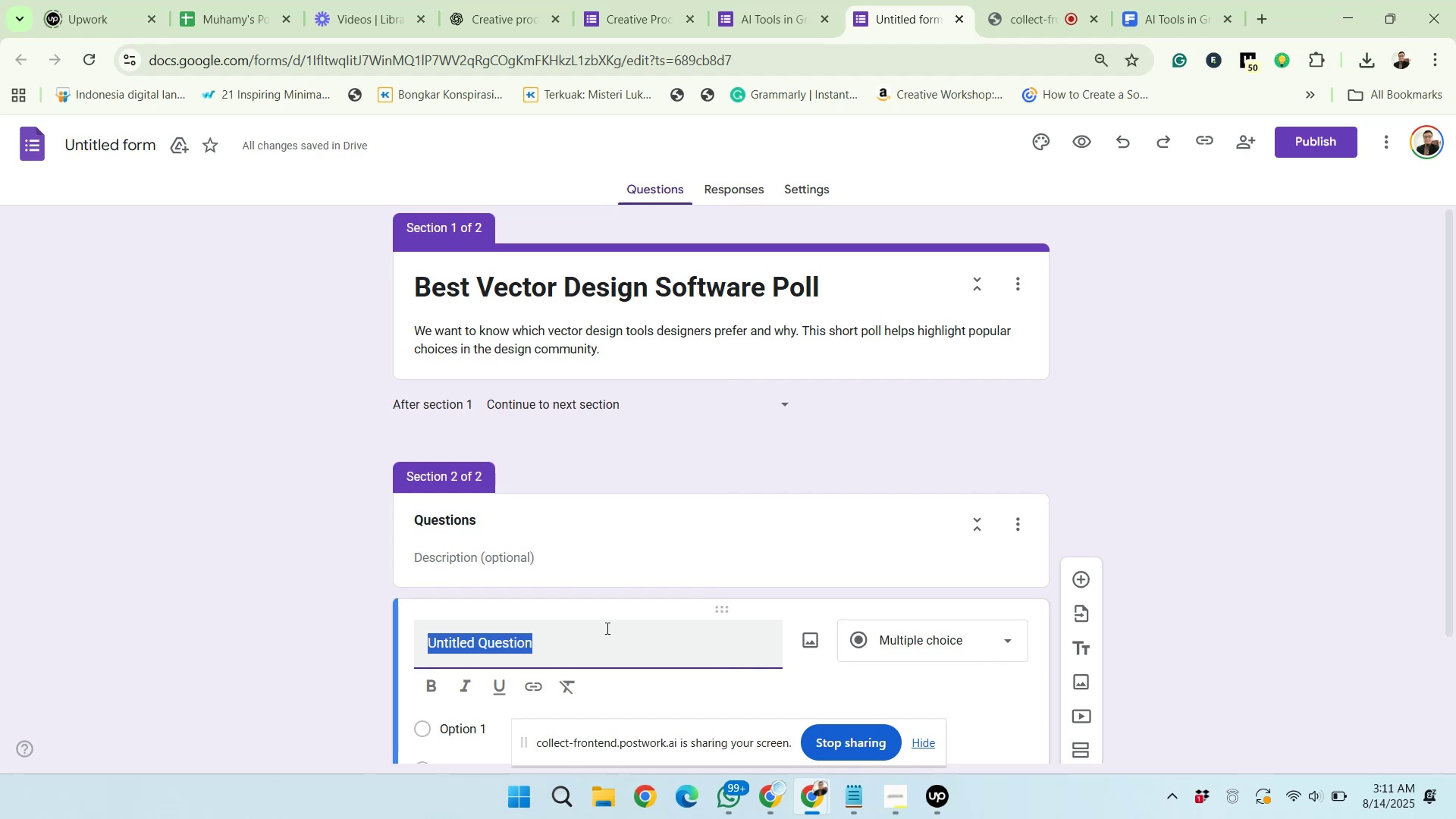 
scroll: coordinate [637, 605], scroll_direction: down, amount: 2.0
 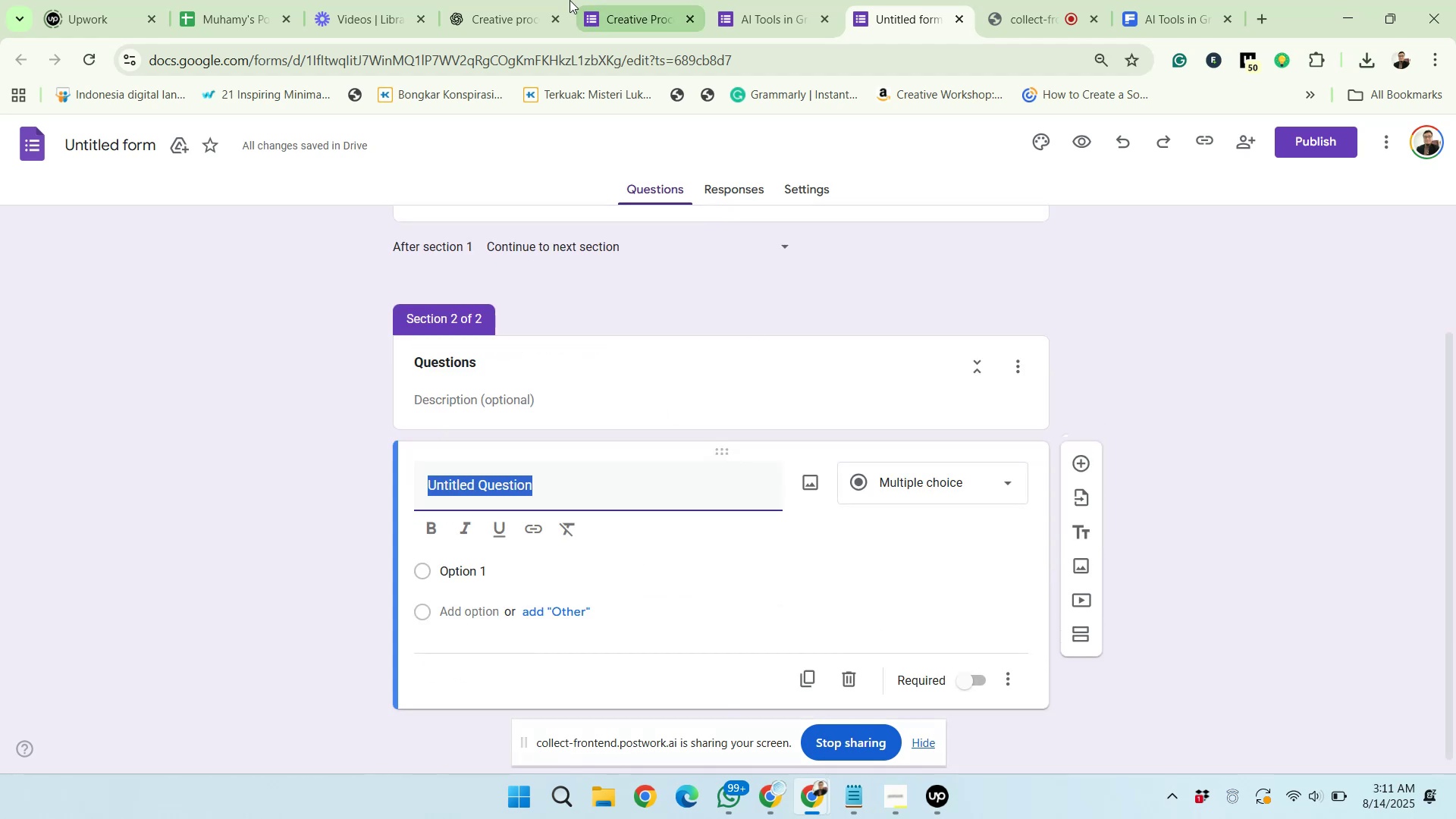 
left_click([505, 0])
 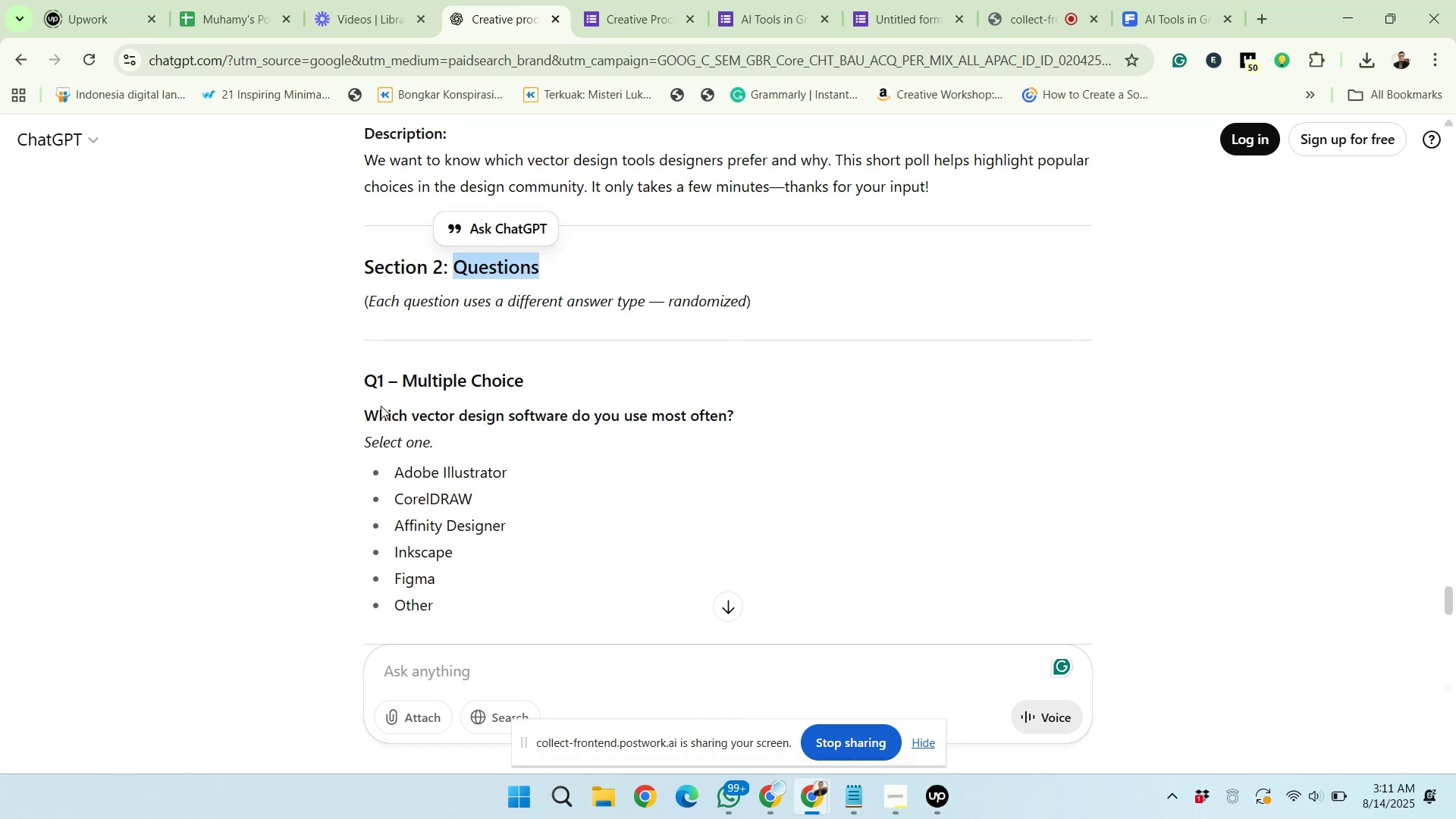 
left_click_drag(start_coordinate=[366, 413], to_coordinate=[735, 409])
 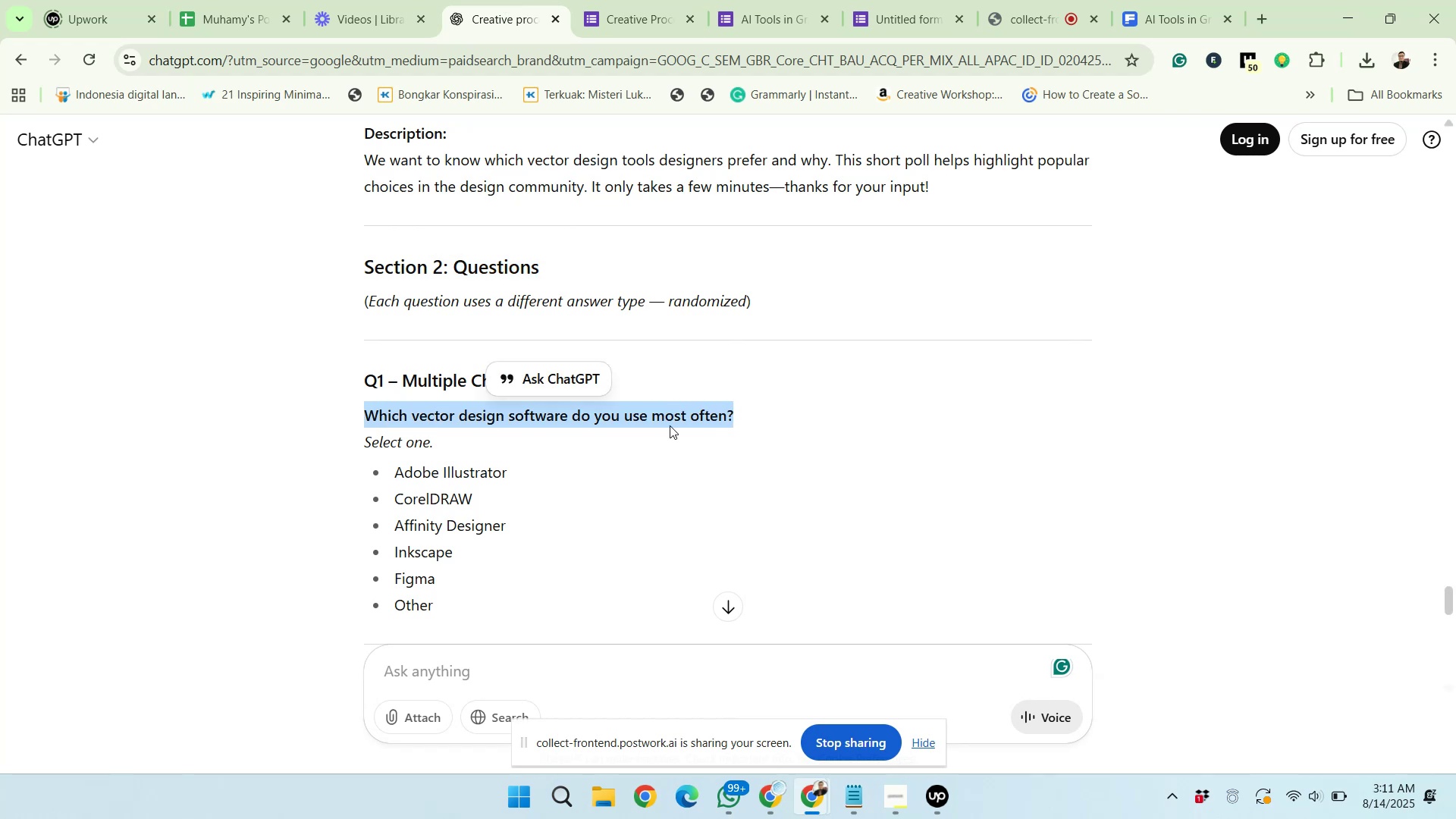 
double_click([670, 425])
 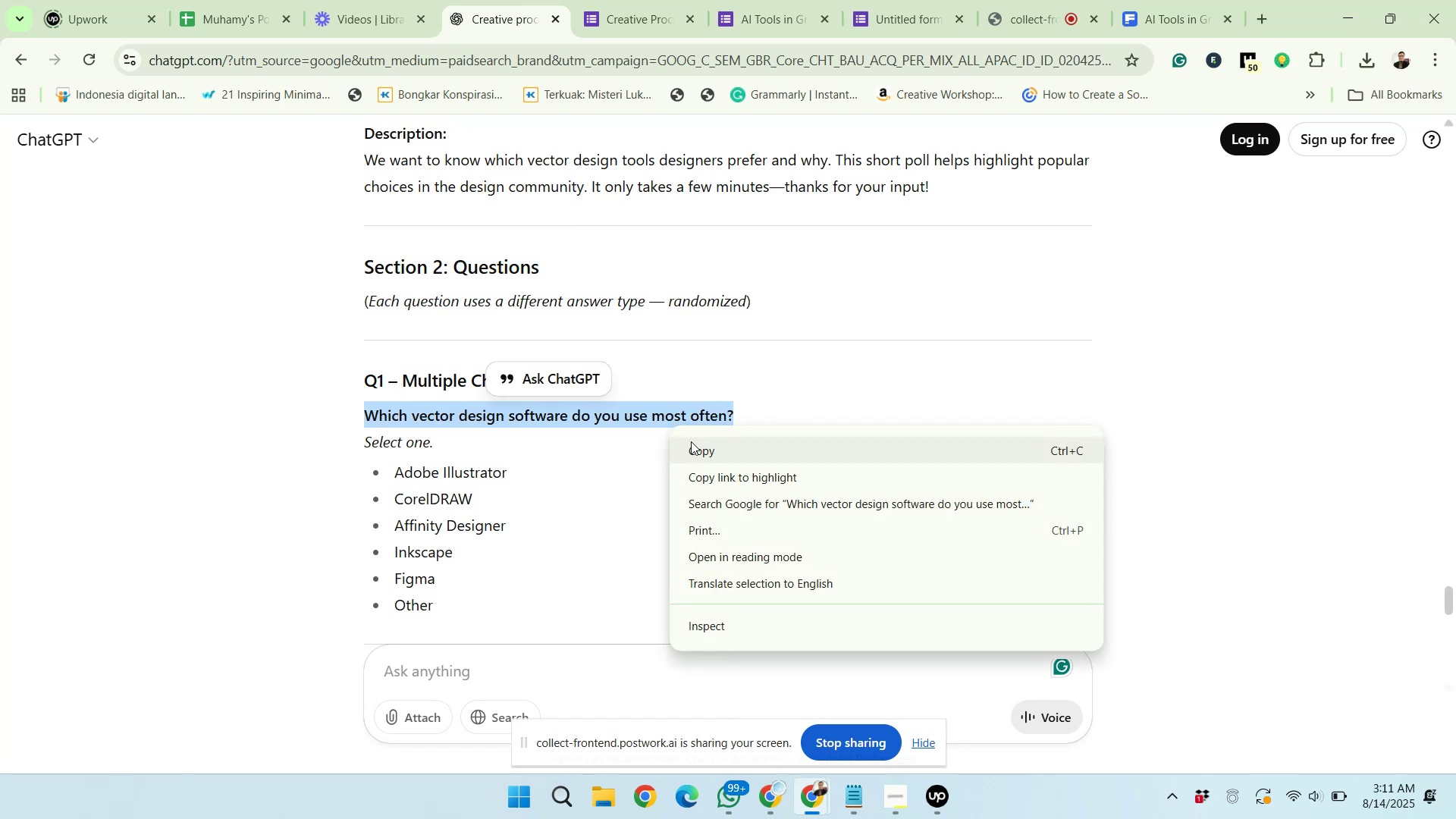 
left_click([693, 445])
 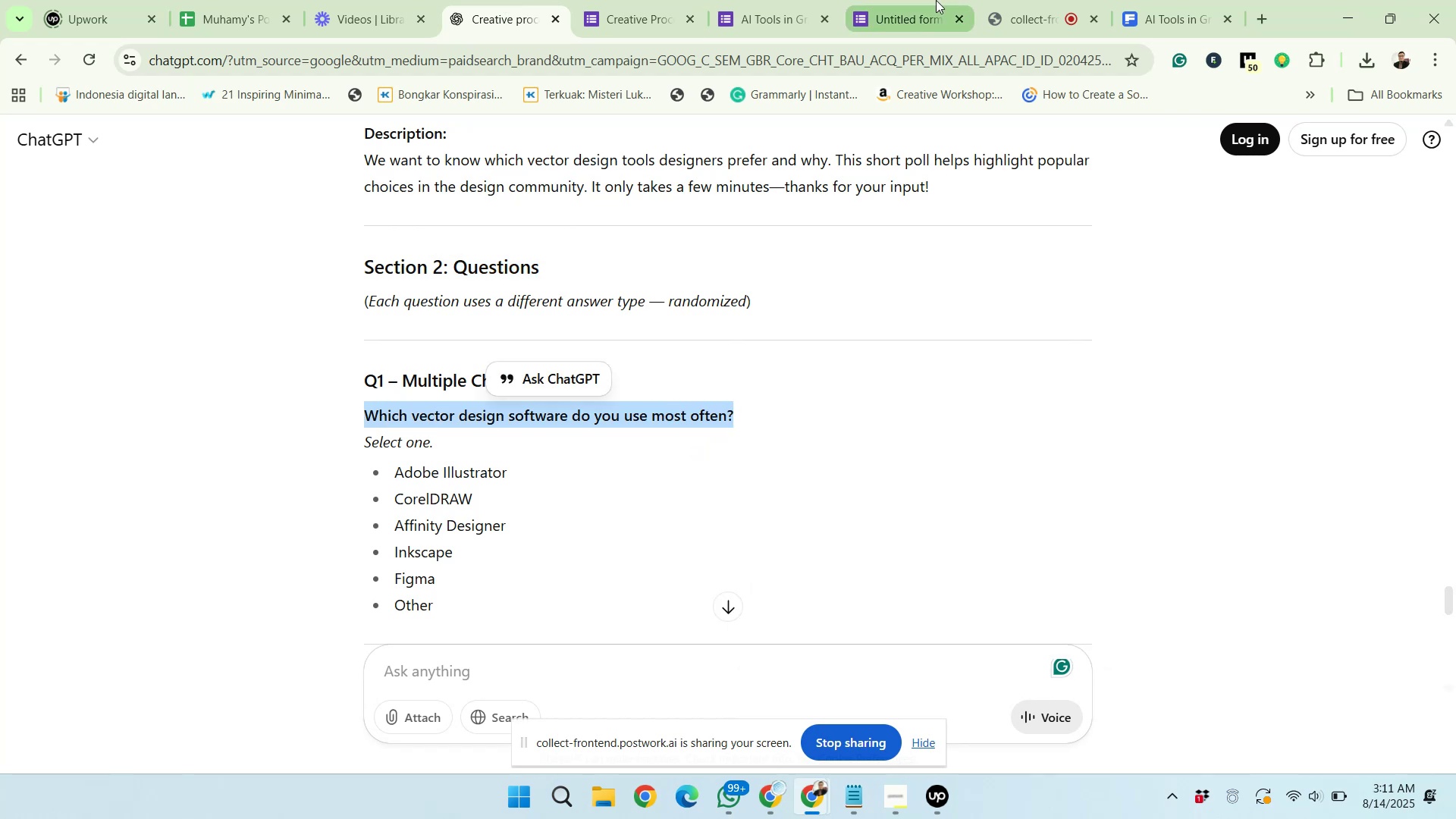 
left_click([935, 0])
 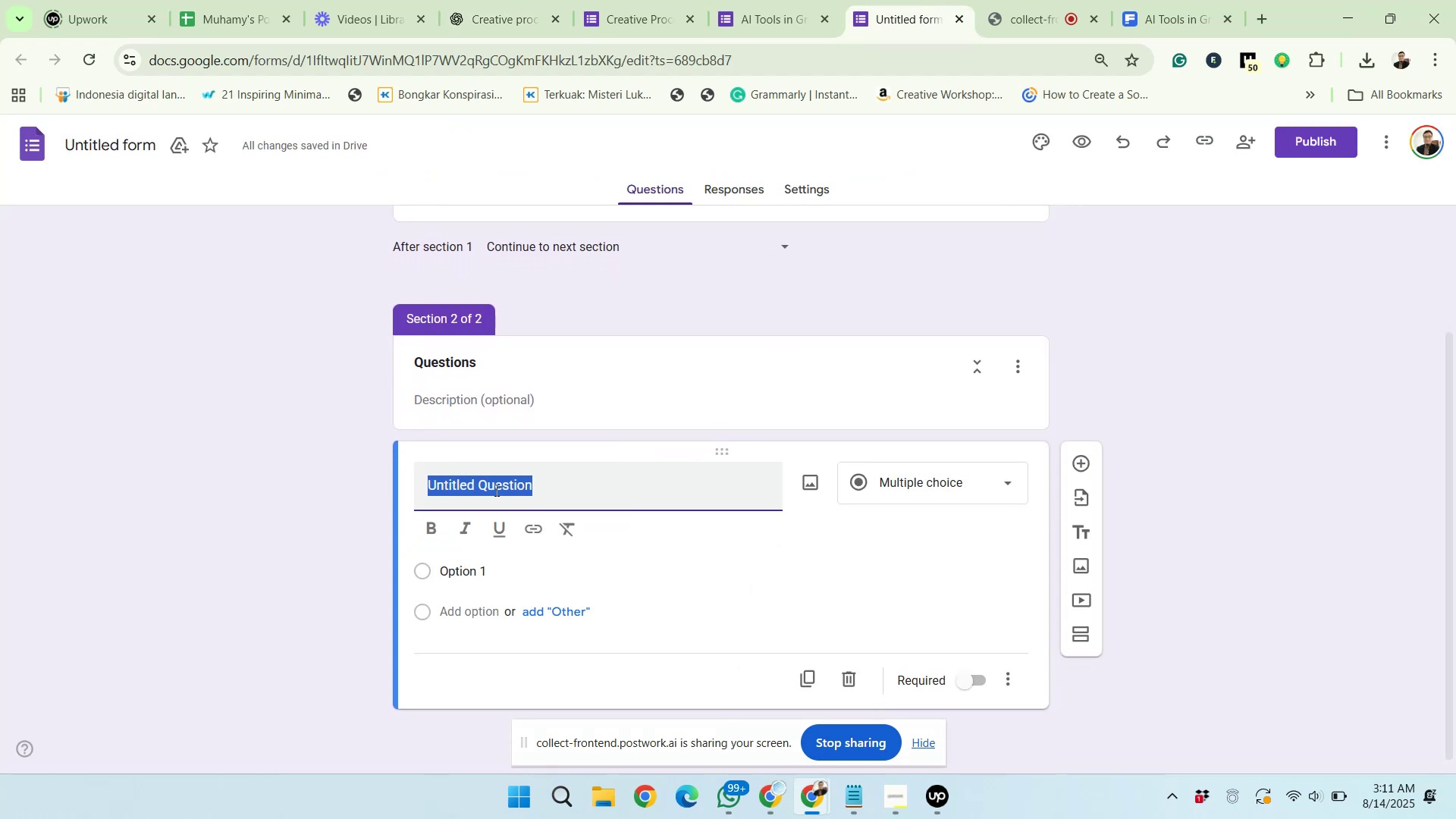 
right_click([495, 488])
 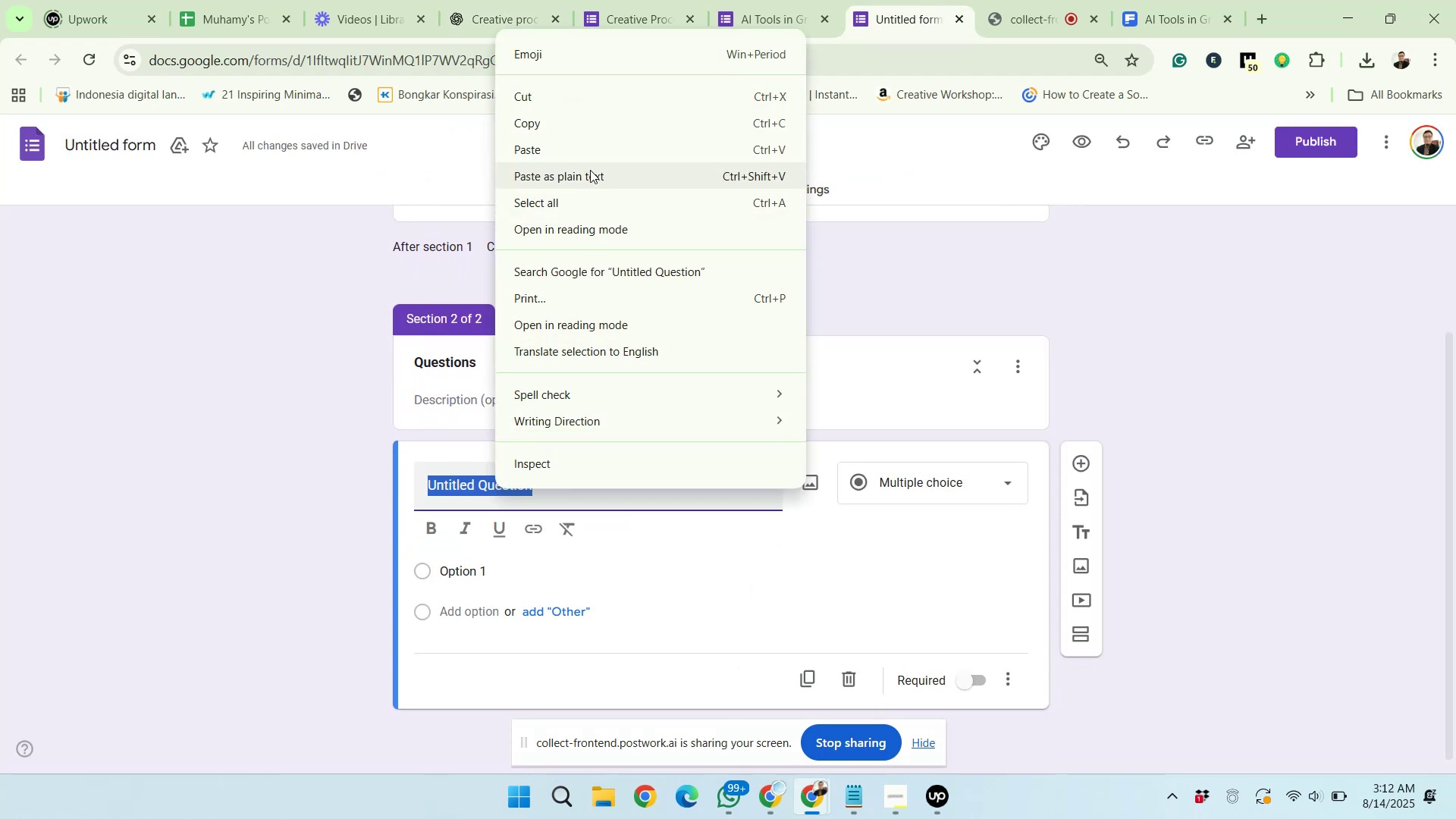 
left_click([601, 151])
 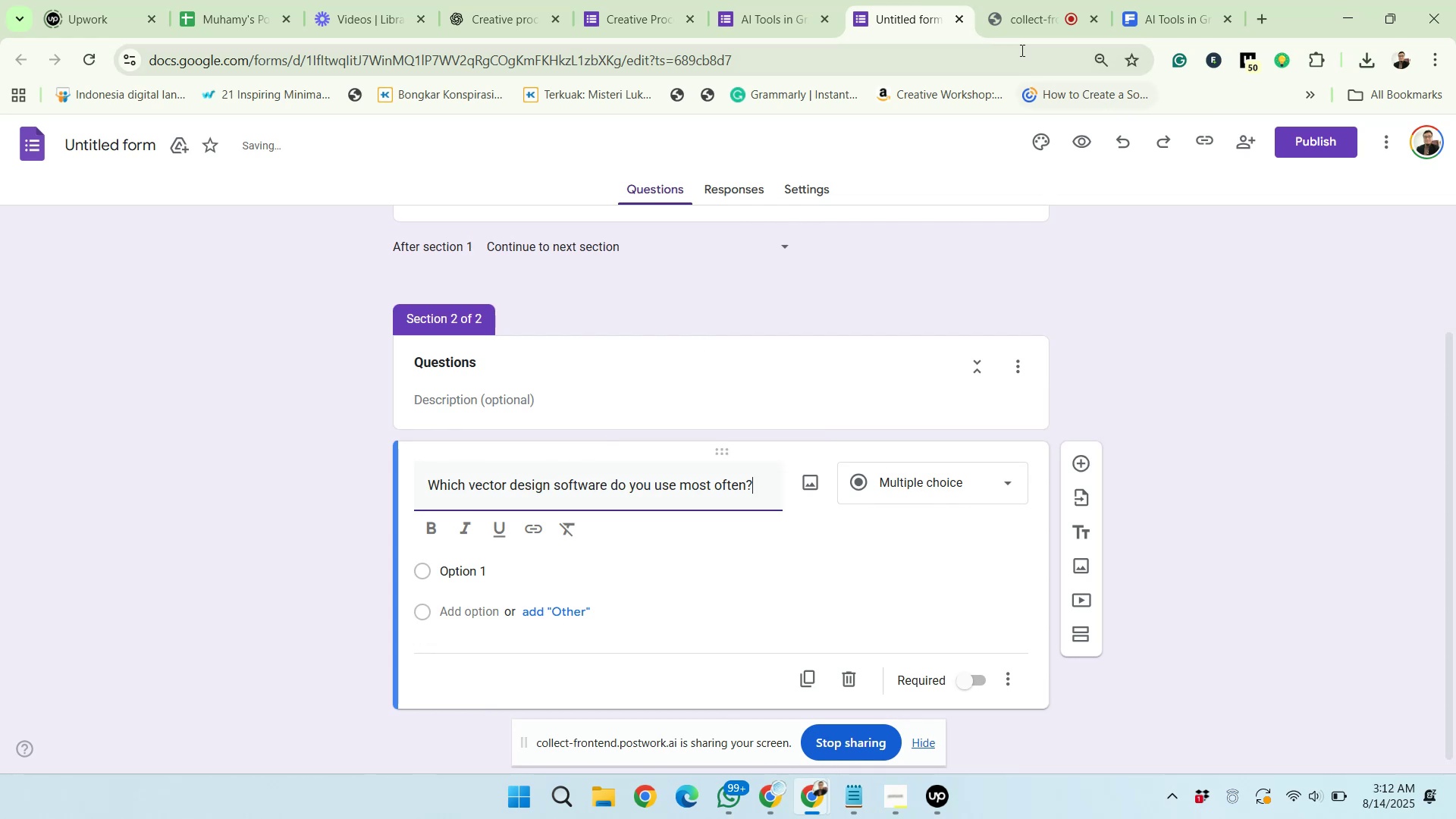 
left_click([1009, 11])
 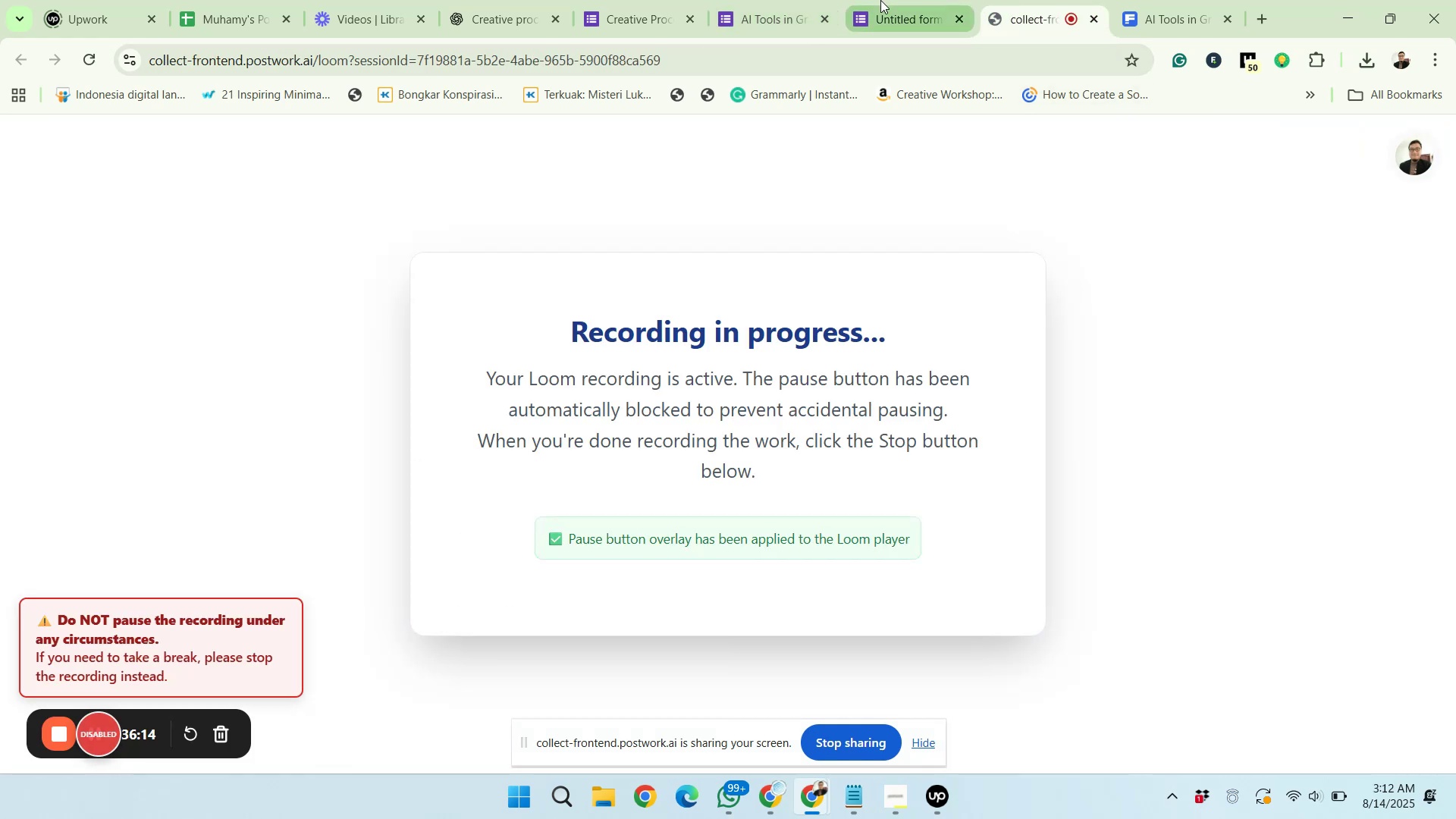 
left_click([880, 0])
 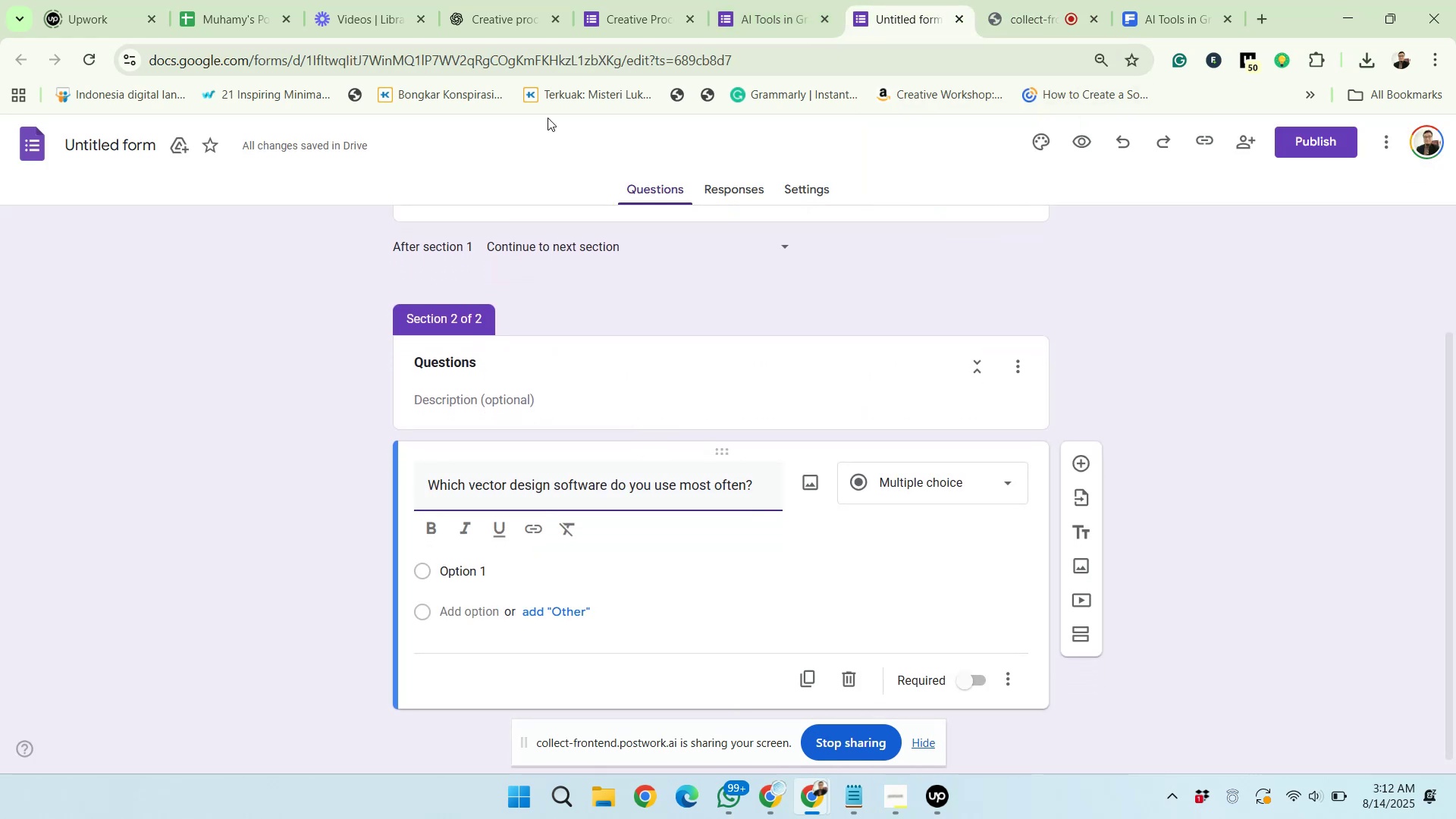 
left_click([529, 0])
 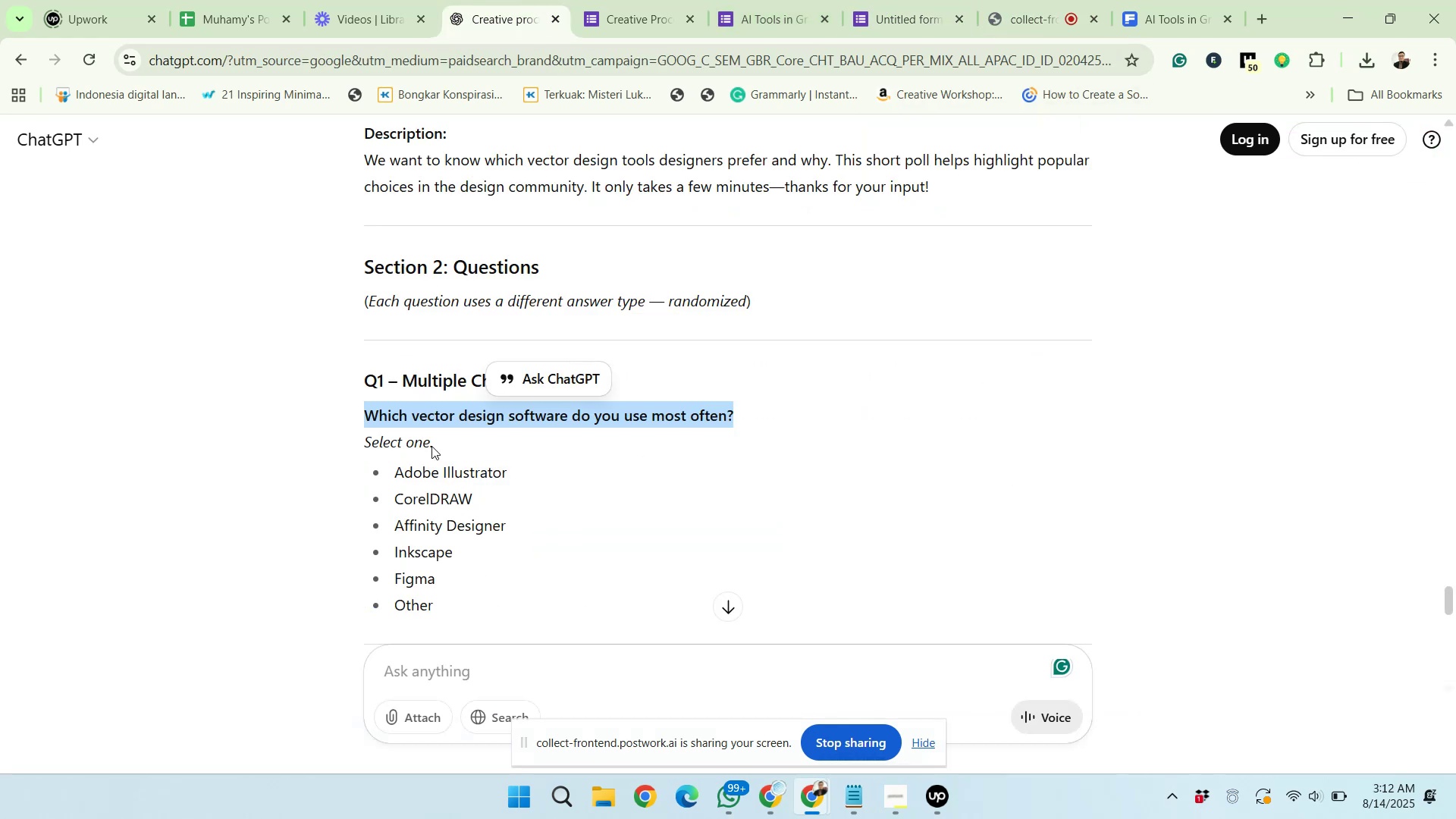 
scroll: coordinate [416, 461], scroll_direction: down, amount: 2.0
 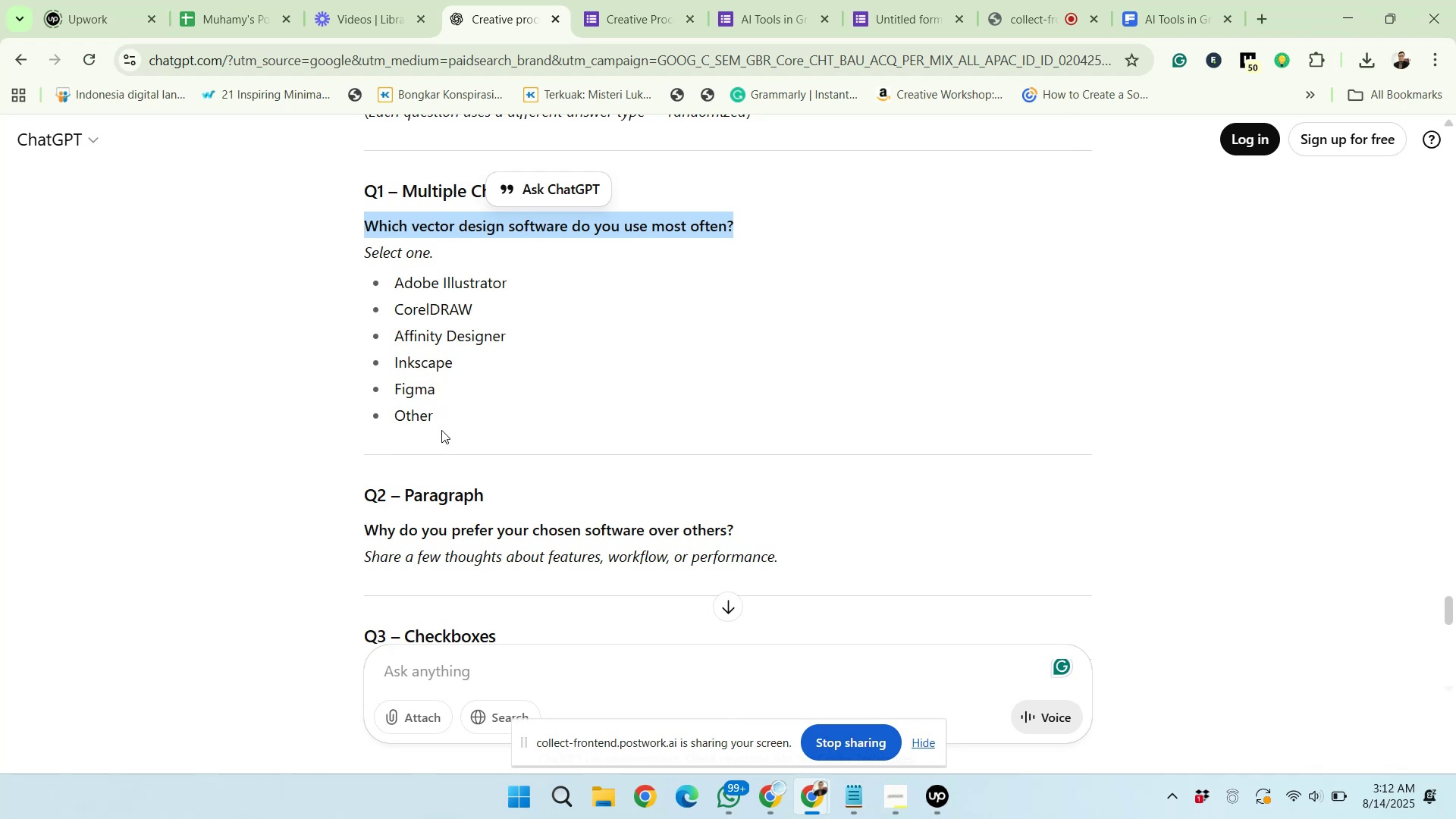 
left_click_drag(start_coordinate=[442, 422], to_coordinate=[408, 290])
 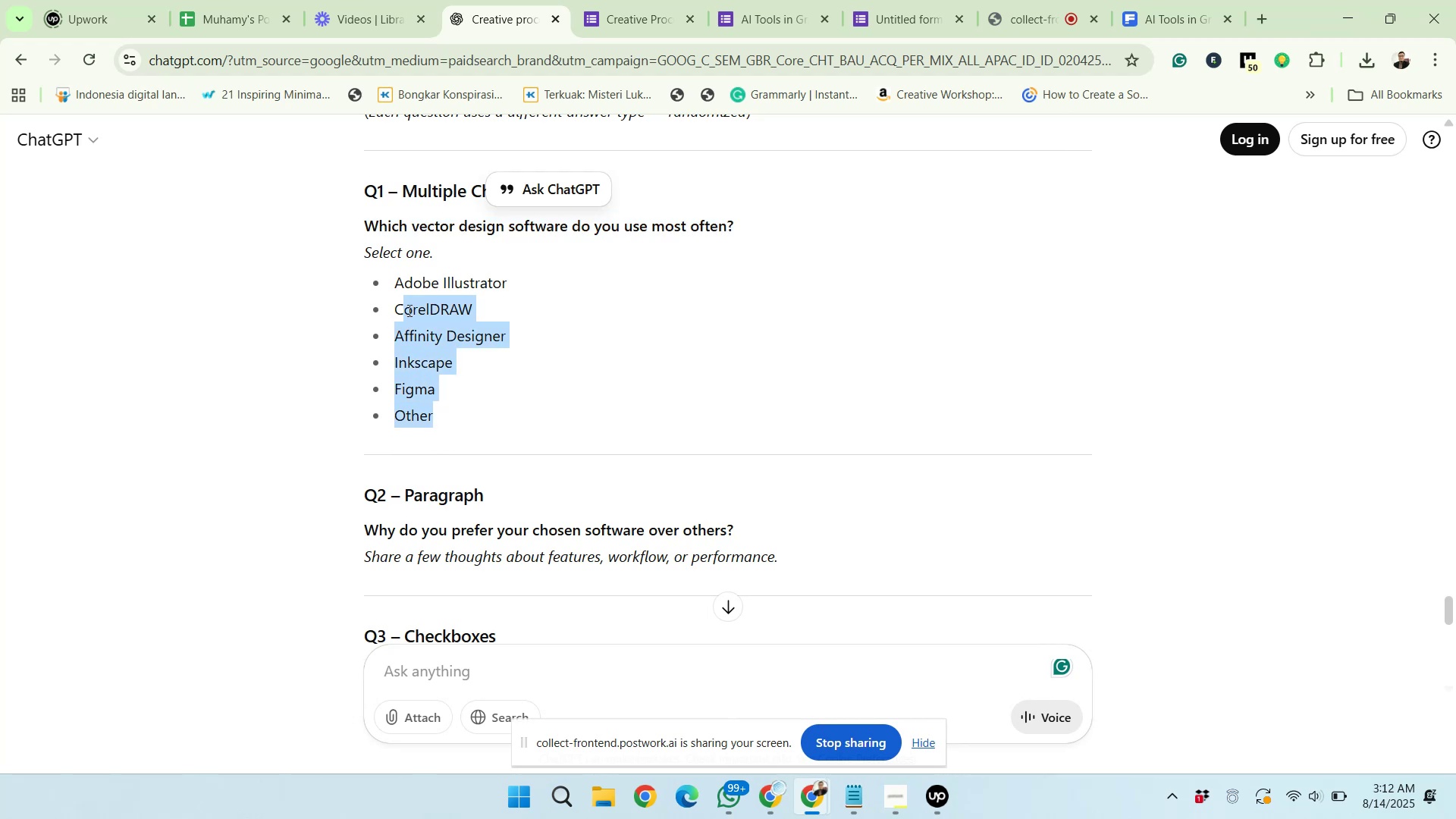 
left_click_drag(start_coordinate=[408, 289], to_coordinate=[398, 277])
 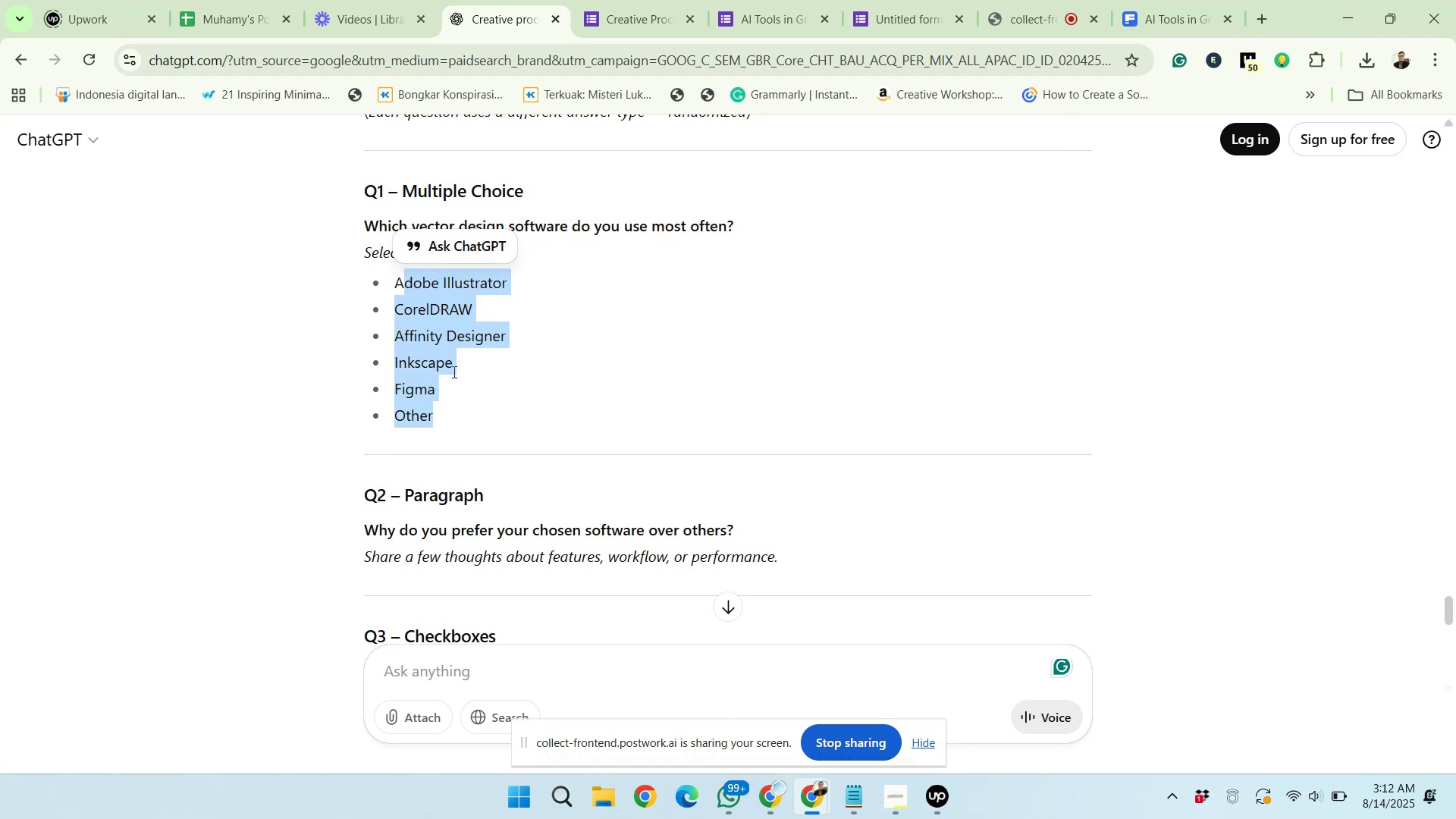 
left_click([453, 372])
 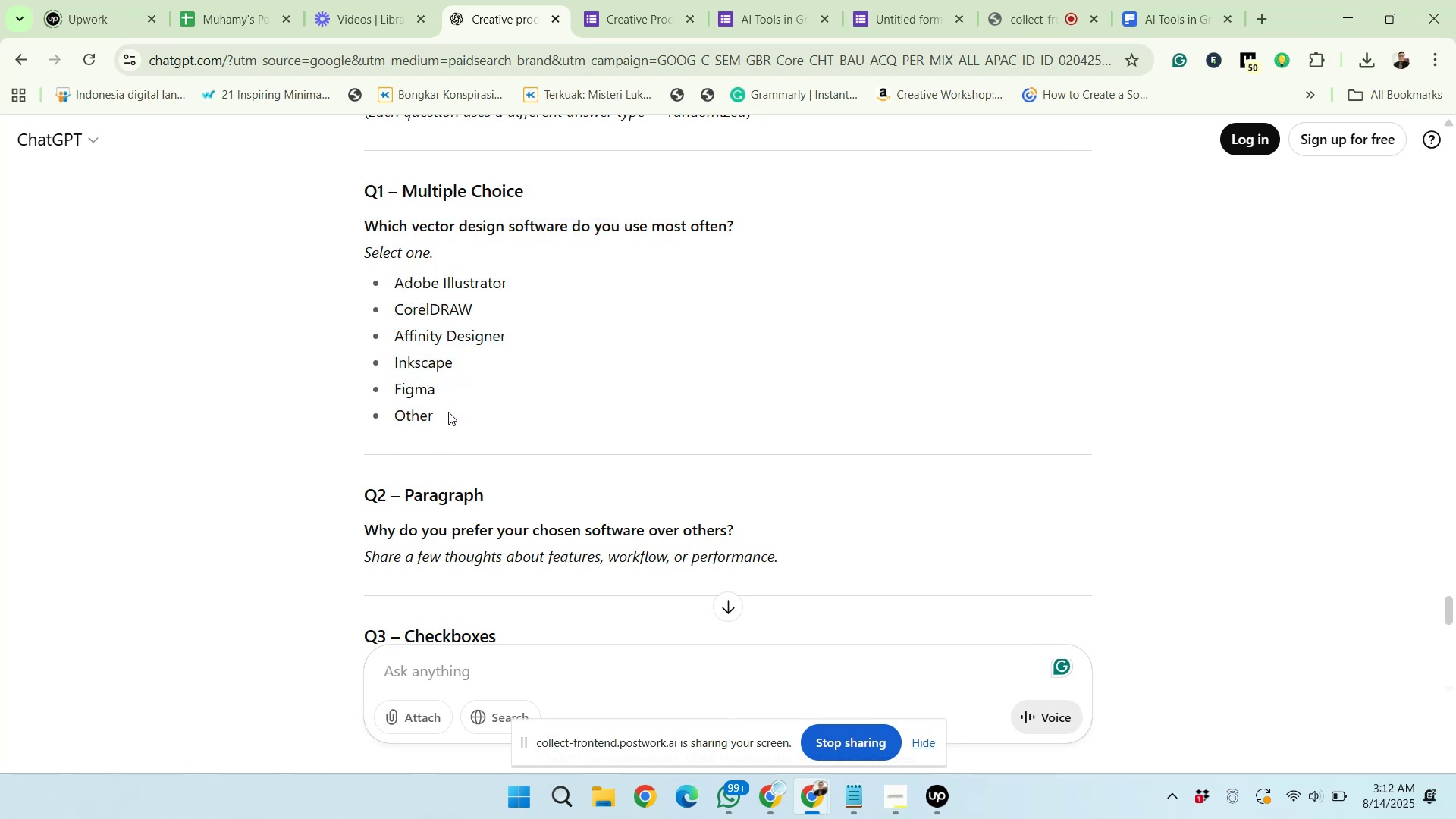 
left_click_drag(start_coordinate=[445, 416], to_coordinate=[394, 270])
 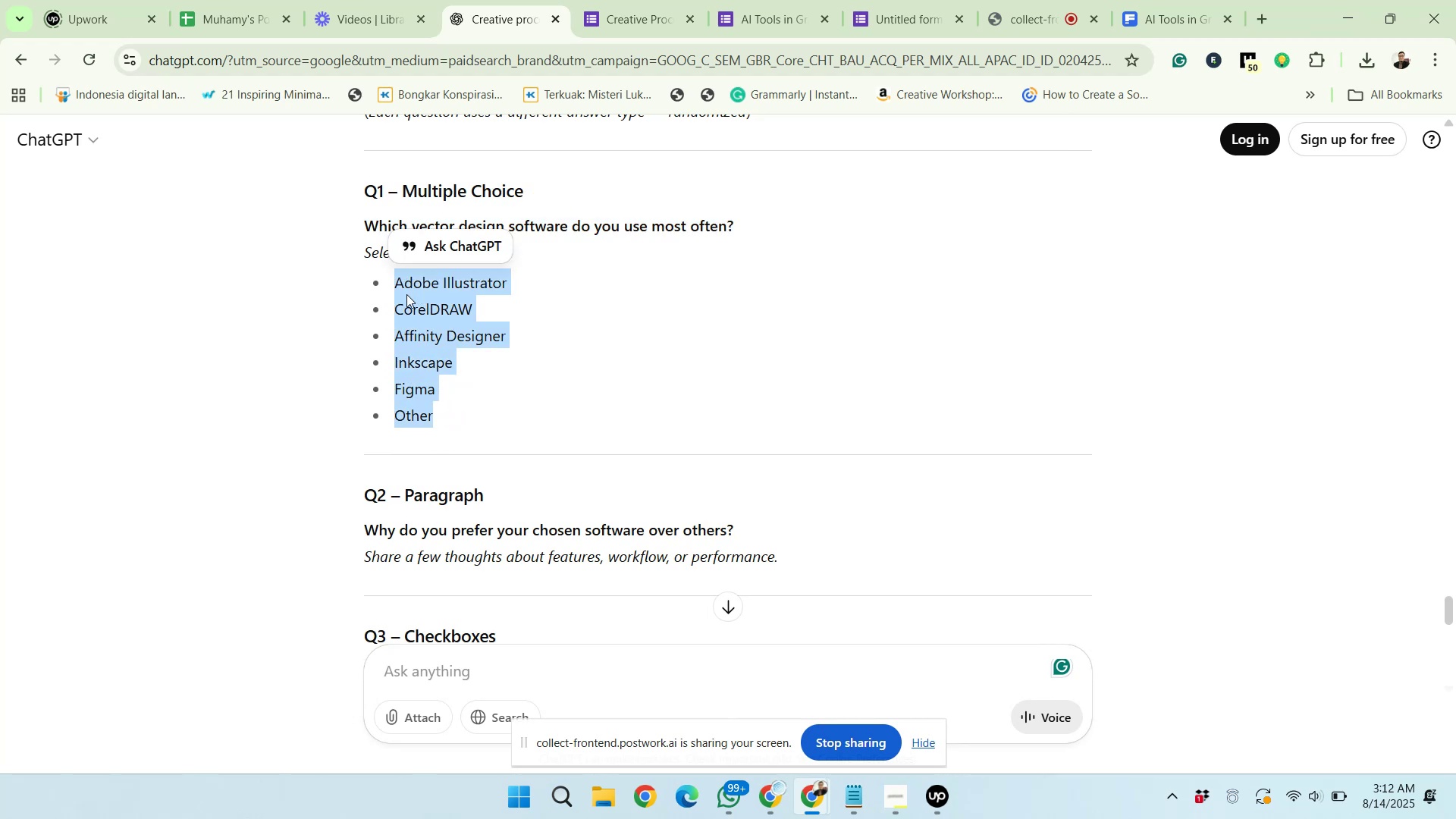 
right_click([406, 294])
 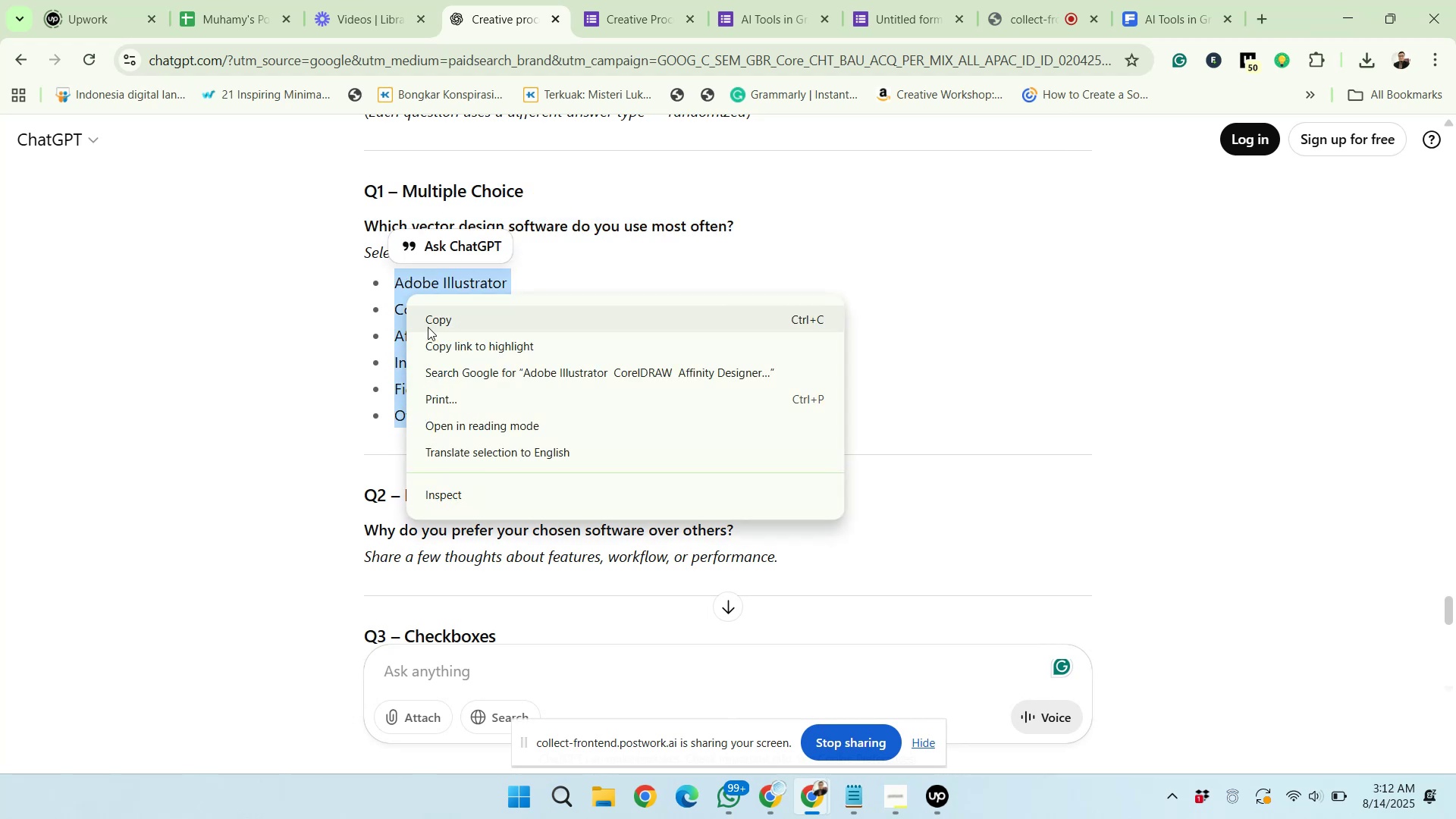 
left_click([428, 327])
 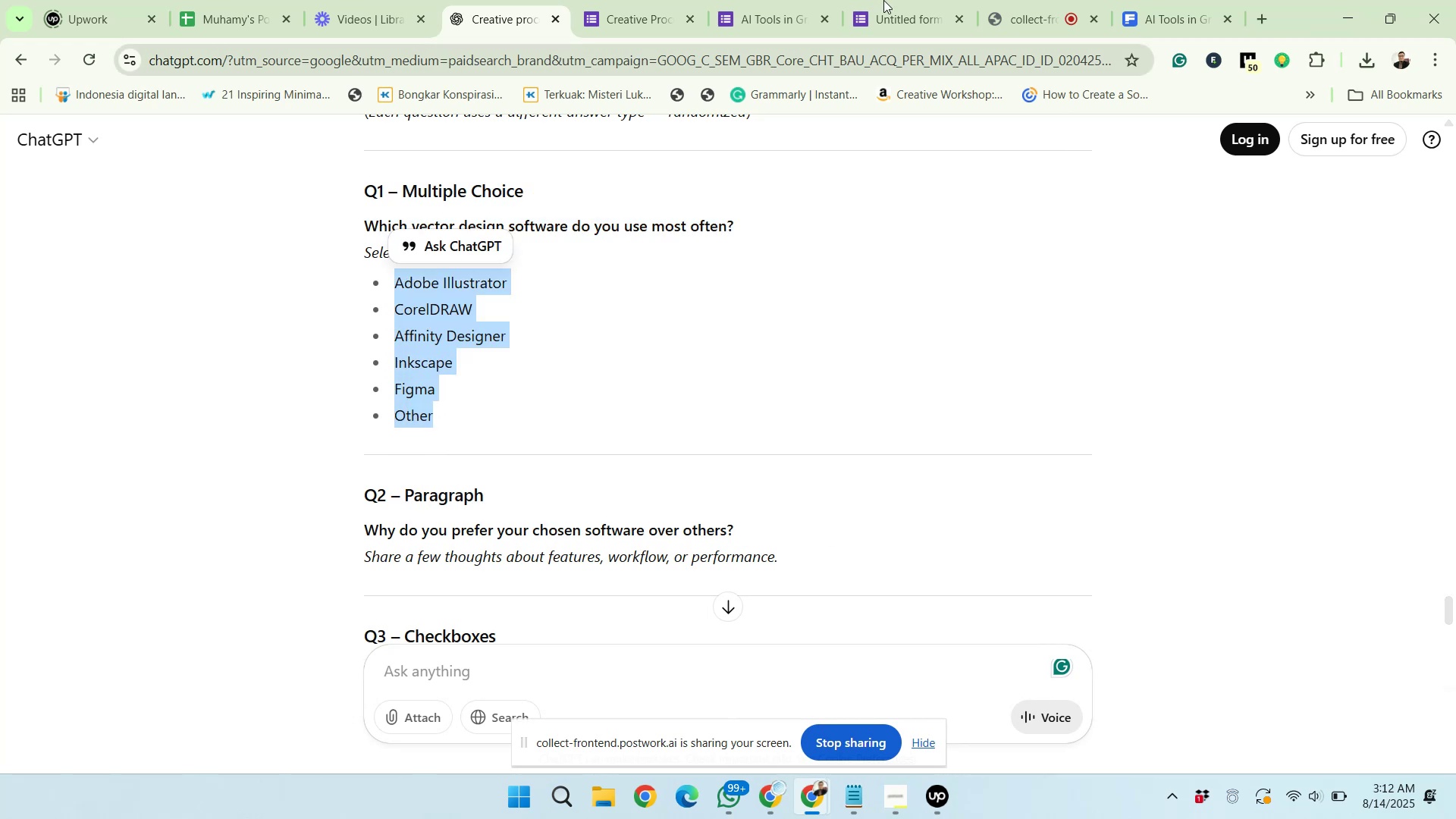 
left_click([886, 0])
 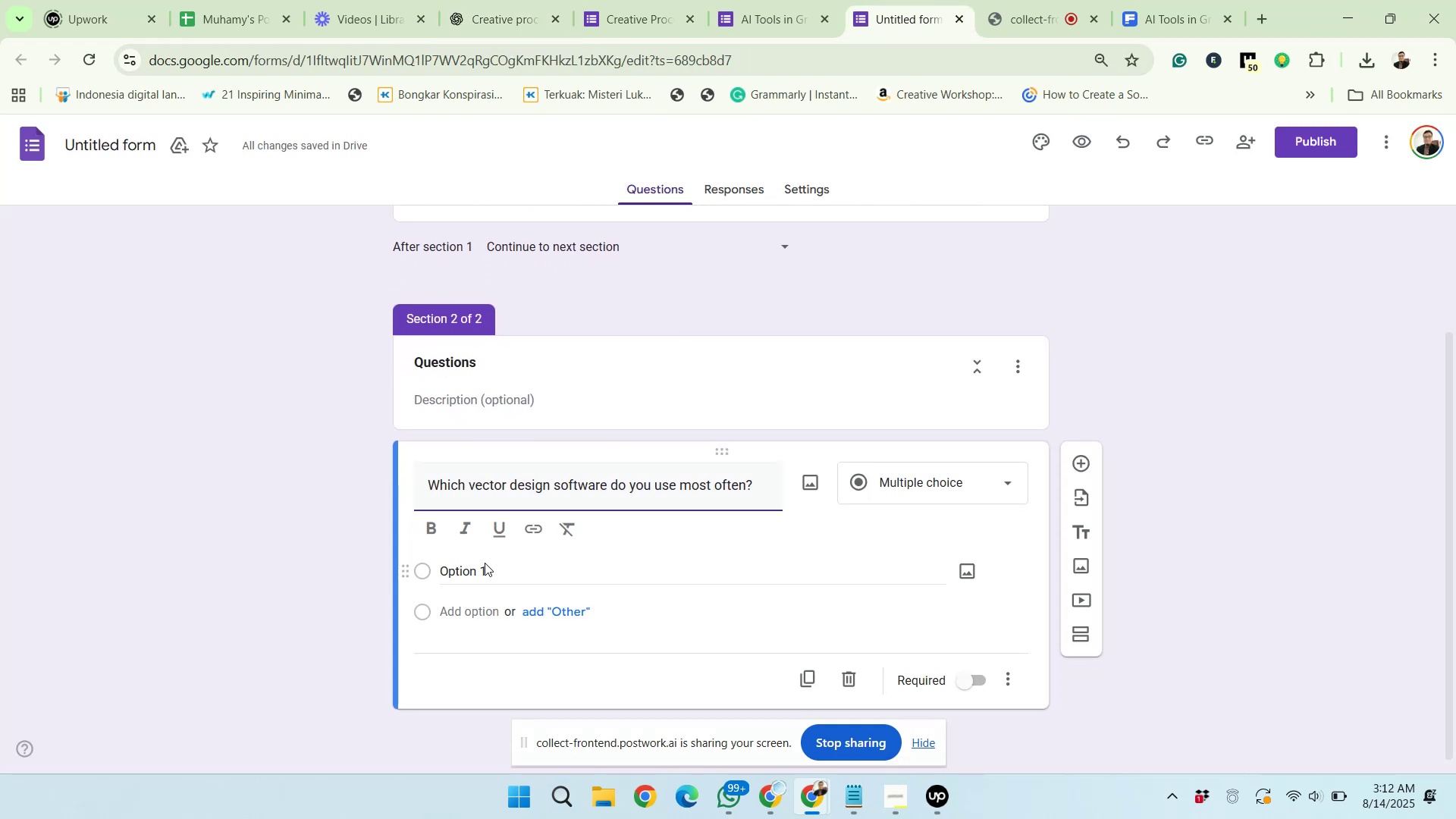 
left_click([480, 564])
 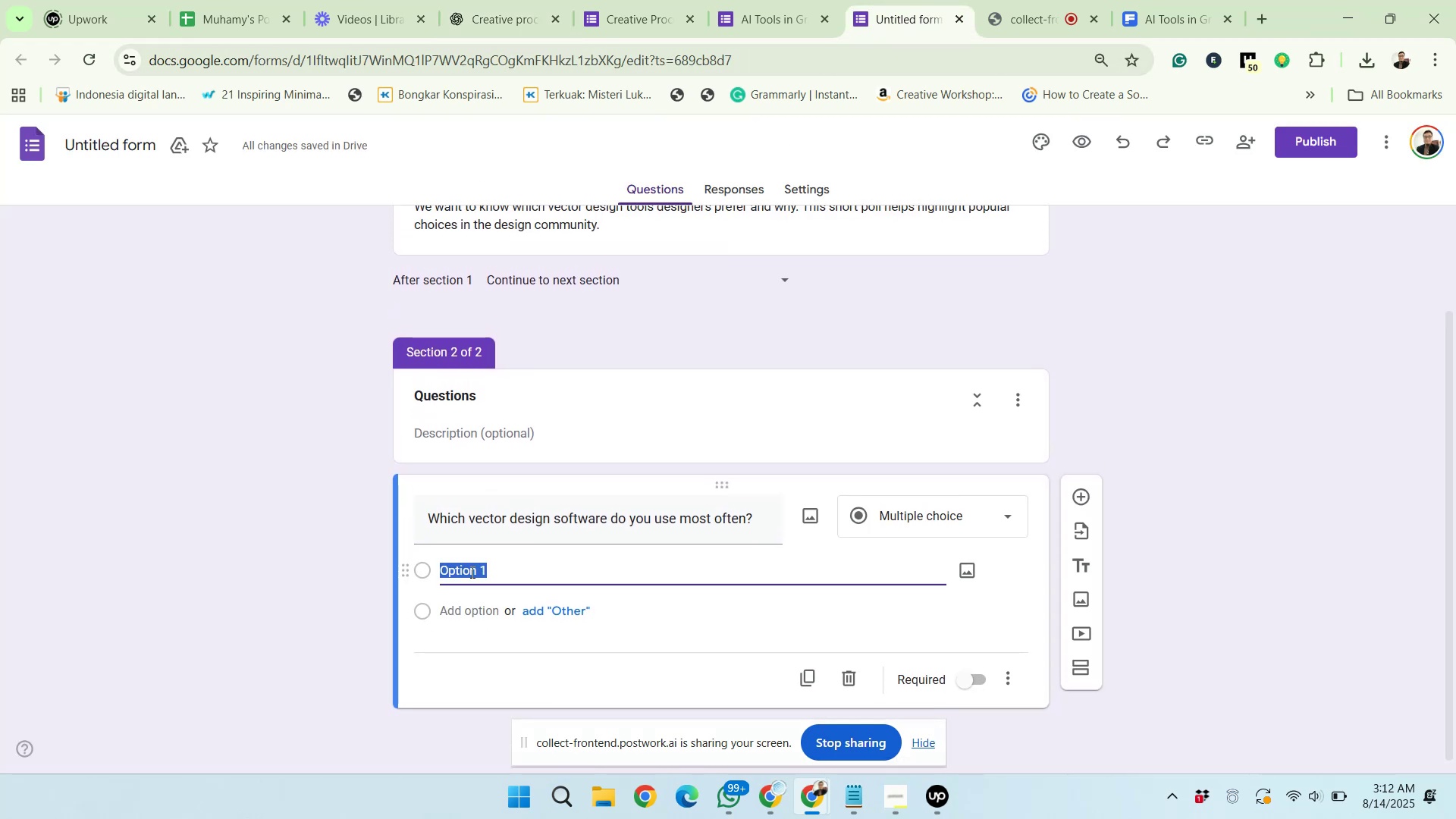 
right_click([471, 572])
 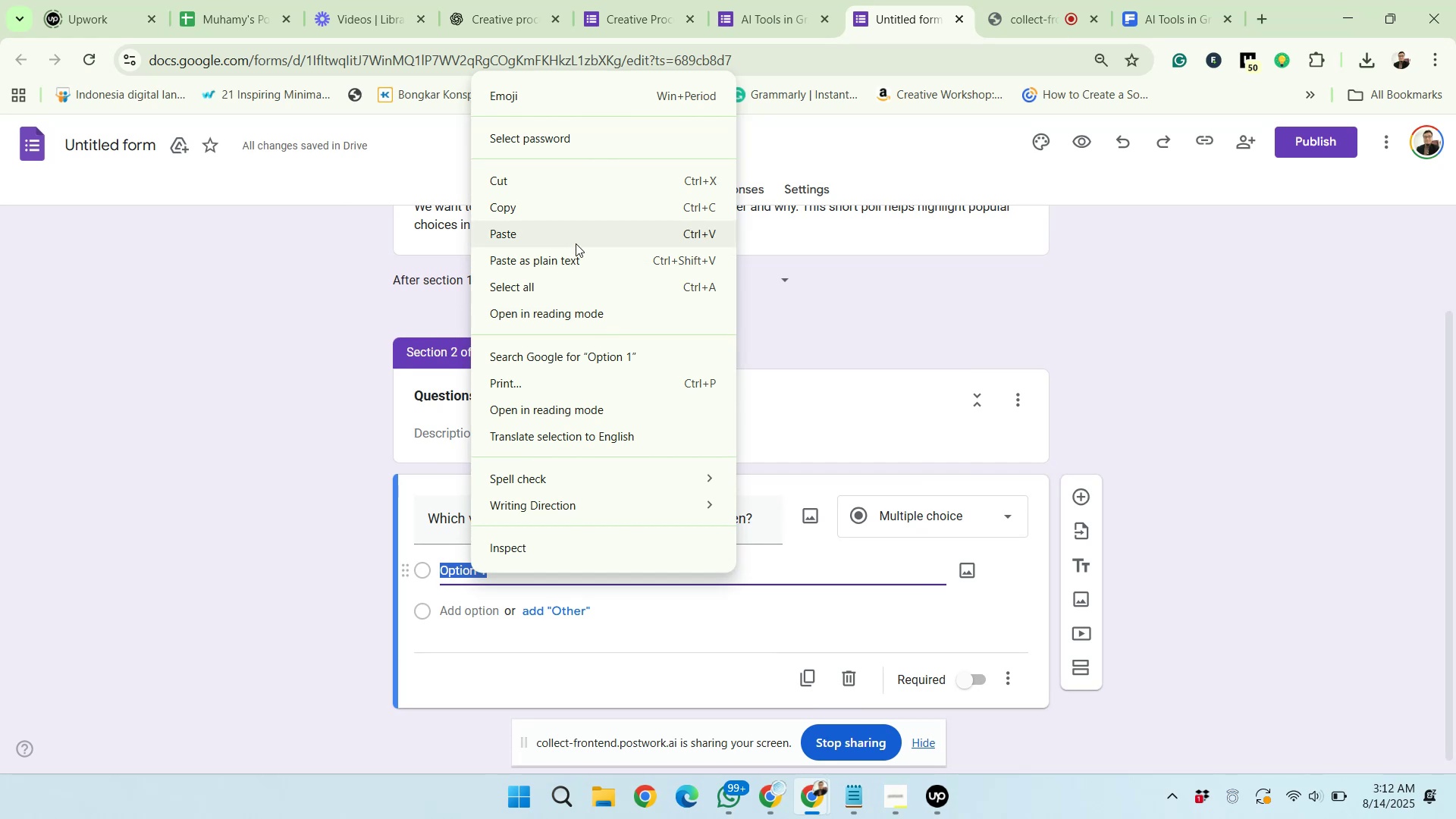 
left_click([574, 240])
 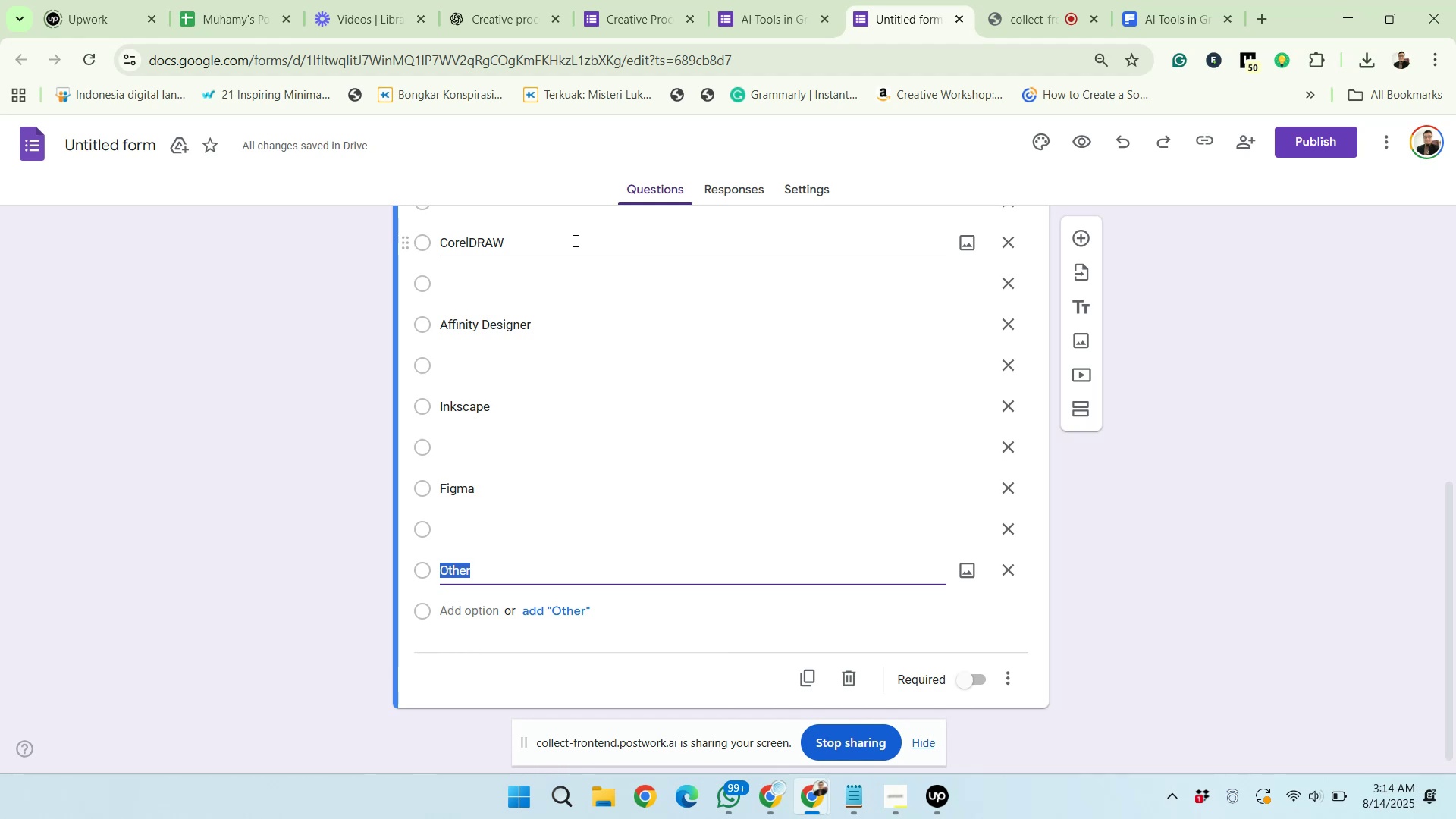 
wait(114.21)
 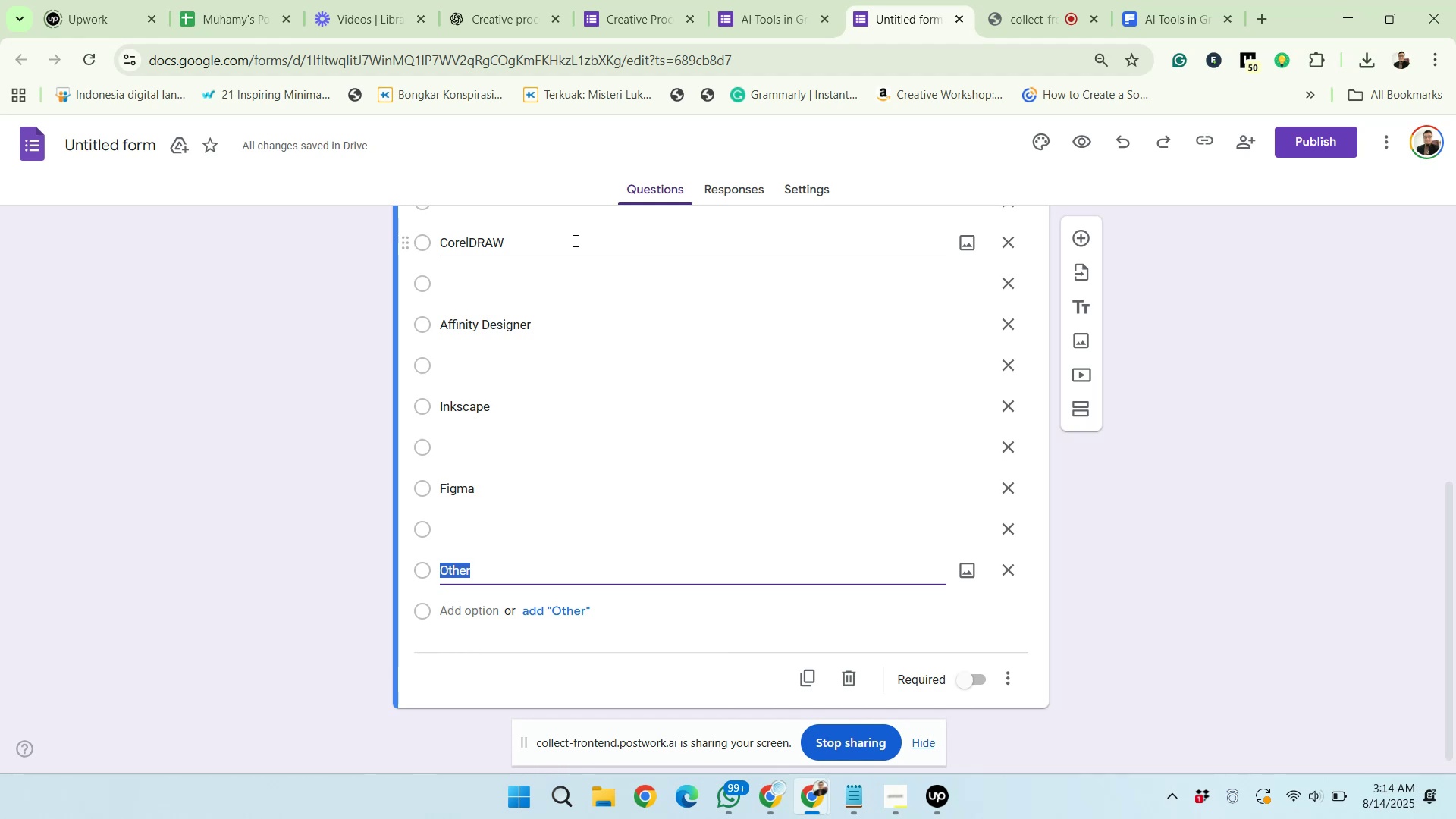 
scroll: coordinate [855, 343], scroll_direction: up, amount: 2.0
 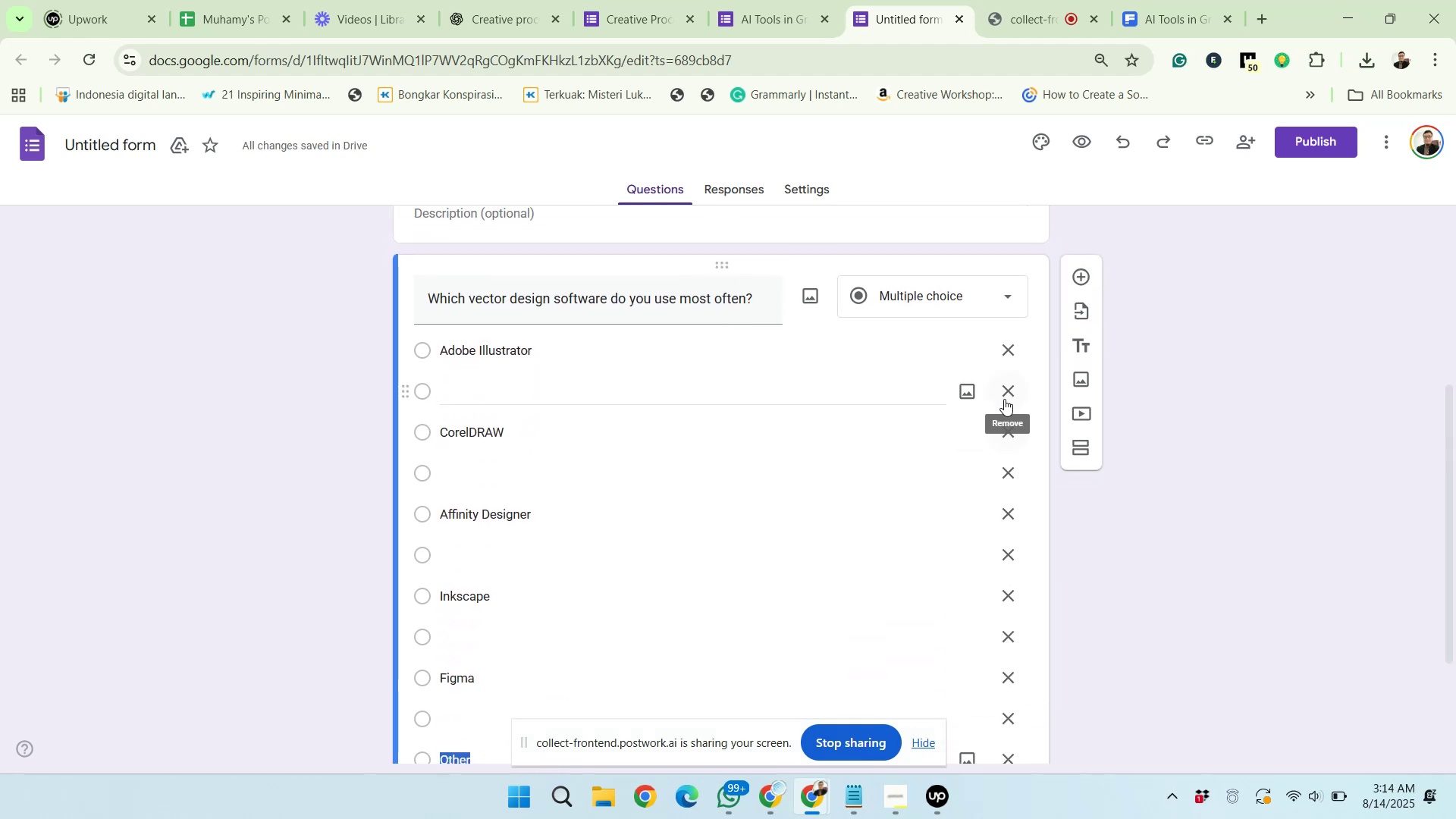 
left_click([1004, 398])
 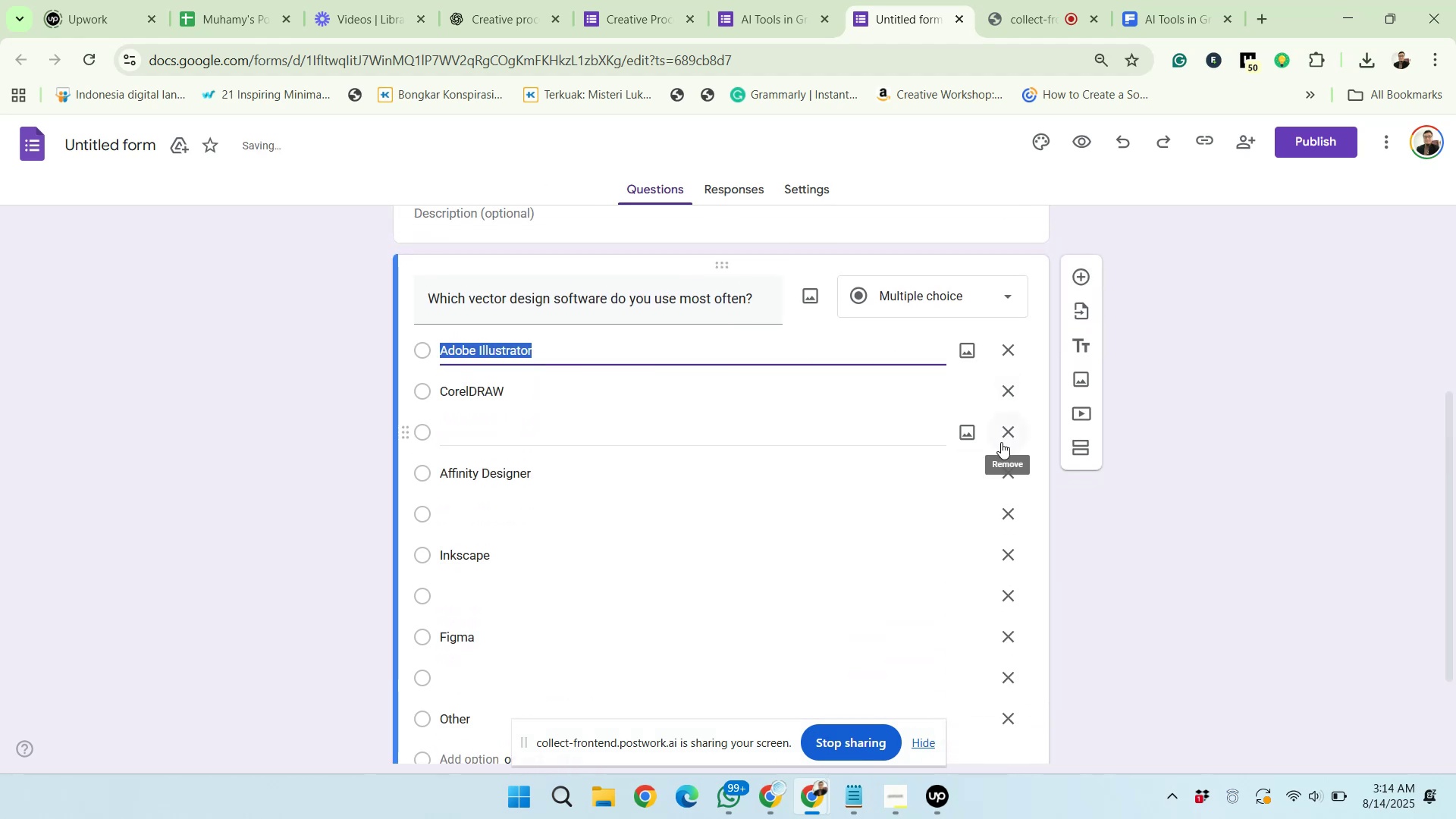 
left_click([1003, 440])
 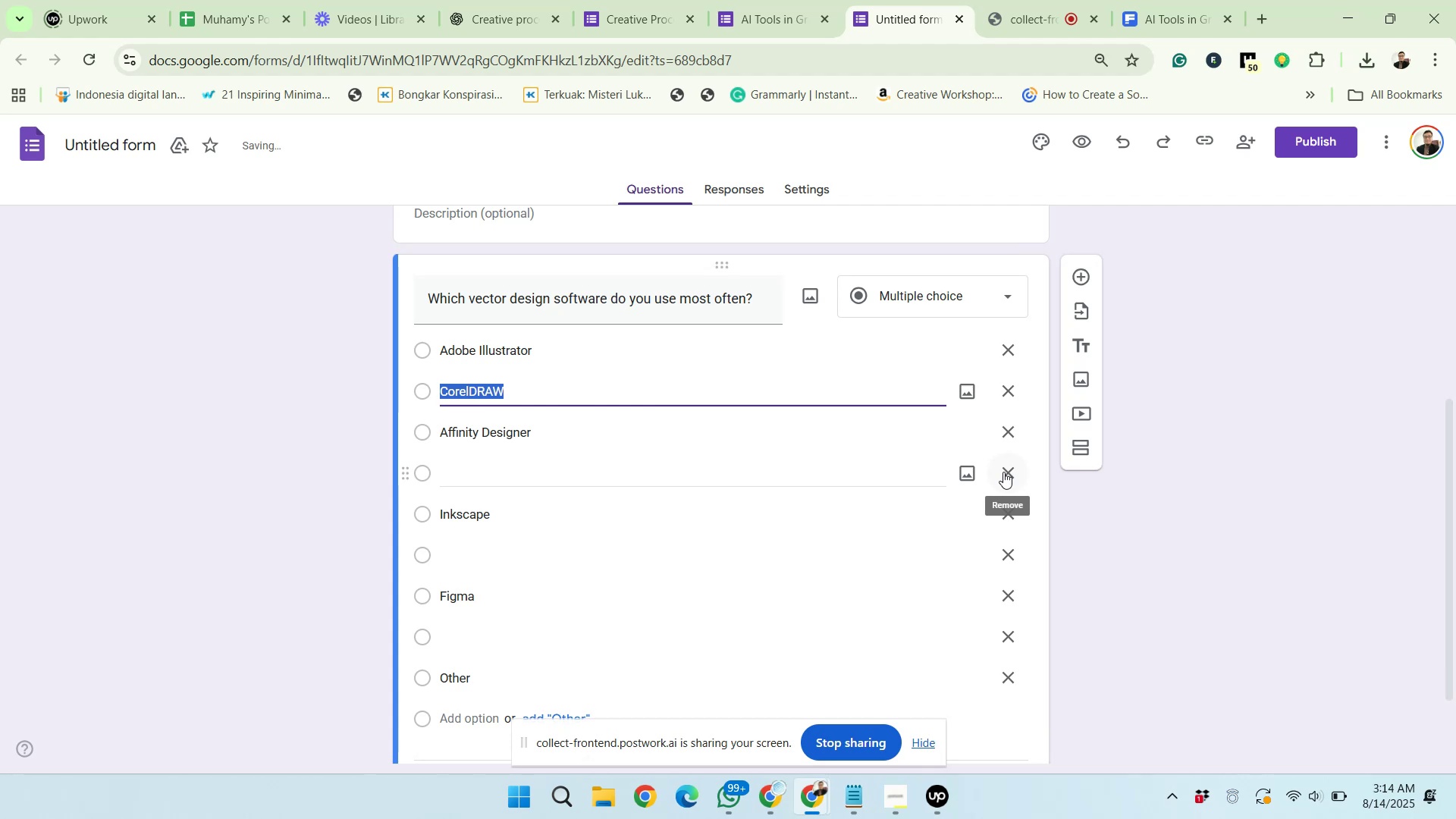 
left_click([1003, 472])
 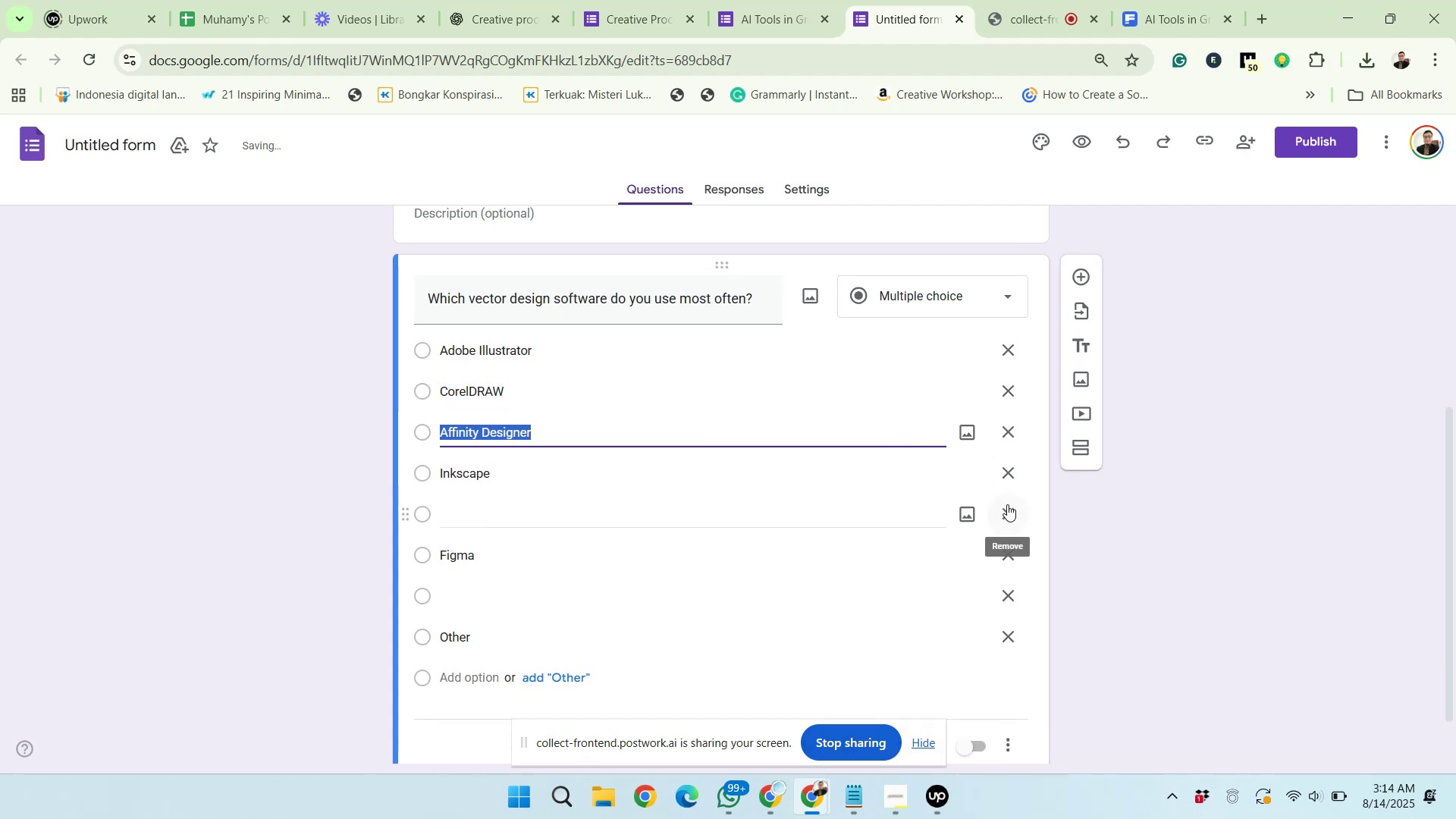 
left_click([1007, 504])
 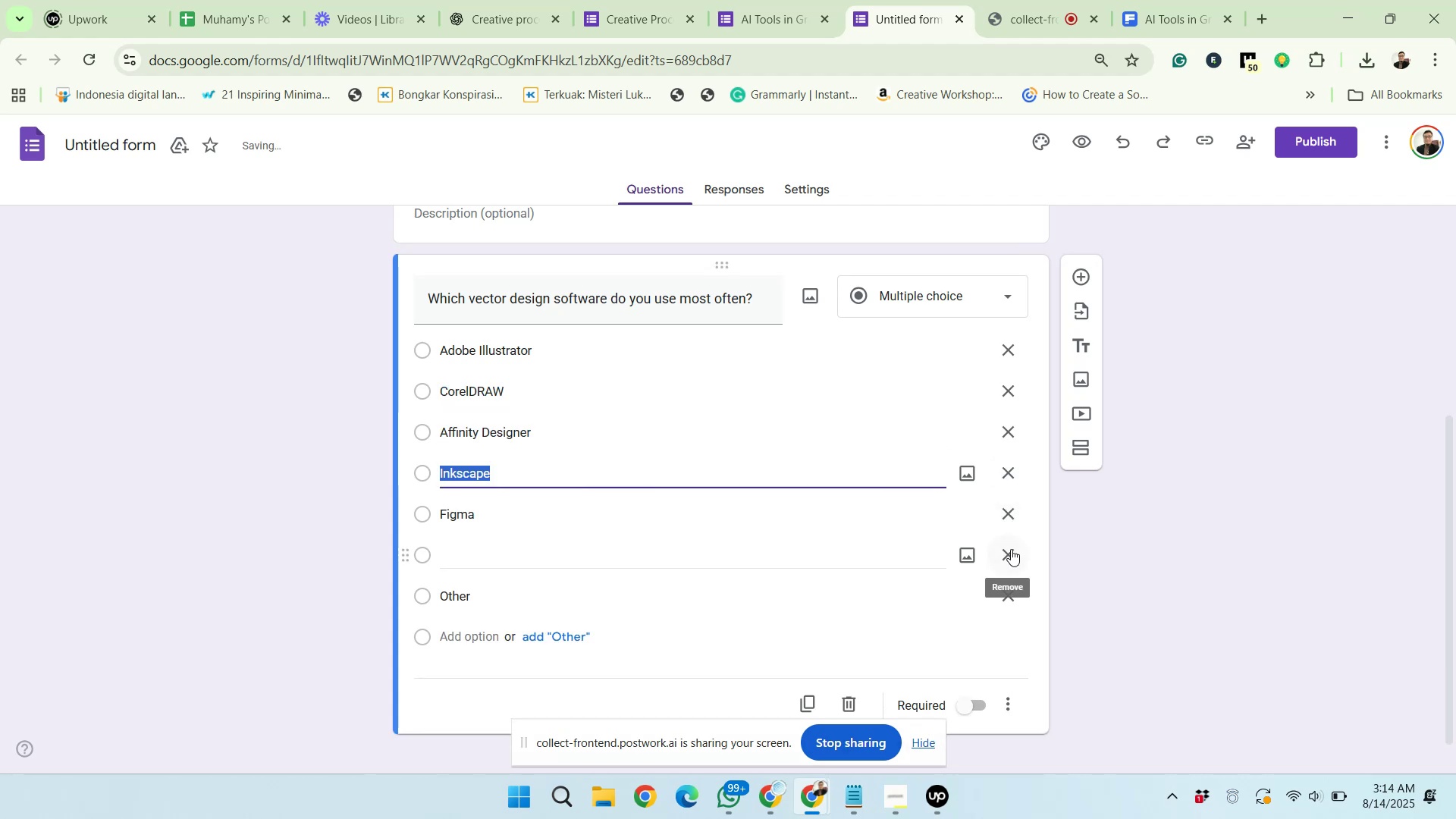 
left_click([1011, 549])
 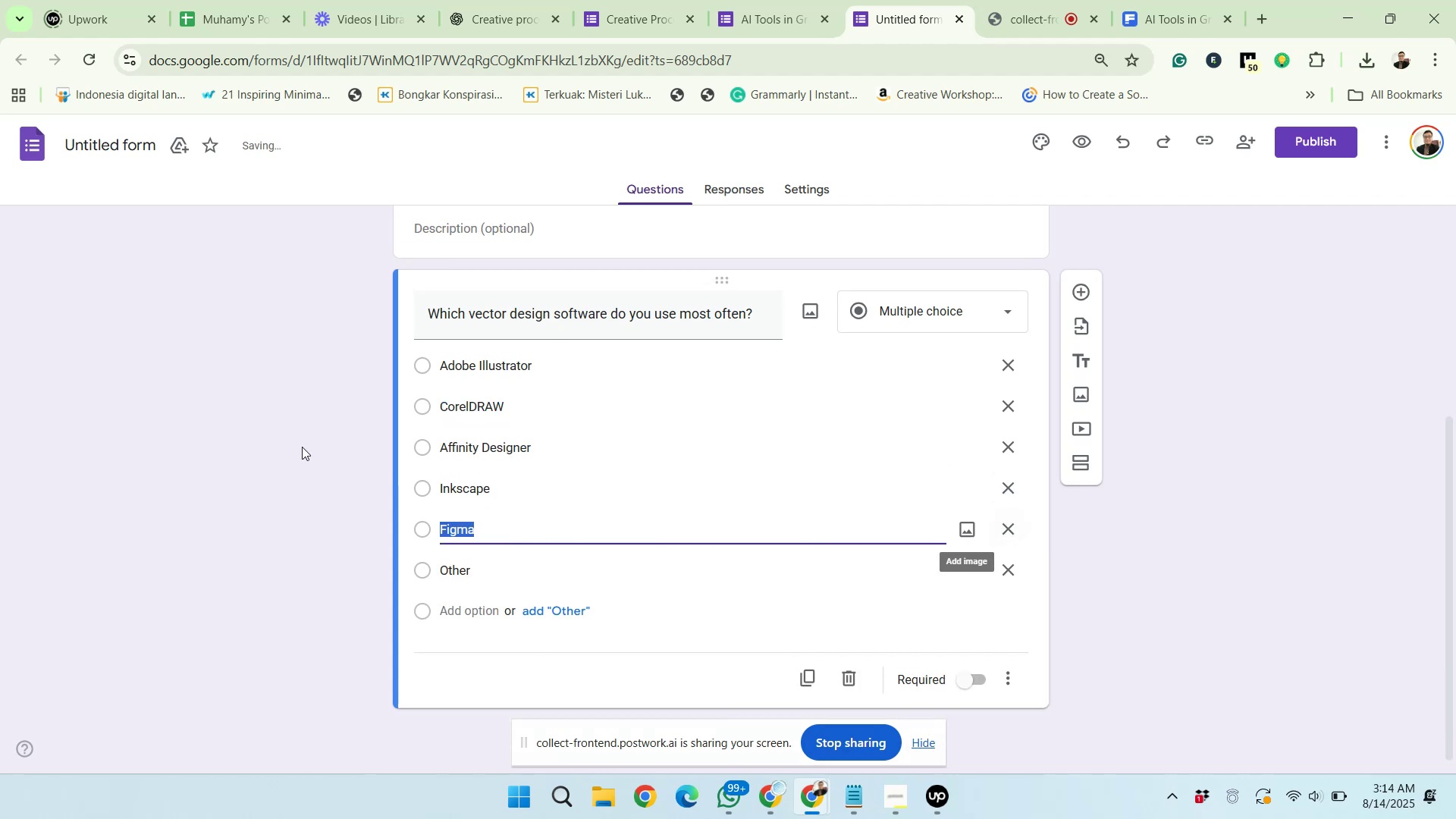 
left_click([293, 417])
 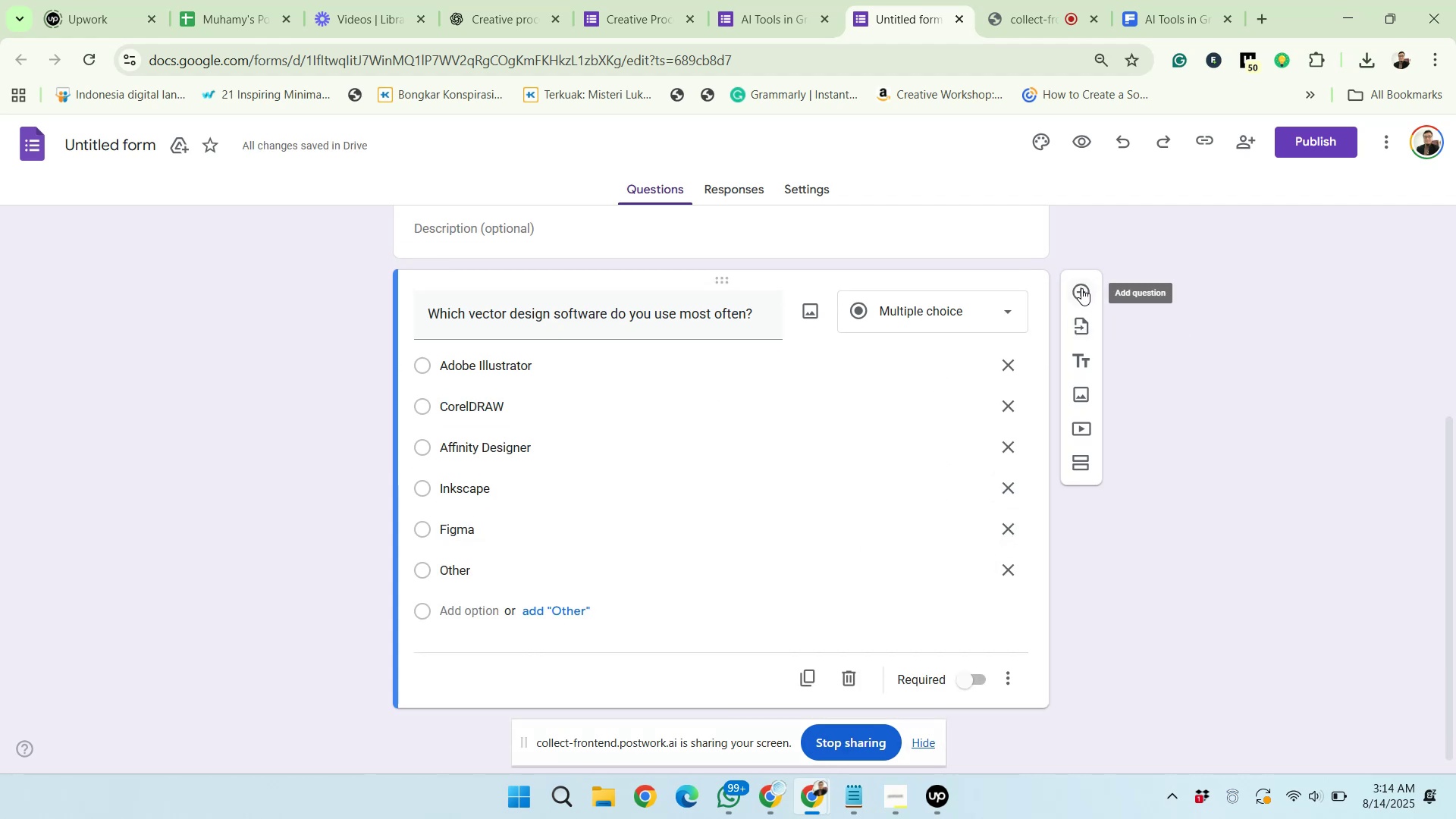 
left_click([1081, 288])
 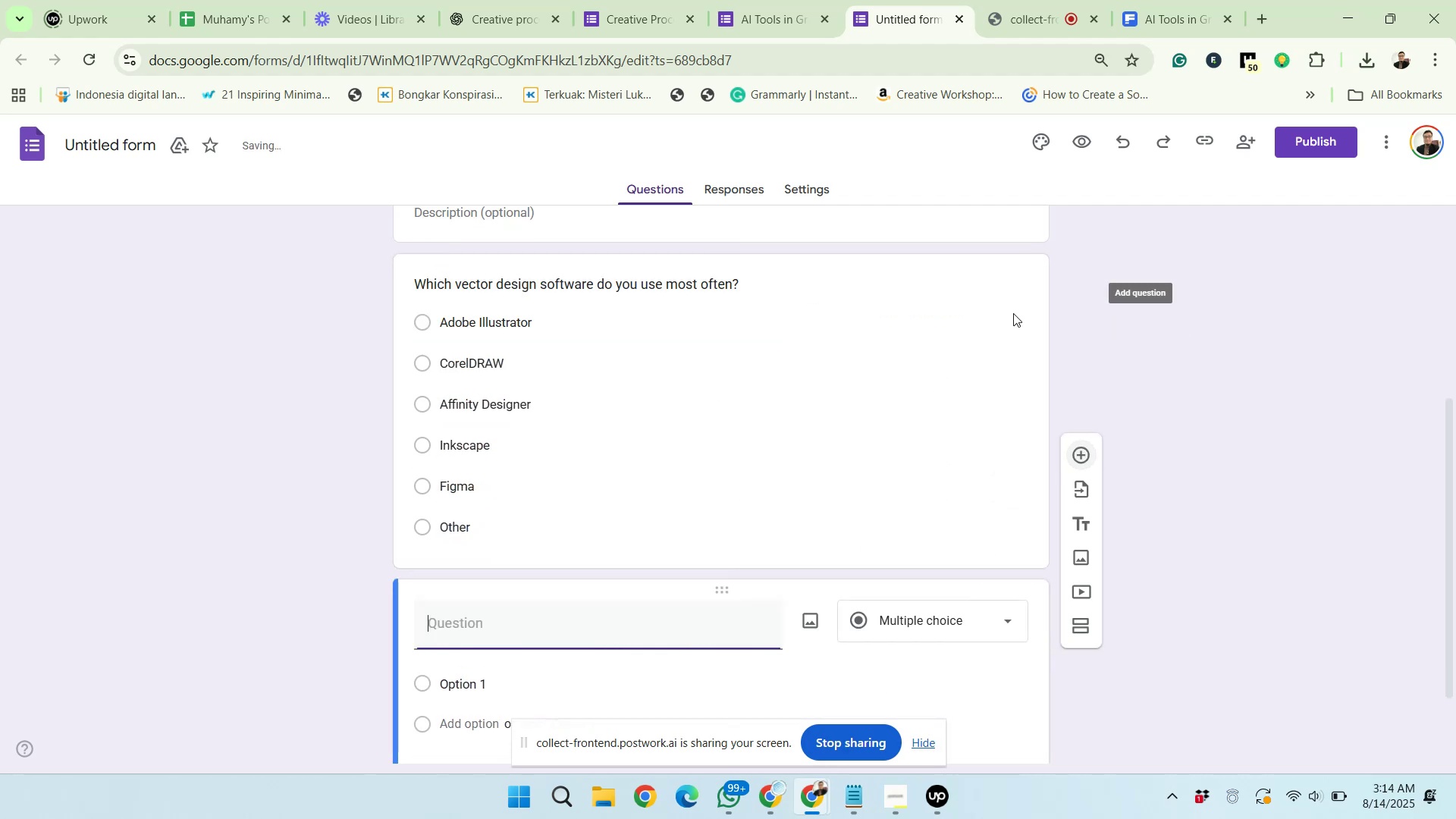 
scroll: coordinate [1025, 375], scroll_direction: up, amount: 2.0
 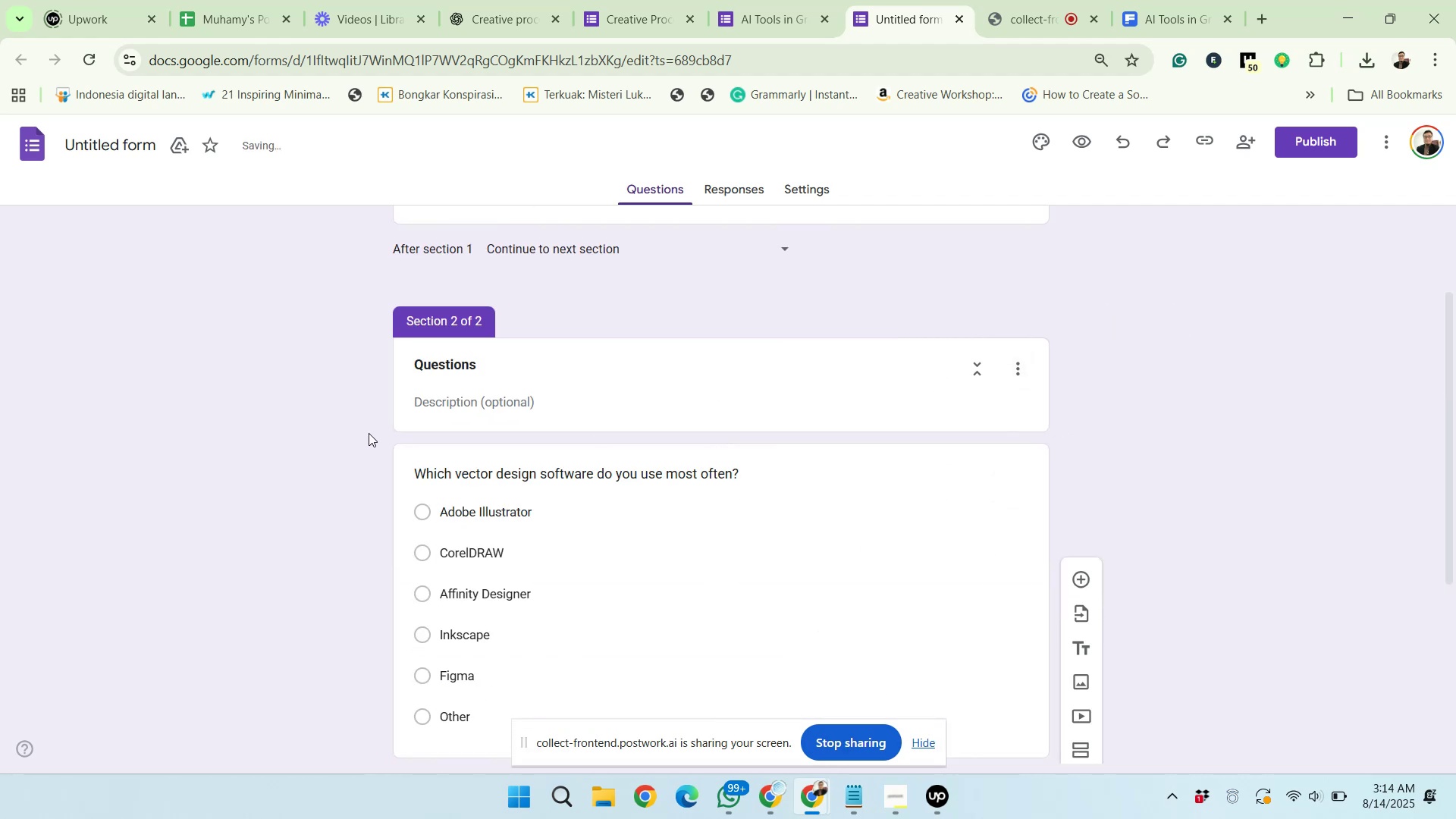 
scroll: coordinate [366, 431], scroll_direction: down, amount: 4.0
 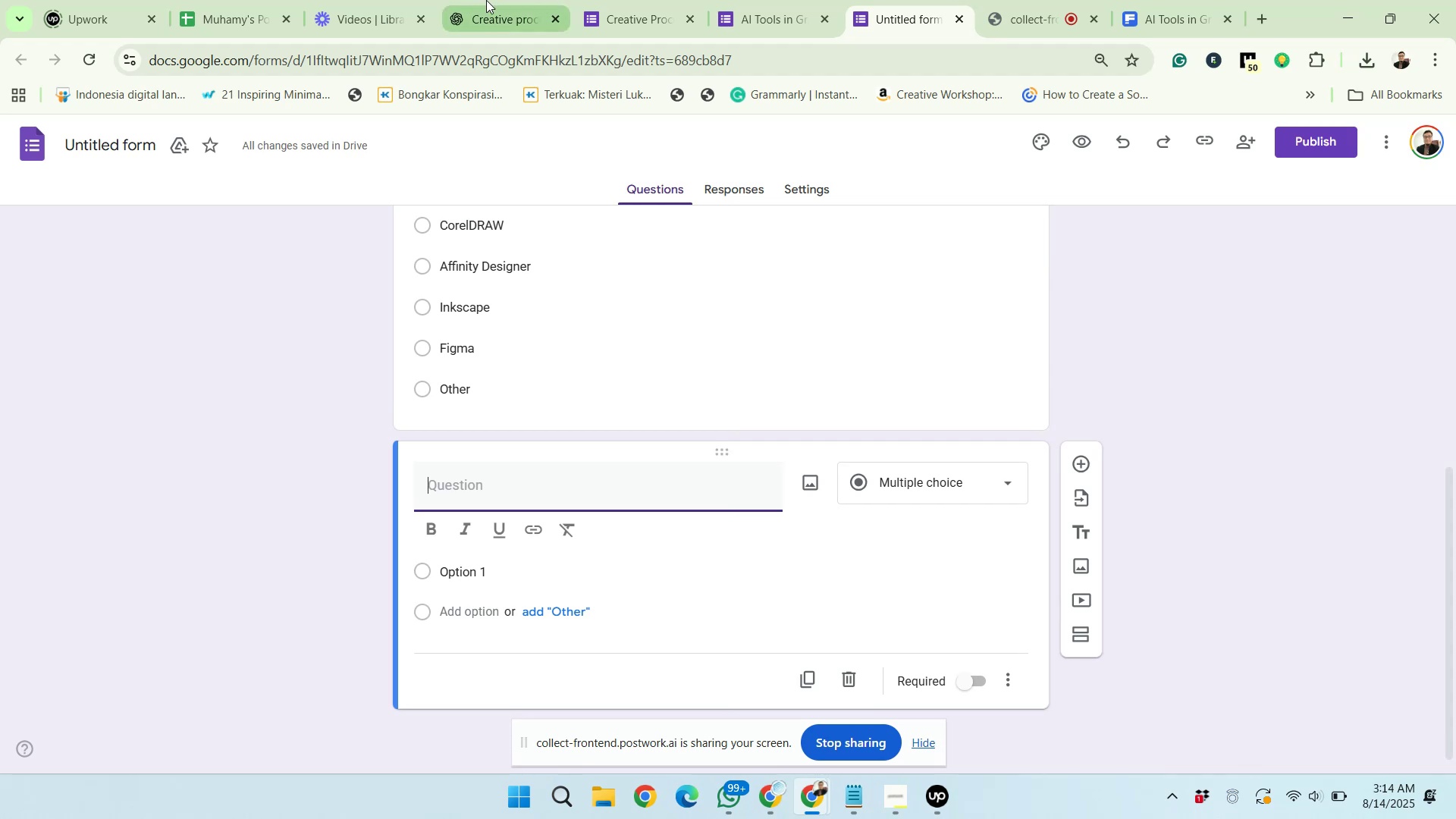 
left_click([488, 0])
 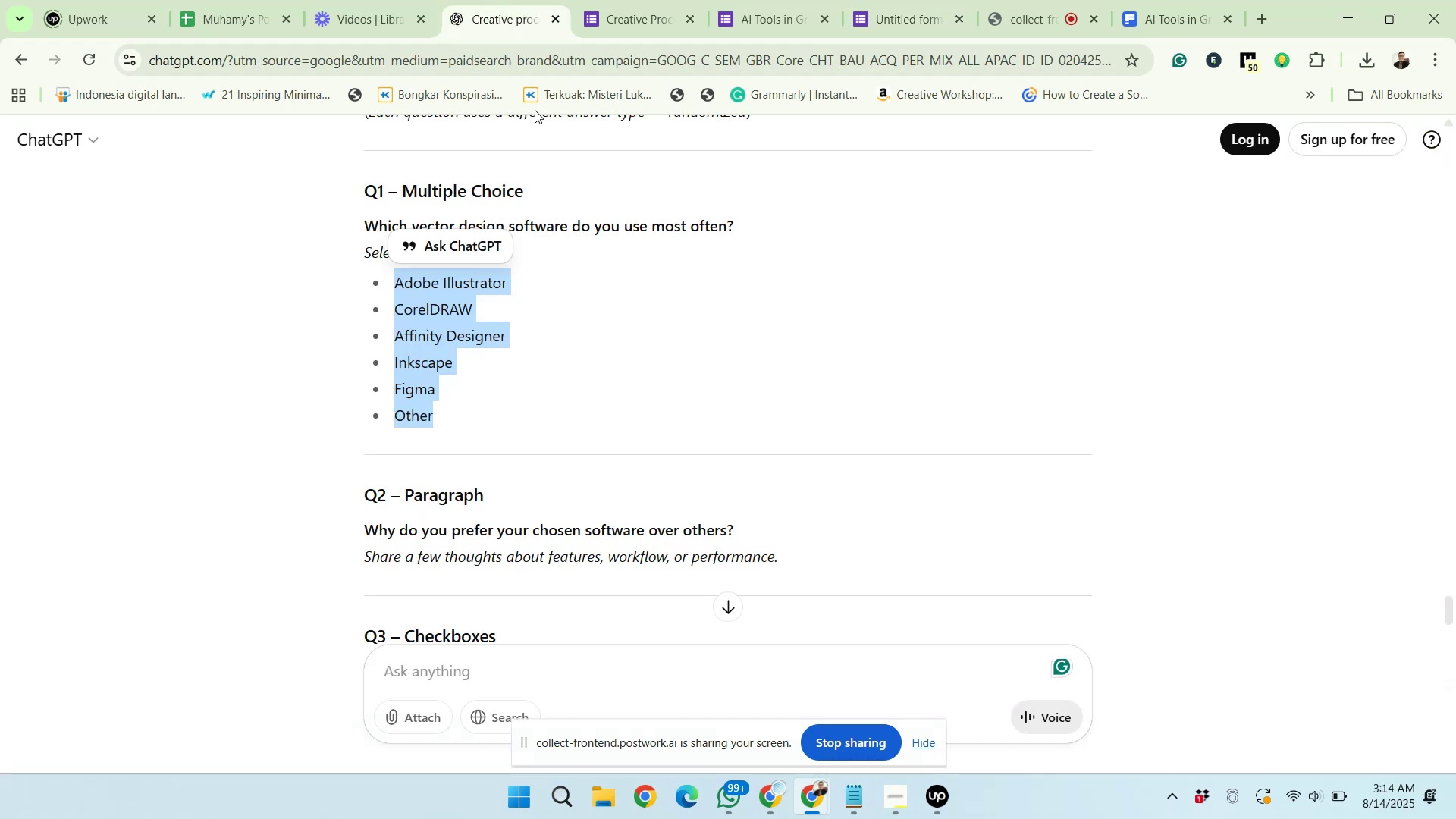 
scroll: coordinate [549, 375], scroll_direction: down, amount: 2.0
 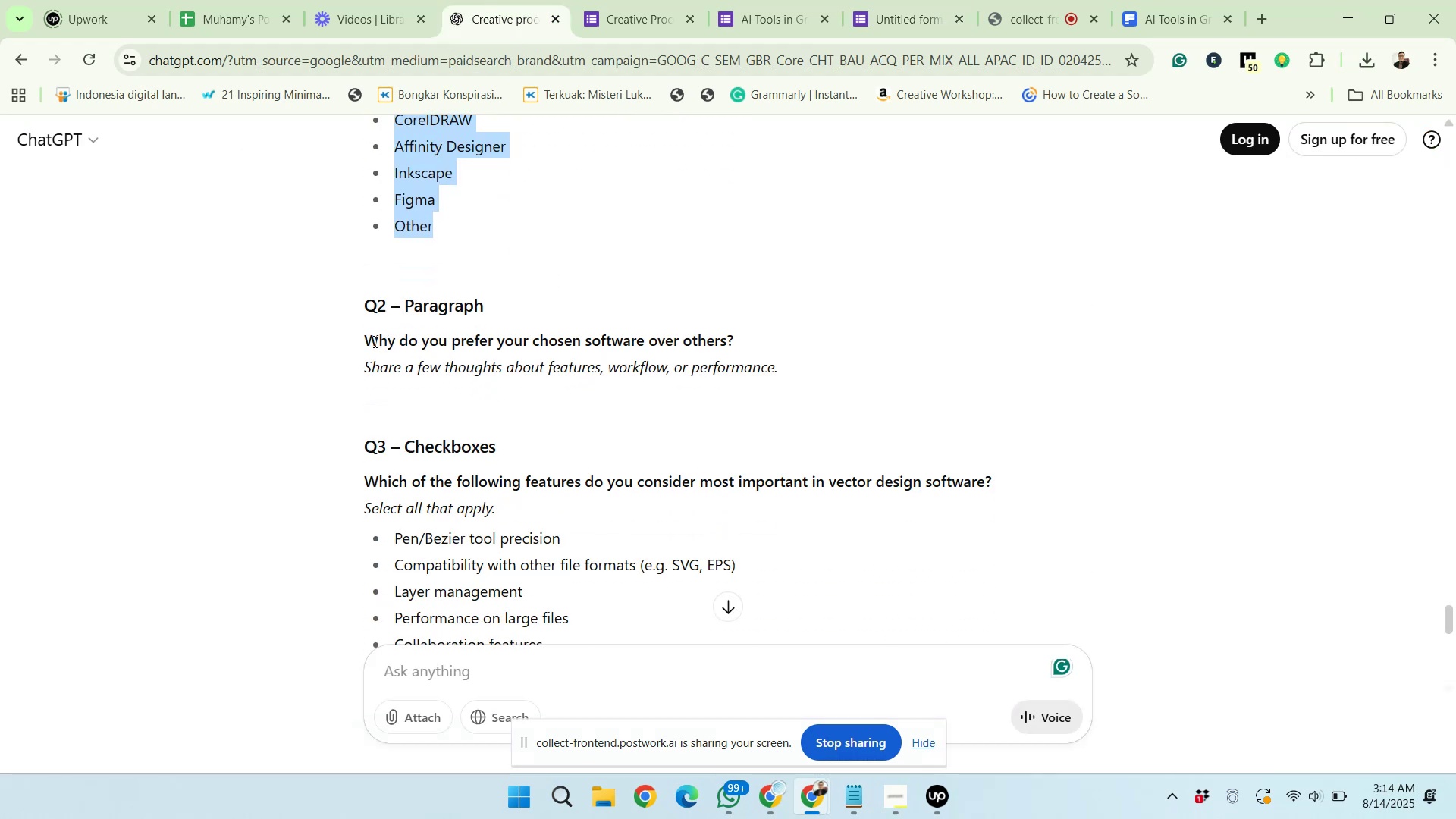 
left_click_drag(start_coordinate=[363, 338], to_coordinate=[736, 349])
 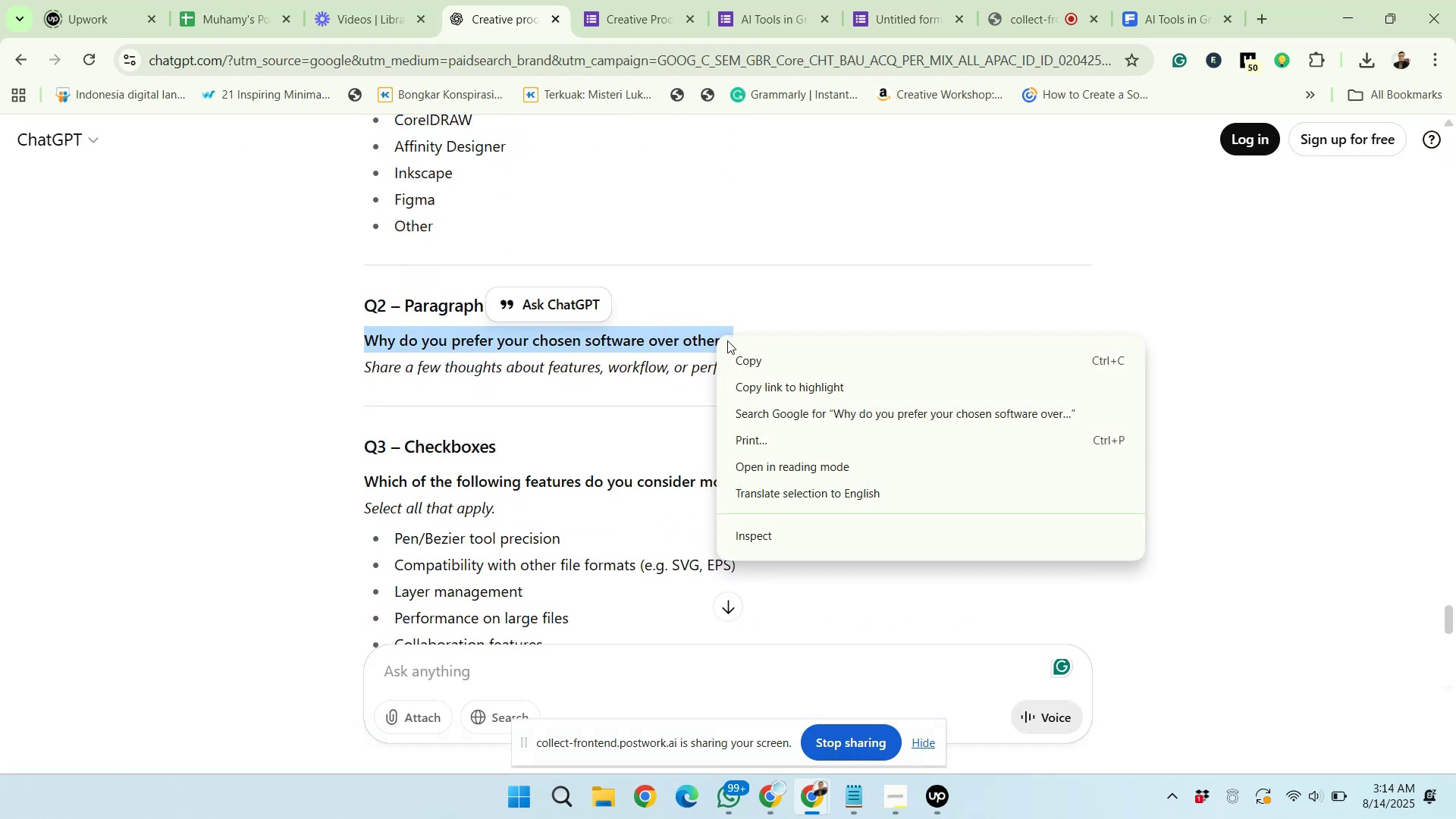 
left_click([745, 355])
 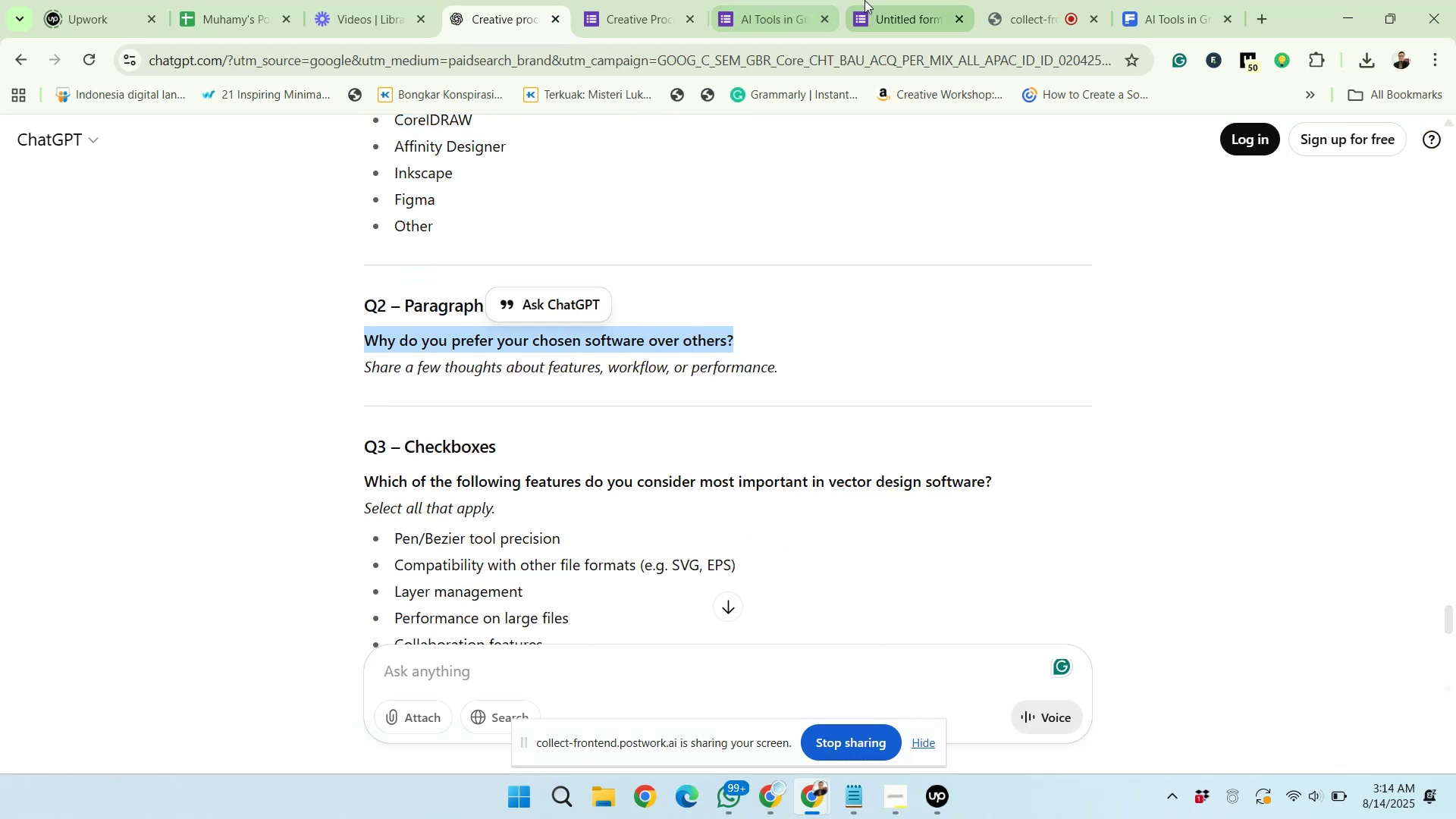 
left_click([864, 0])
 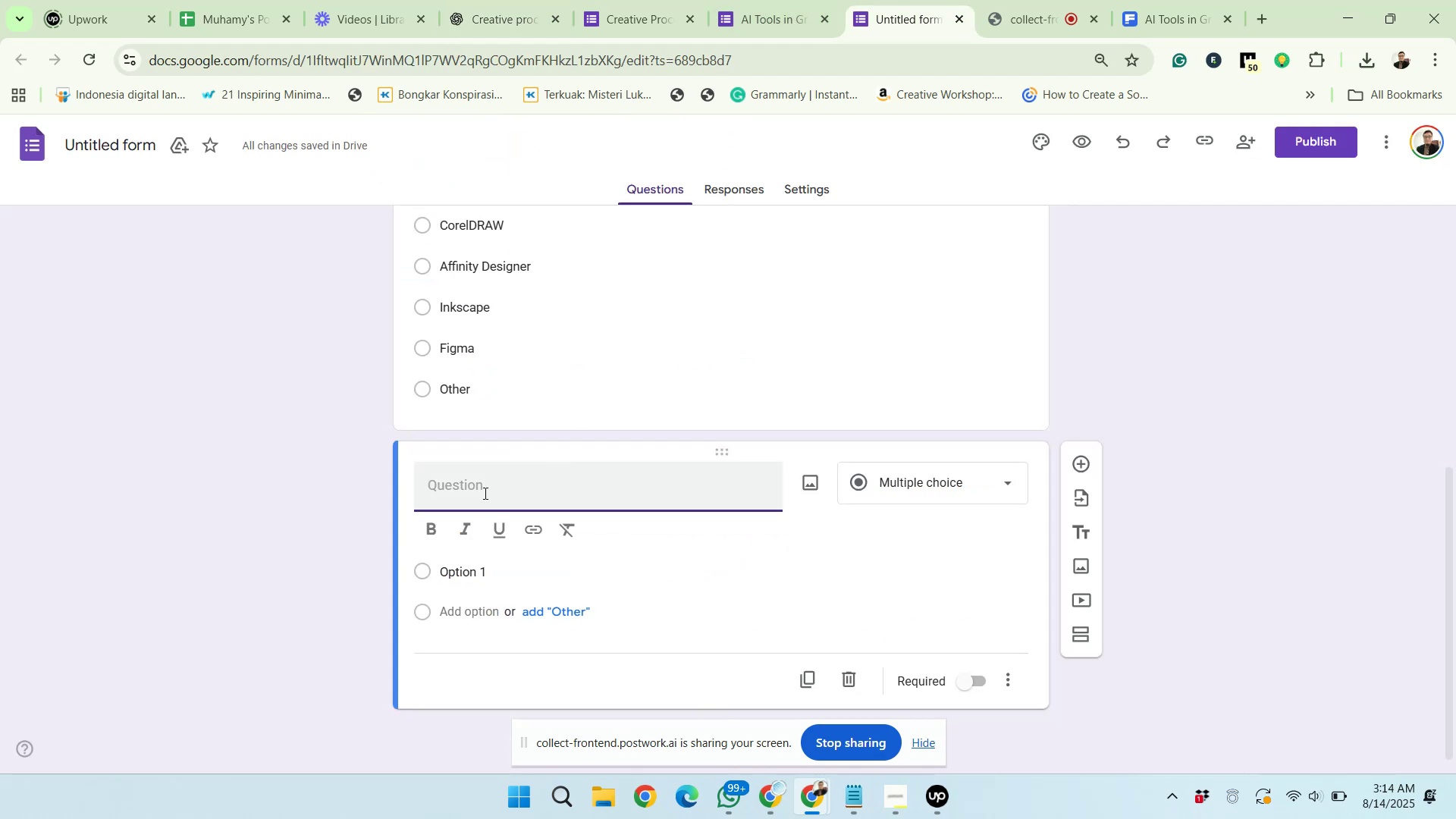 
right_click([480, 487])
 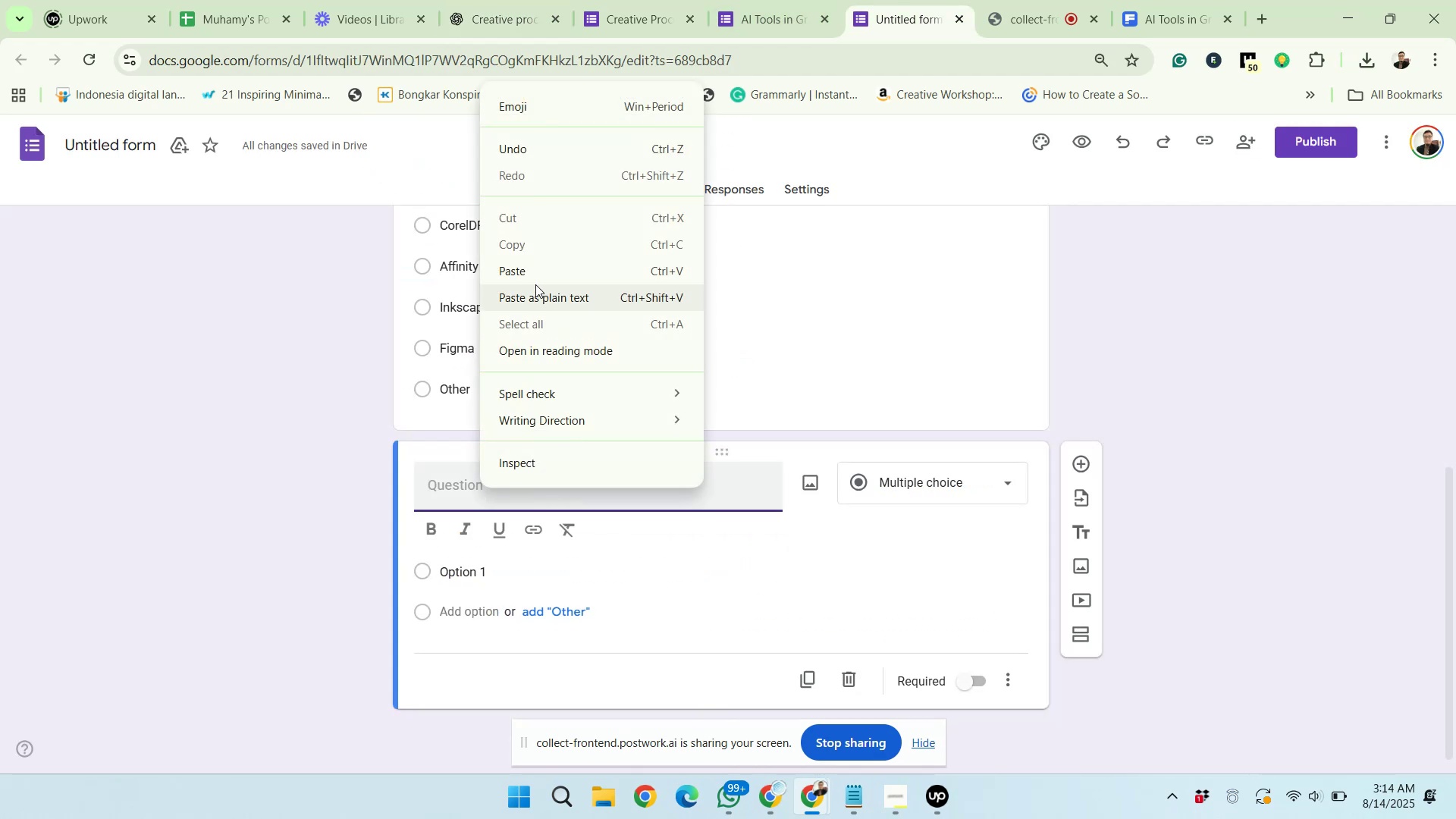 
left_click([535, 278])
 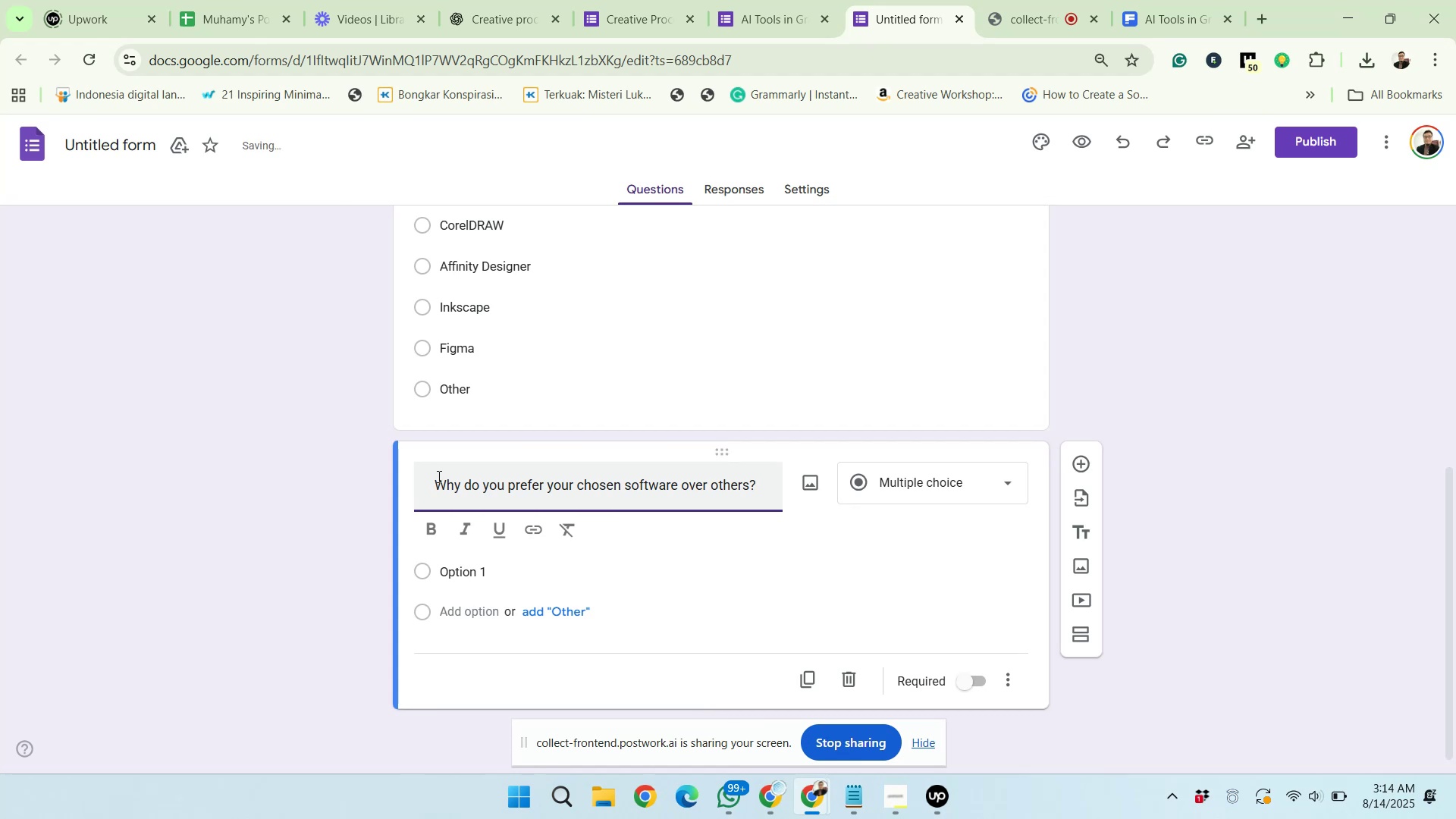 
left_click_drag(start_coordinate=[435, 485], to_coordinate=[415, 484])
 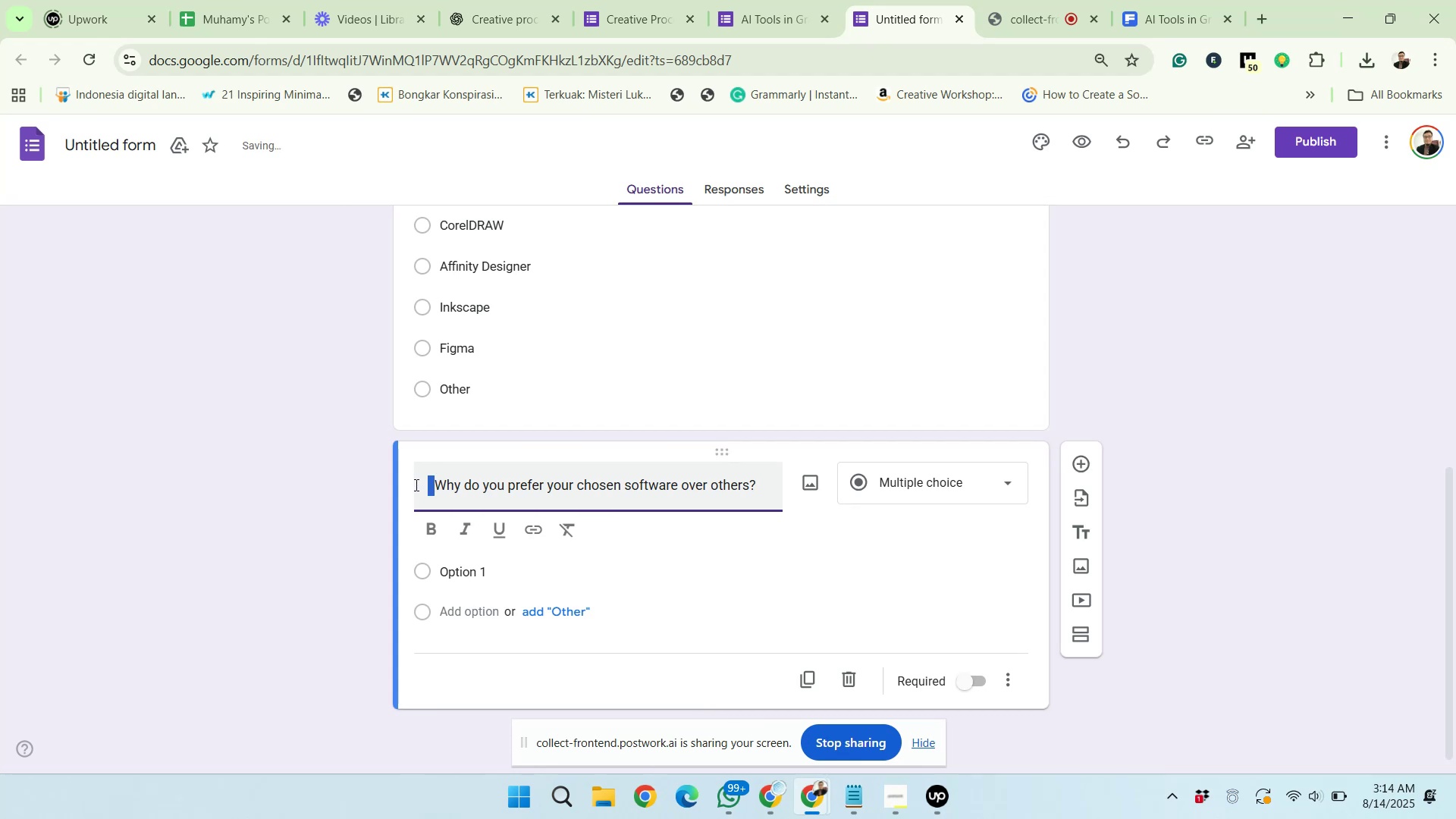 
key(Backspace)
 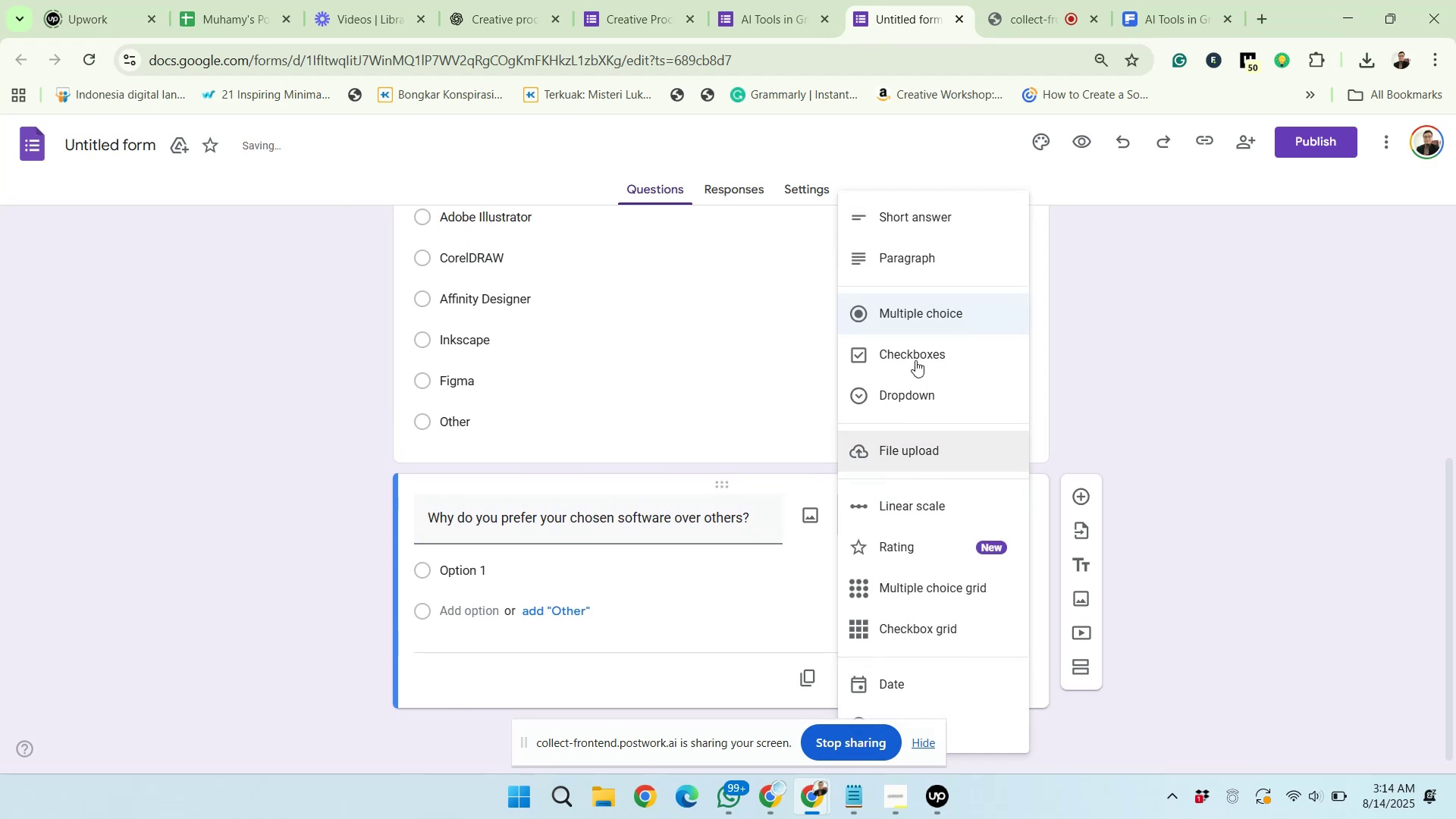 
left_click([903, 251])
 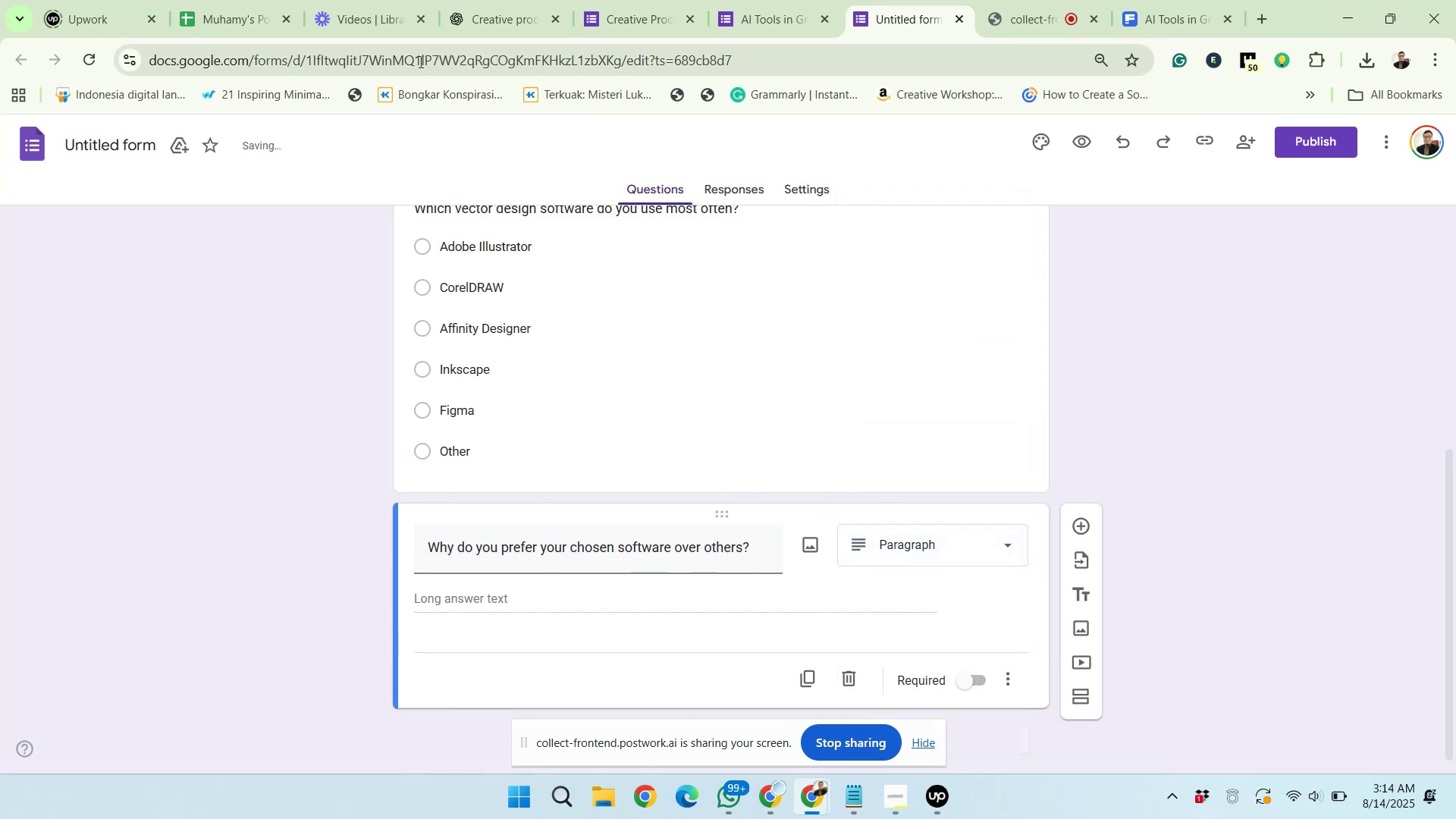 
left_click([462, 23])
 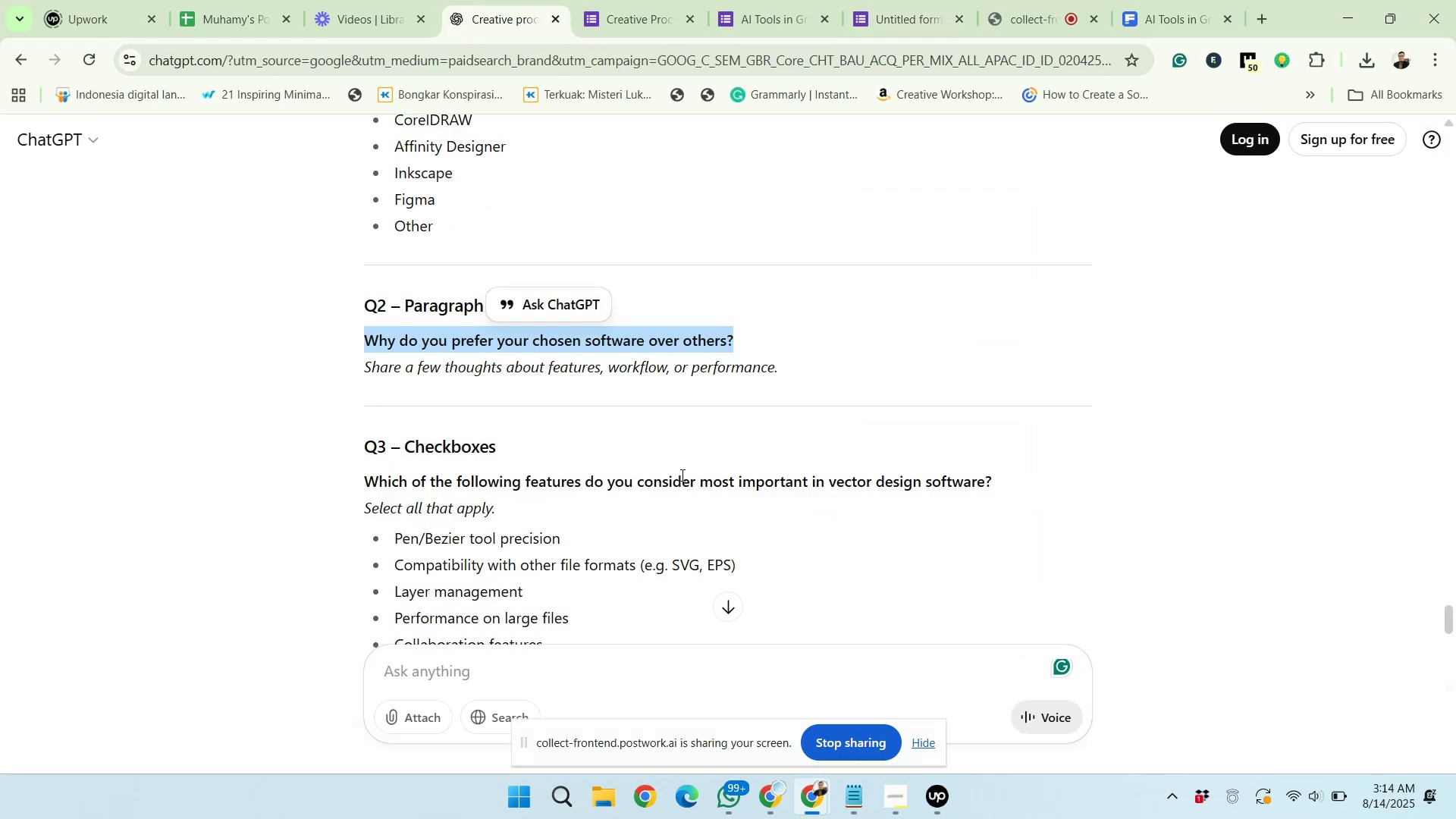 
scroll: coordinate [686, 556], scroll_direction: down, amount: 1.0
 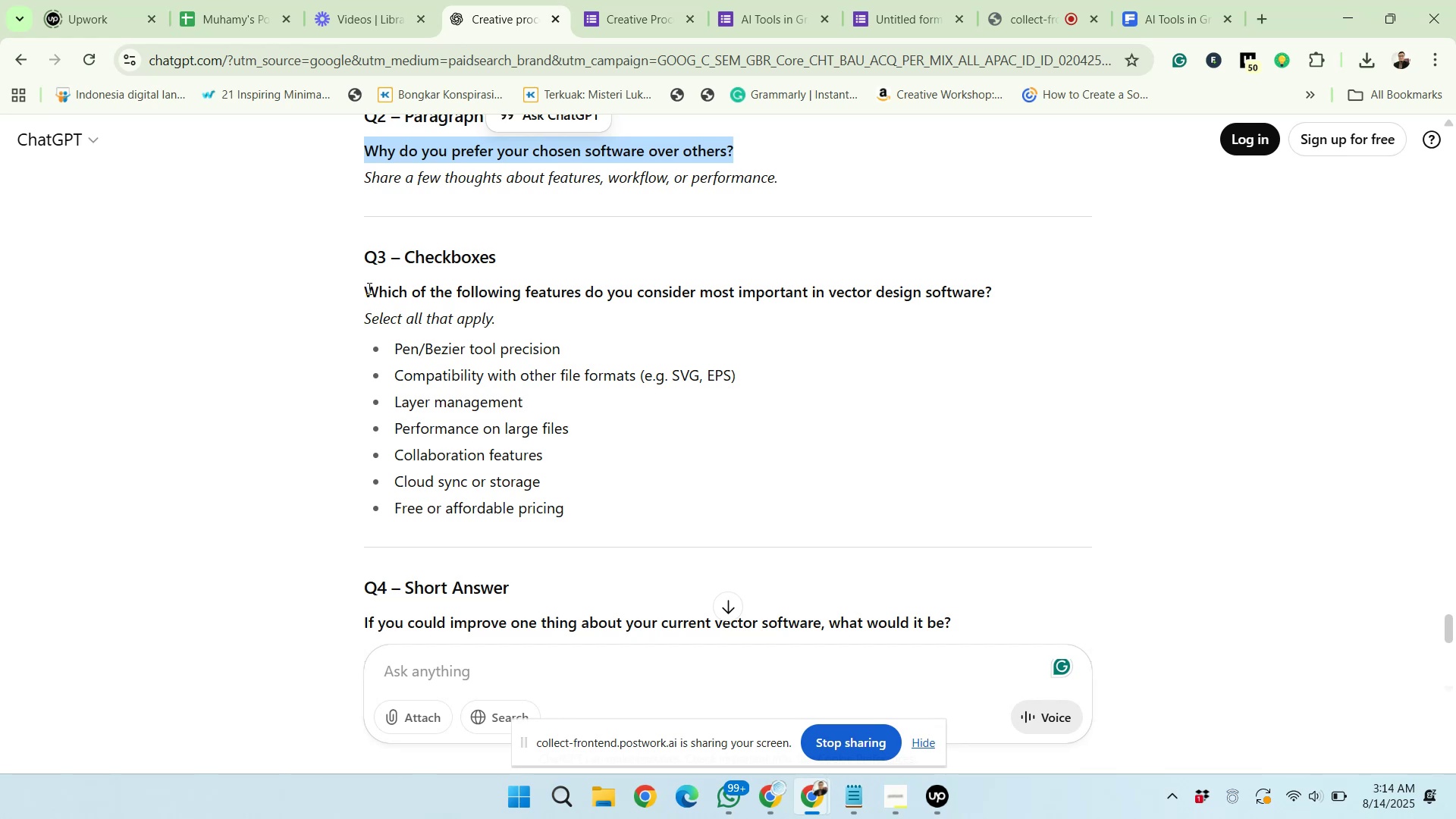 
left_click_drag(start_coordinate=[366, 290], to_coordinate=[1000, 281])
 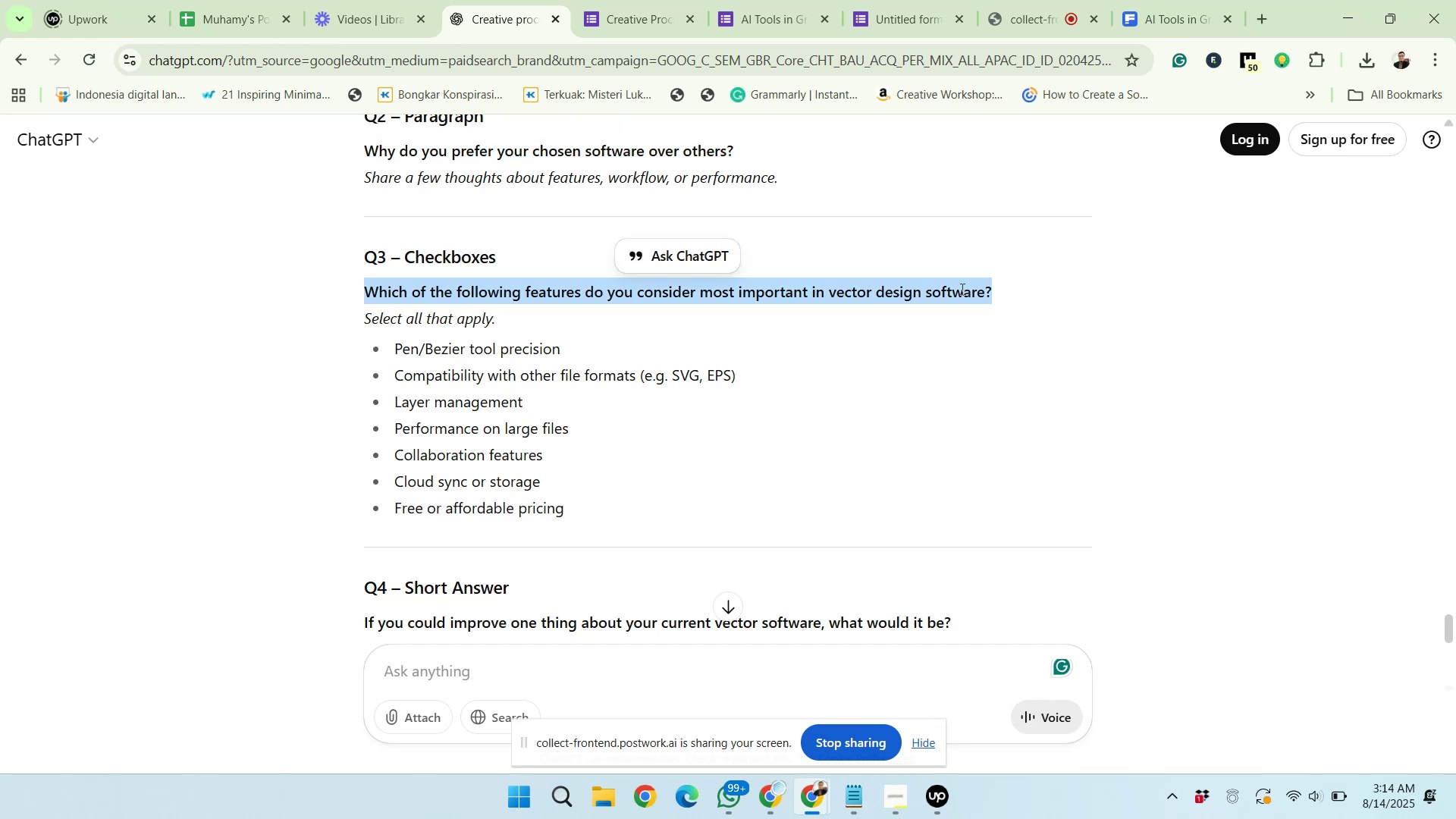 
right_click([961, 289])
 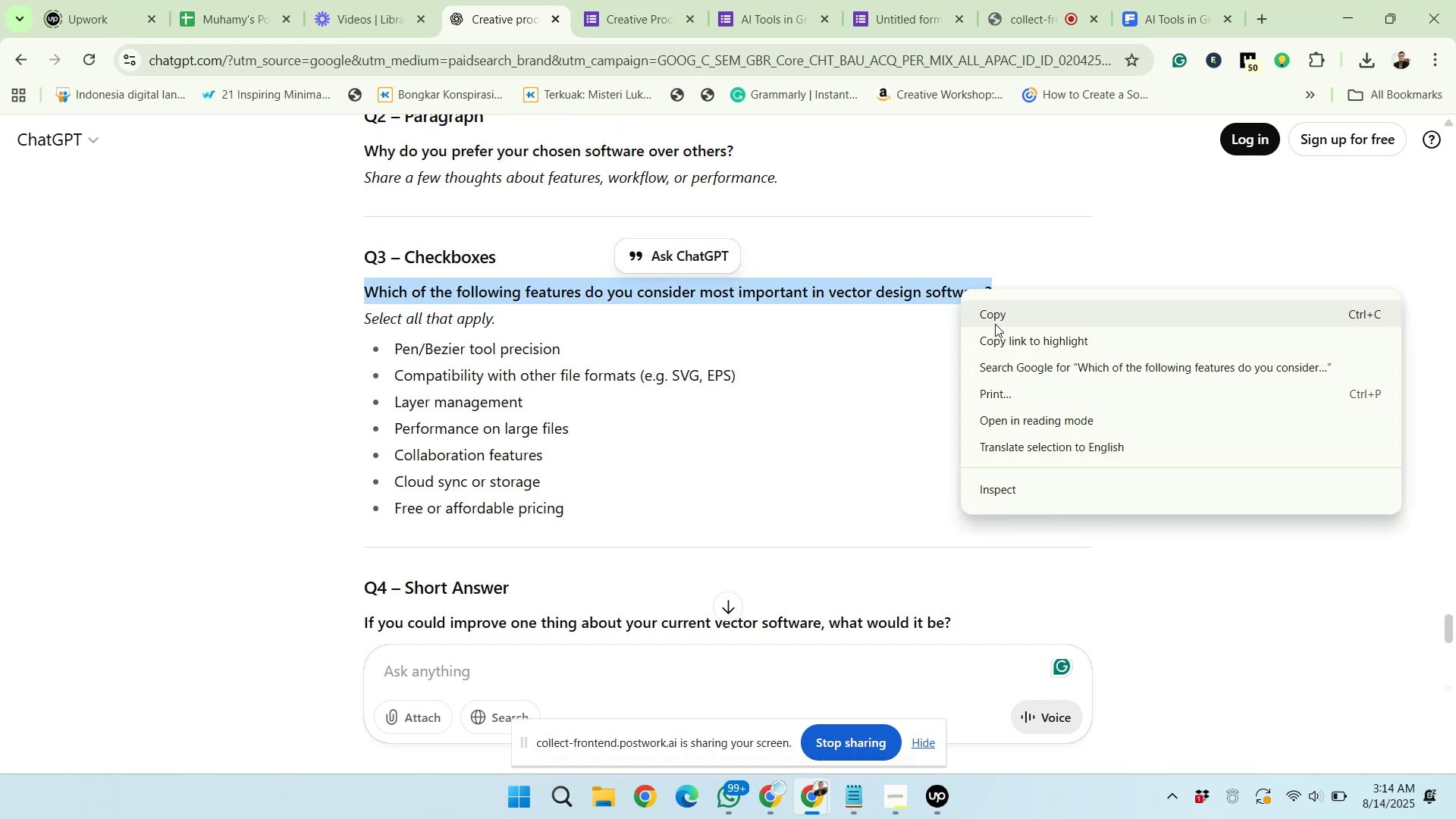 
left_click([993, 322])
 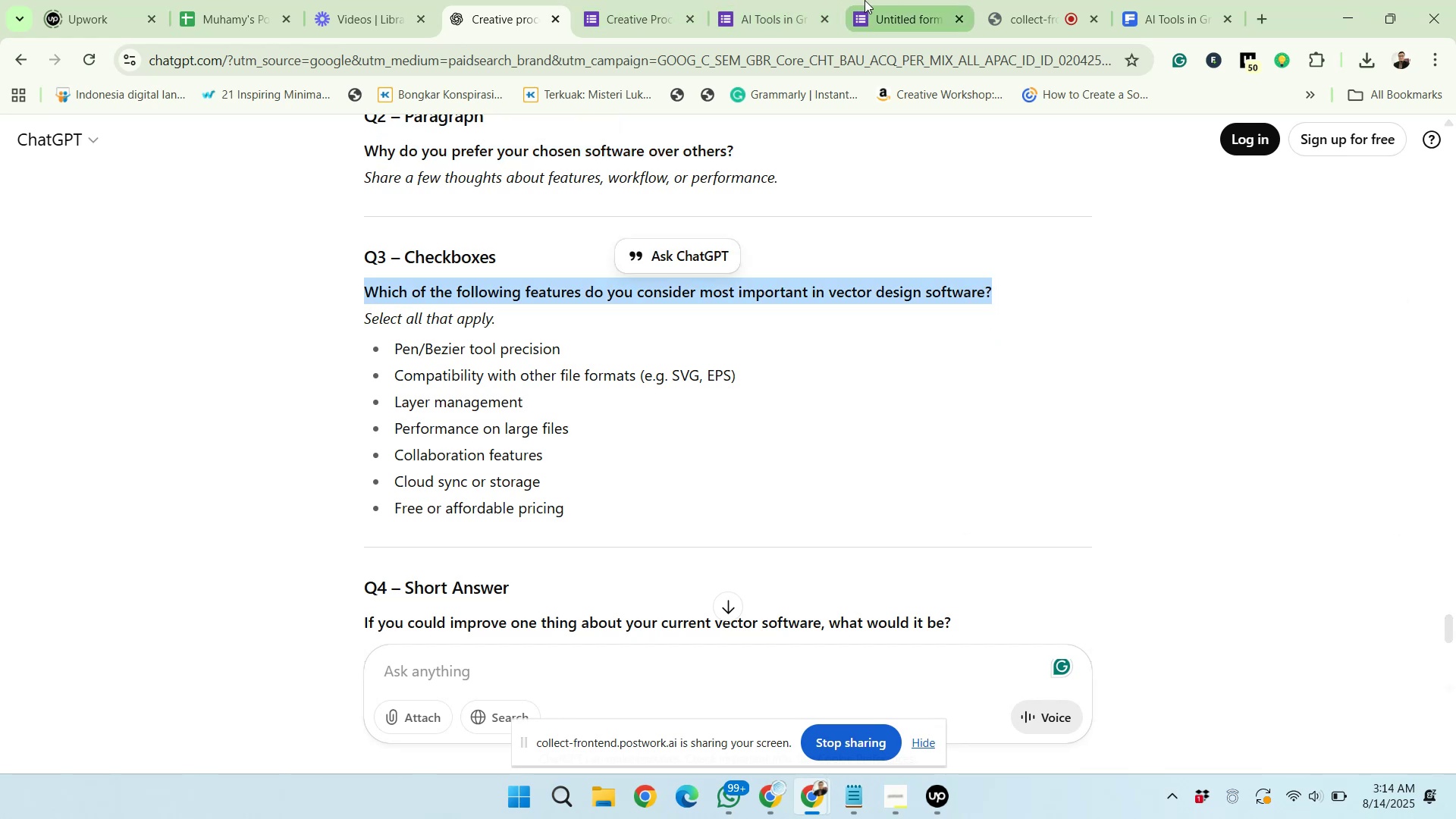 
left_click([864, 0])
 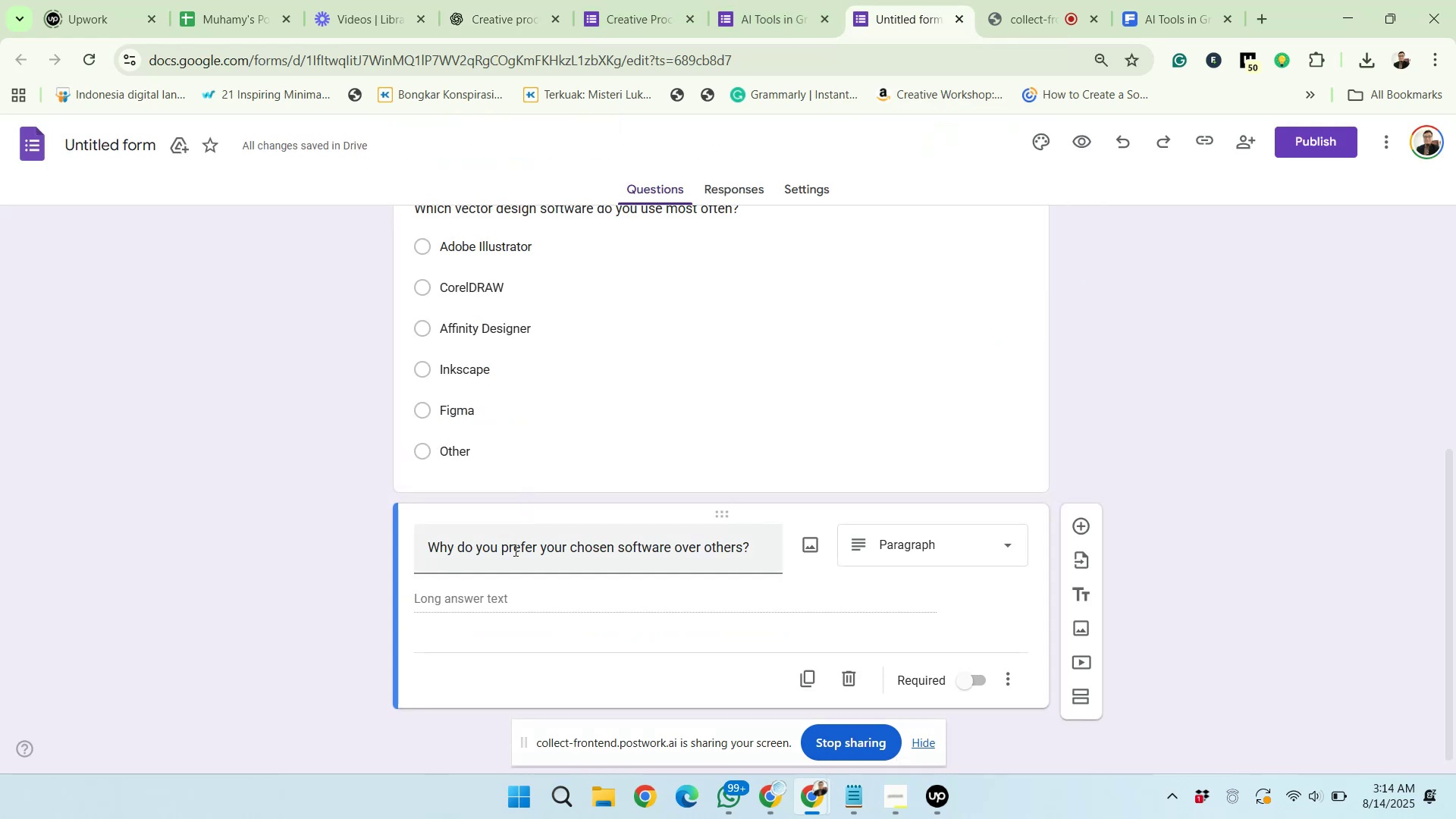 
scroll: coordinate [511, 563], scroll_direction: down, amount: 1.0
 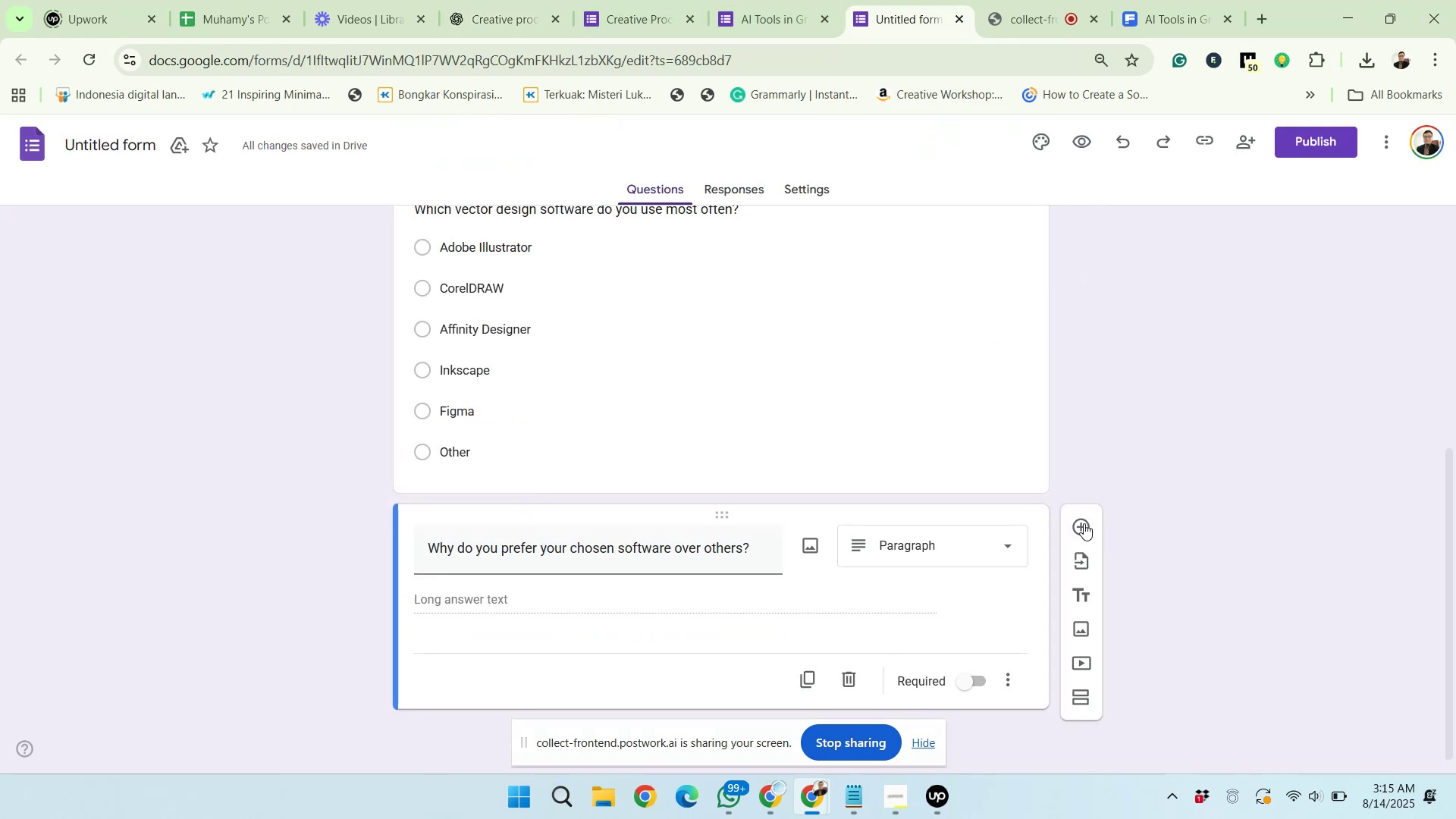 
left_click([1086, 522])
 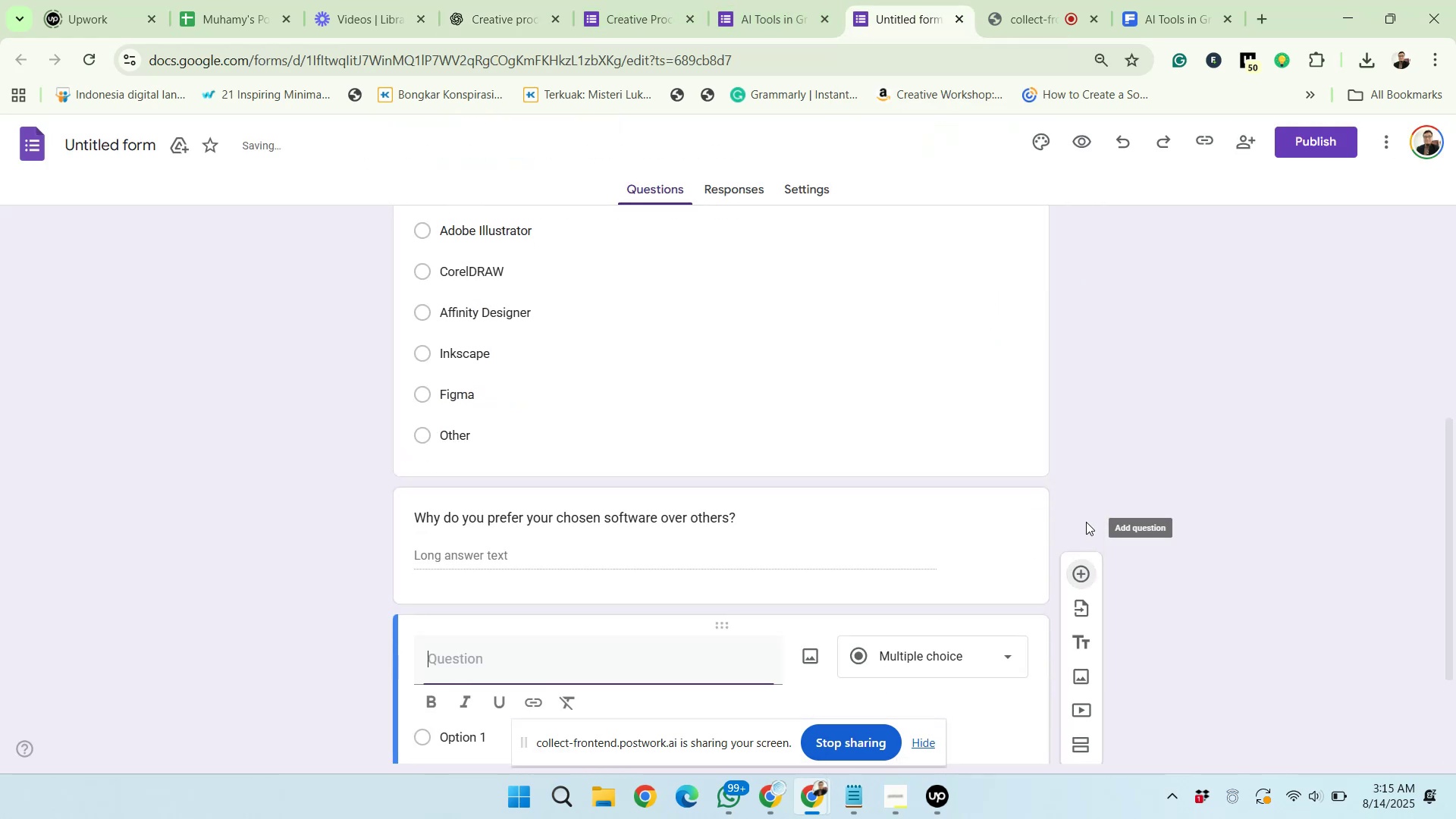 
scroll: coordinate [1081, 520], scroll_direction: down, amount: 4.0
 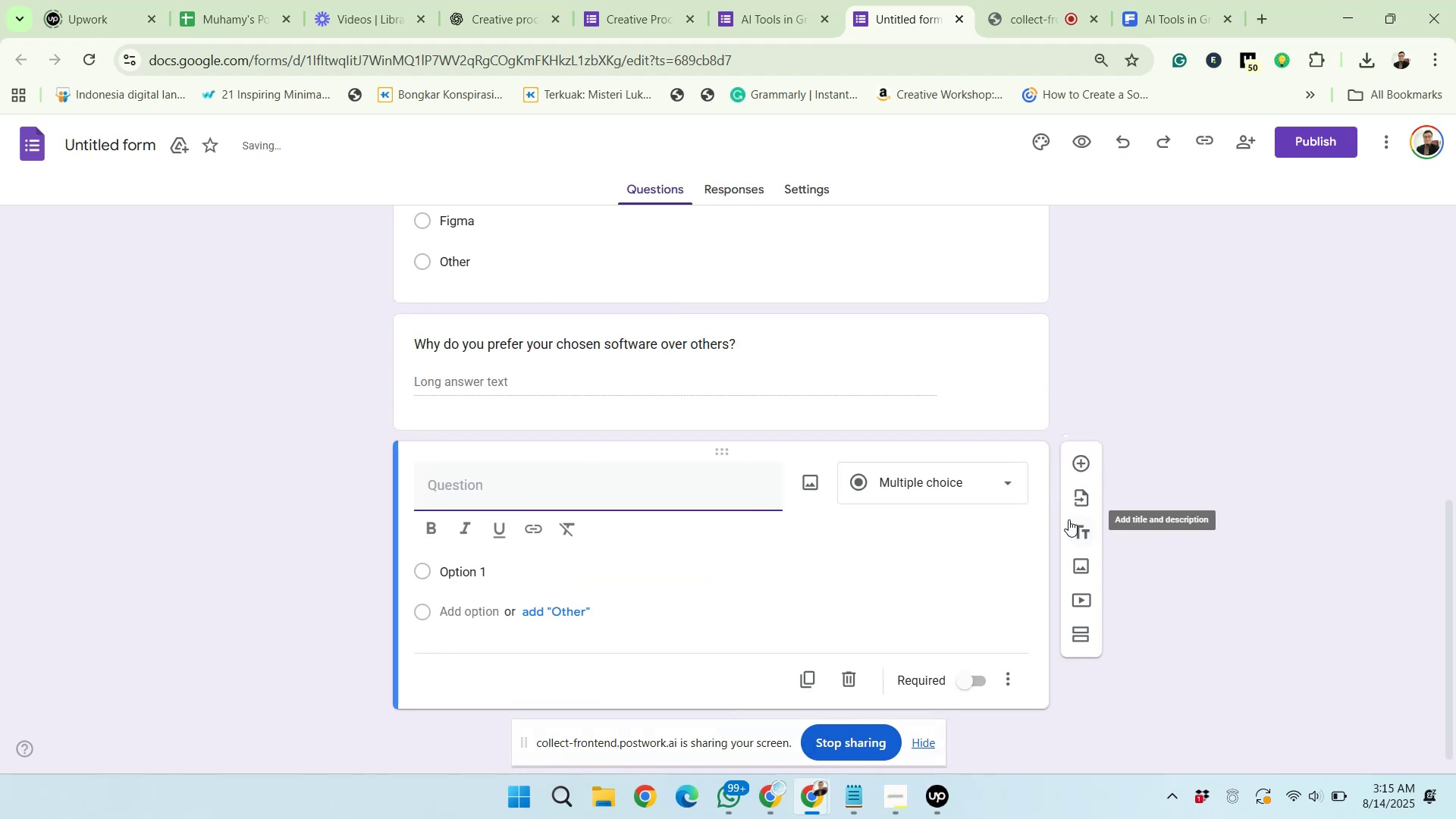 
mouse_move([971, 472])
 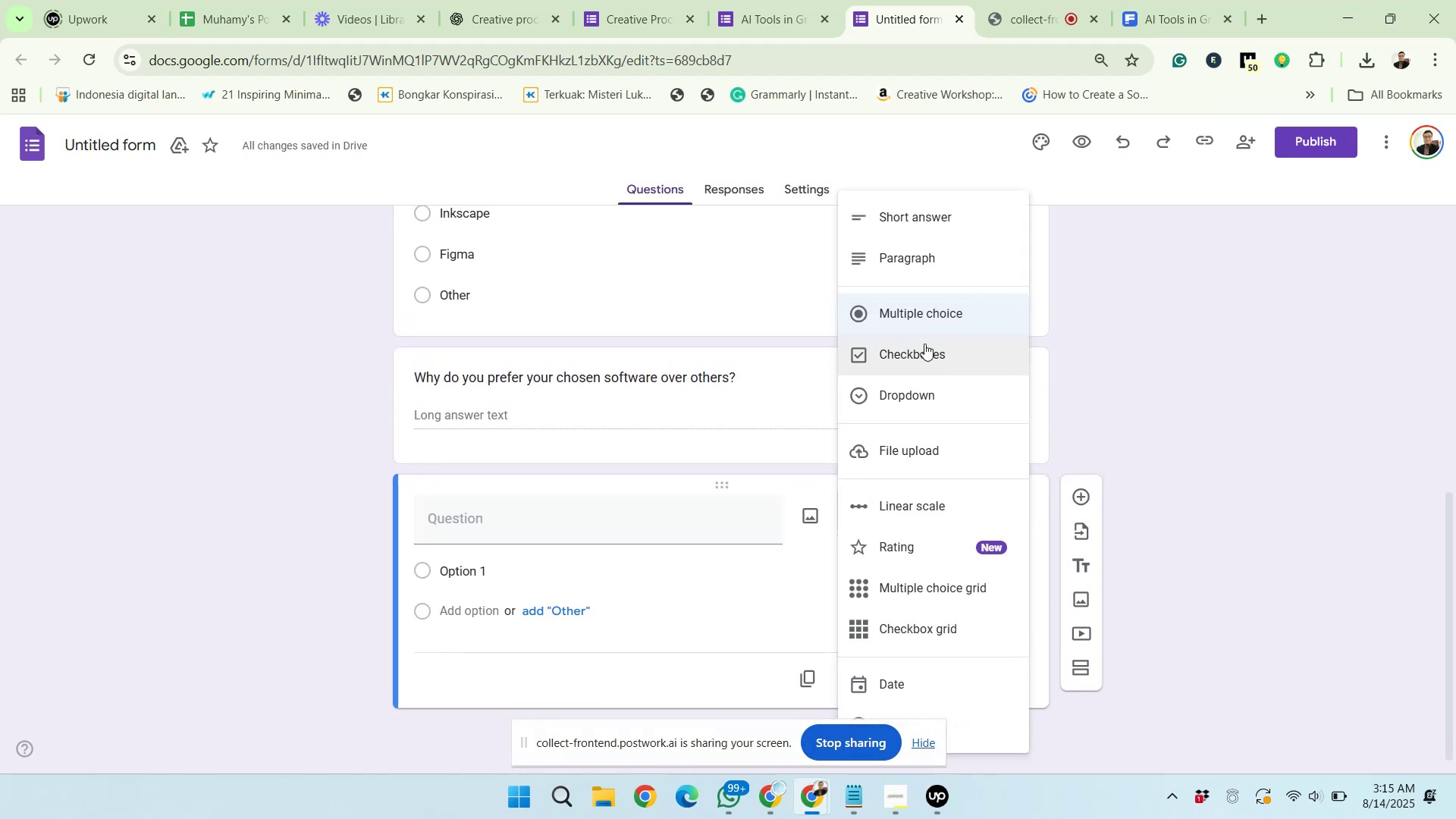 
left_click([921, 337])
 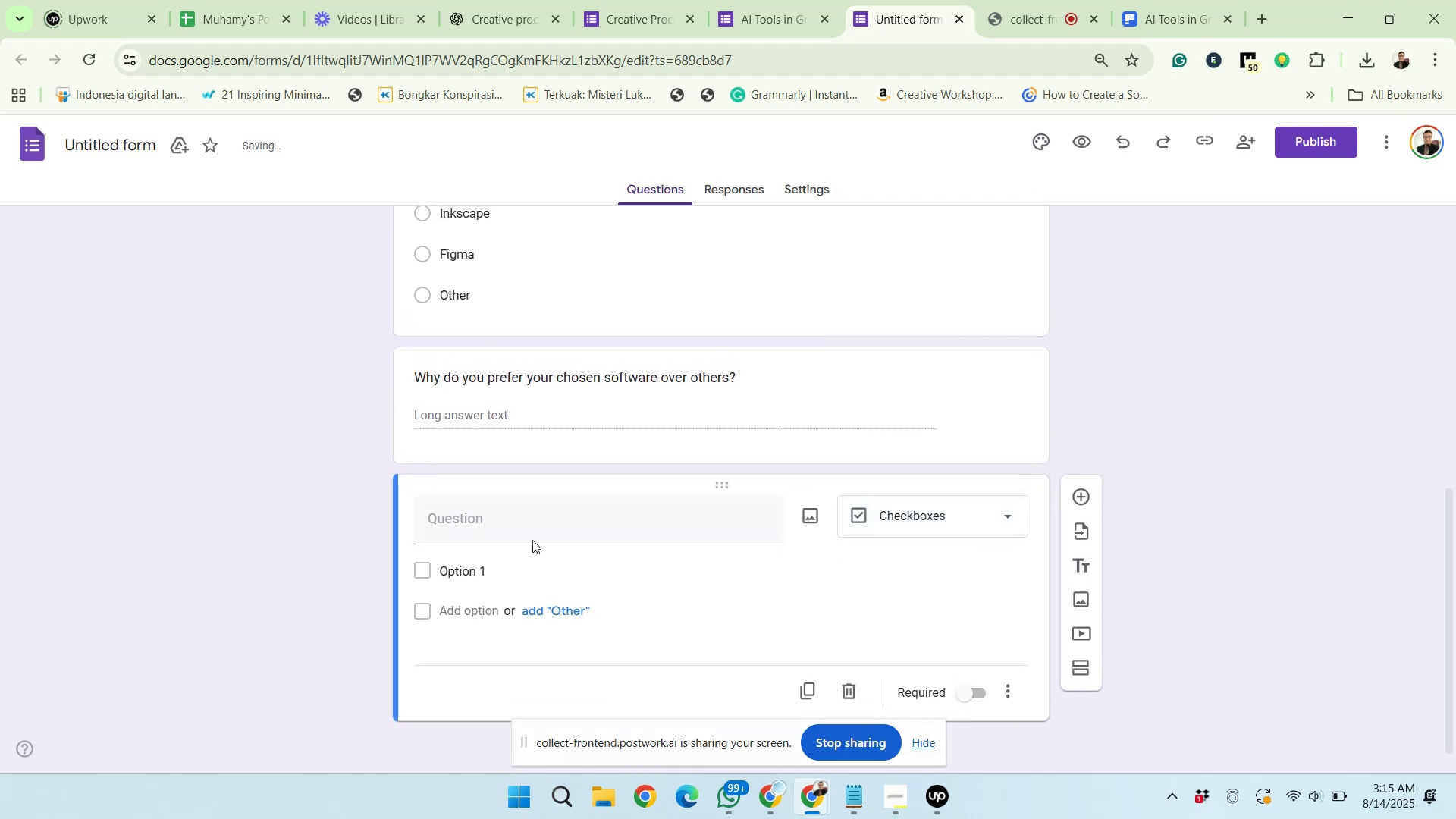 
left_click([529, 532])
 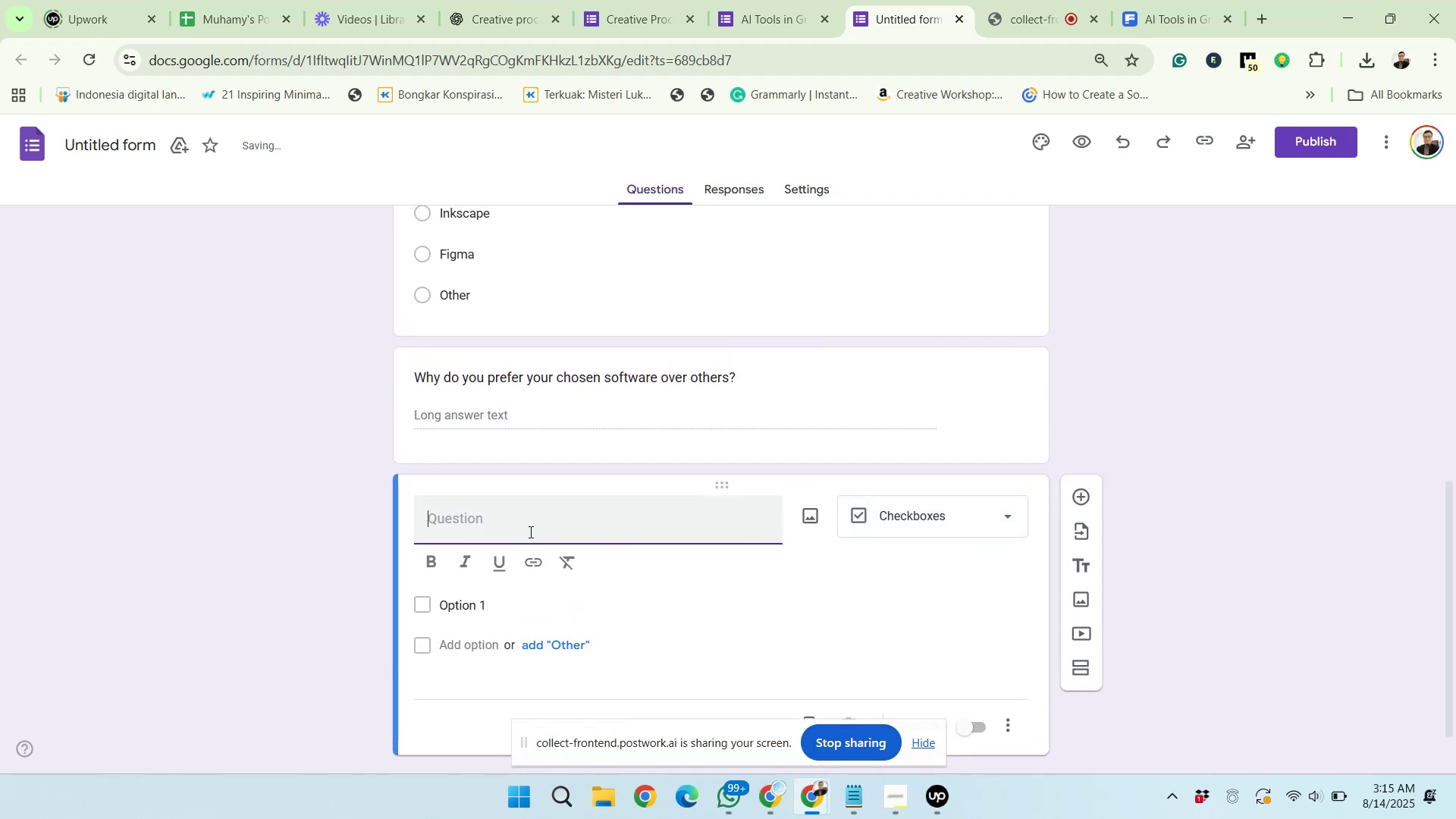 
right_click([529, 532])
 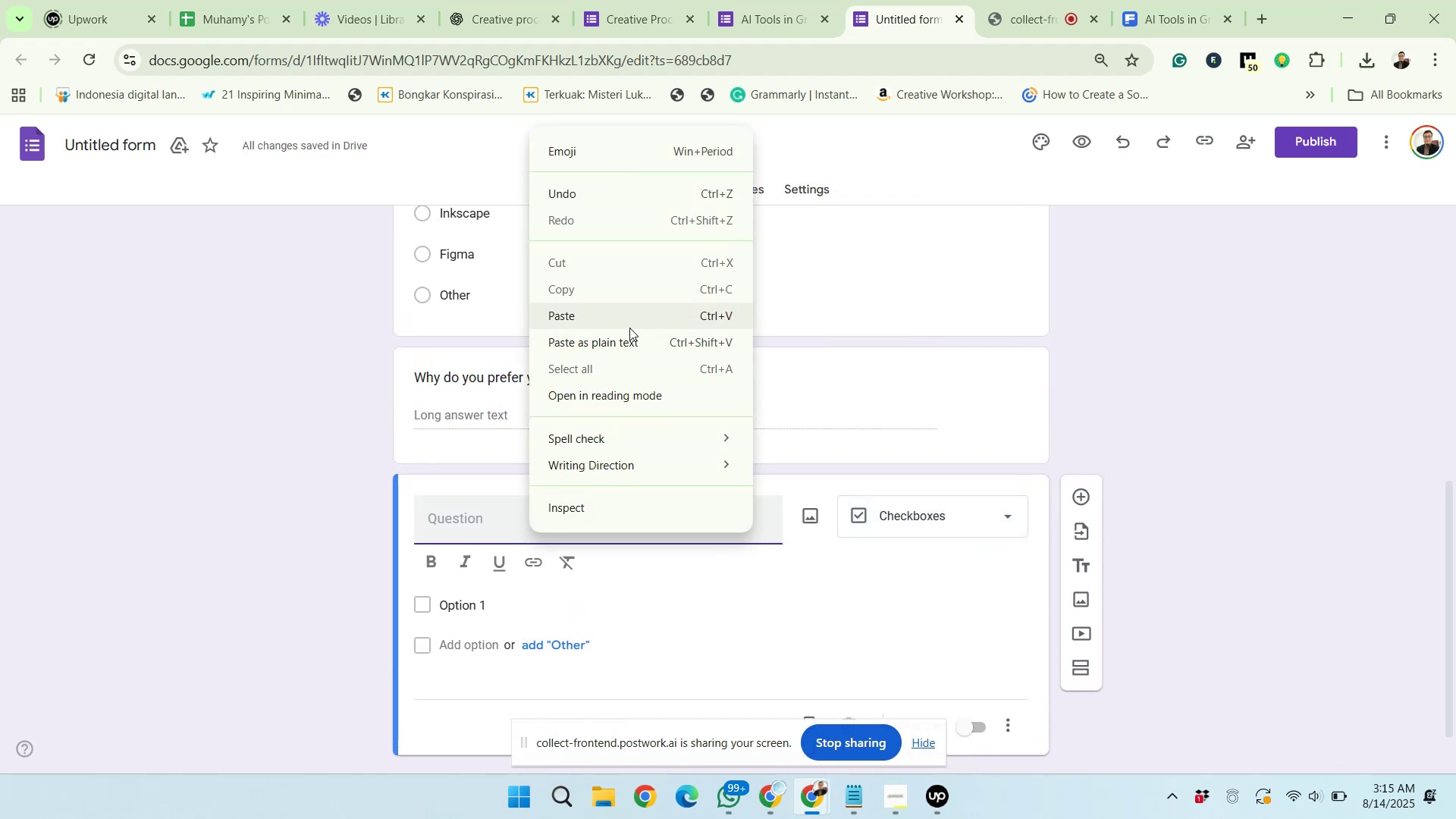 
left_click([629, 327])
 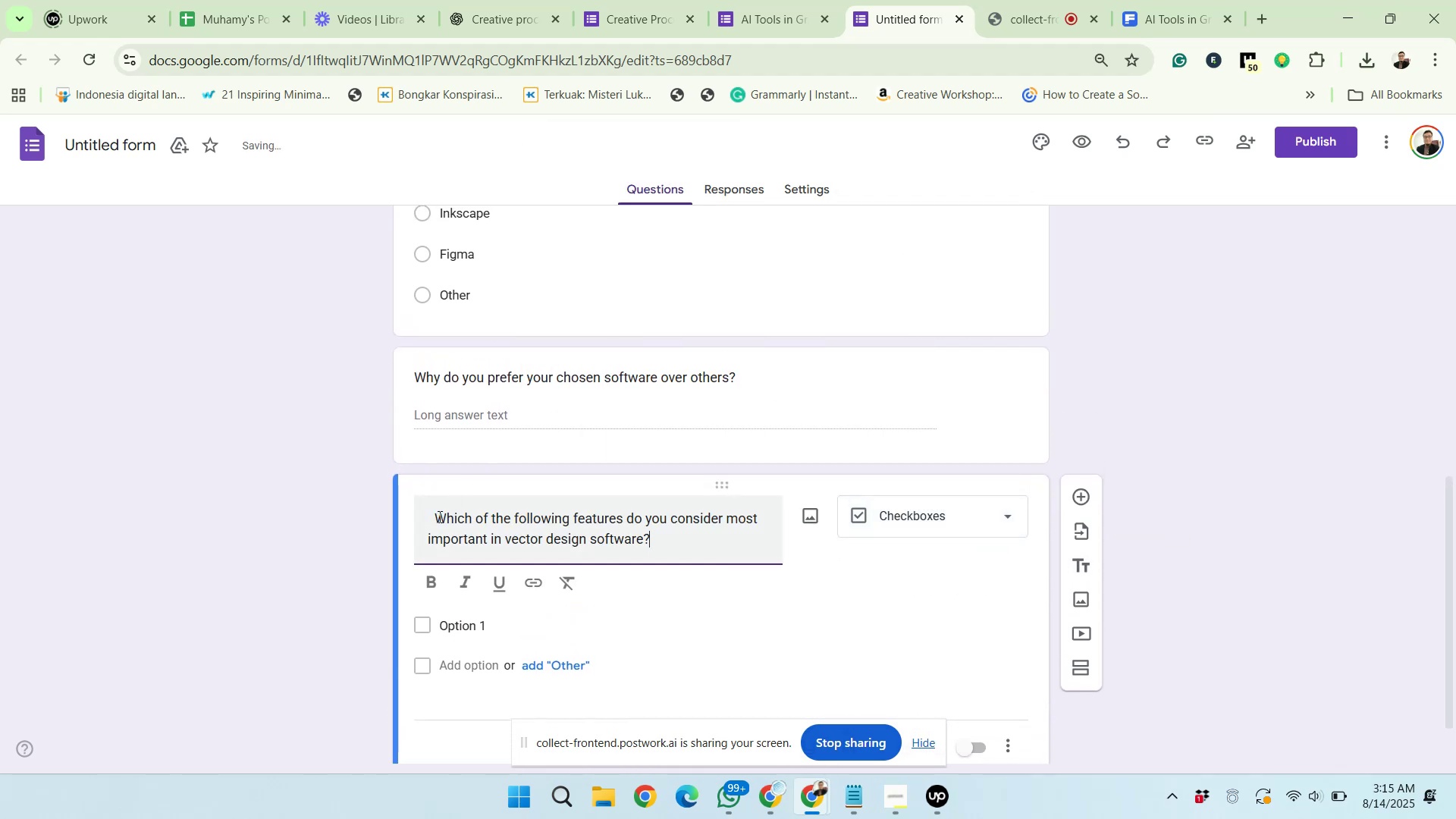 
left_click_drag(start_coordinate=[436, 516], to_coordinate=[404, 524])
 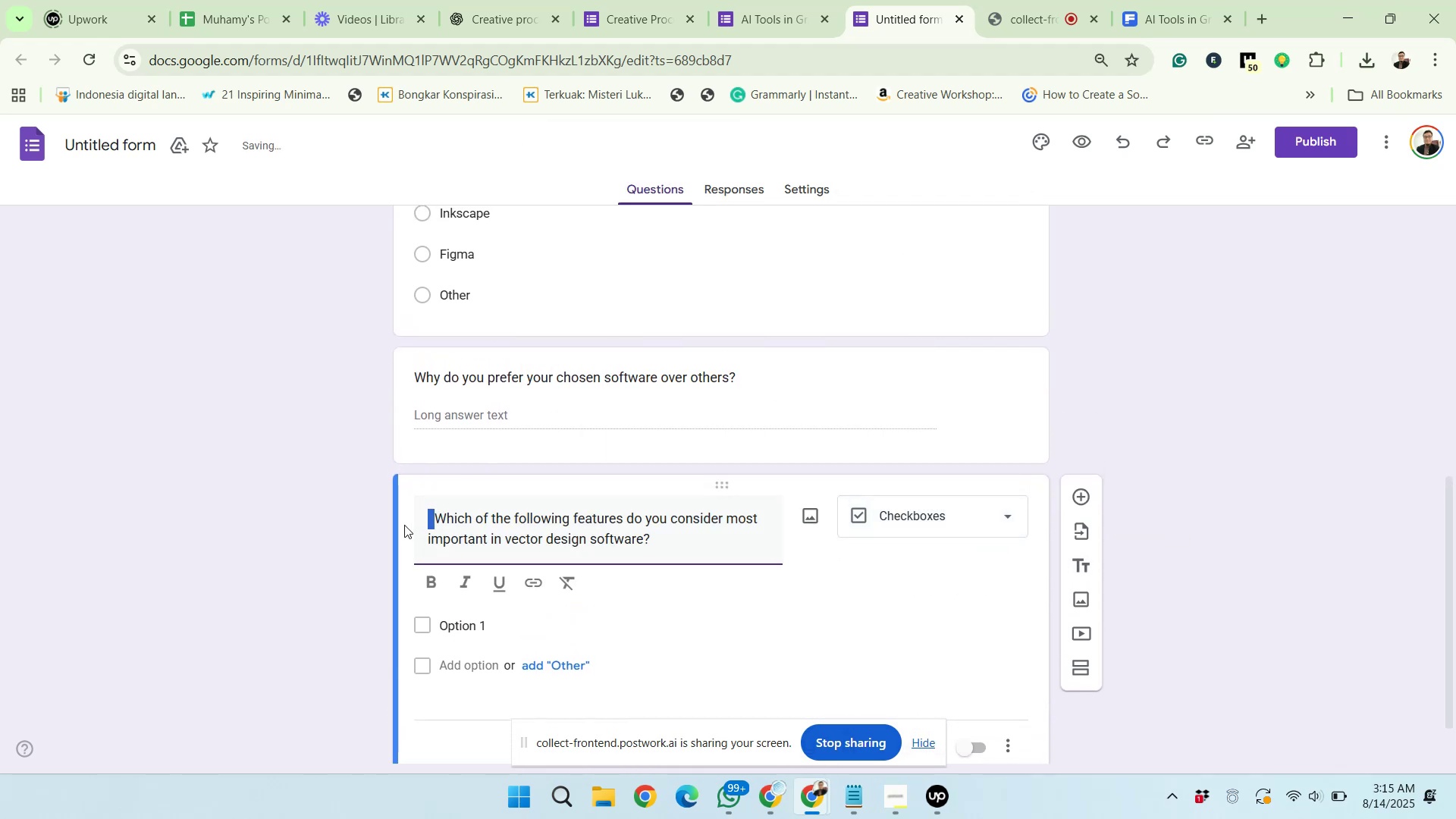 
key(Backspace)
 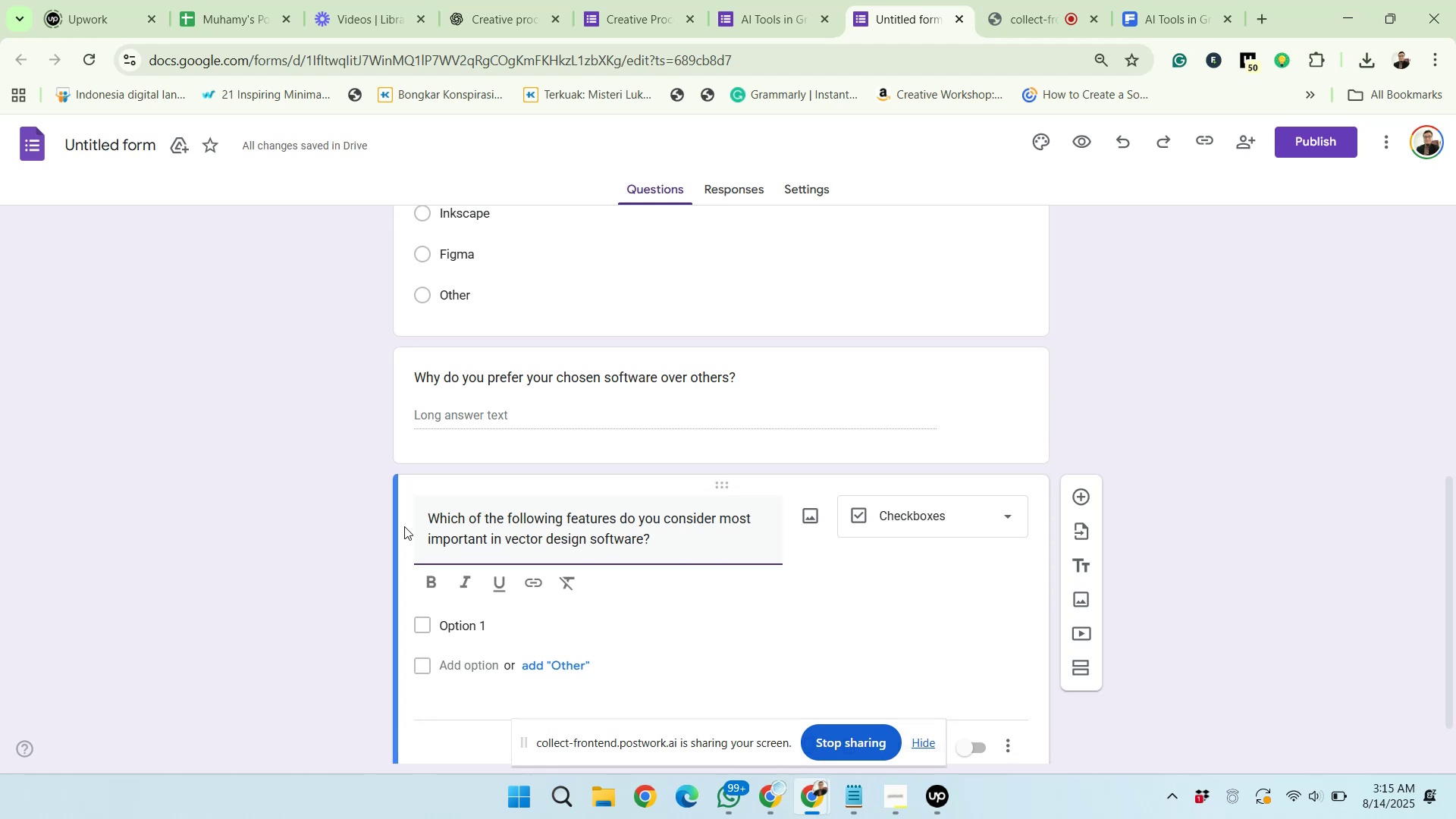 
wait(42.96)
 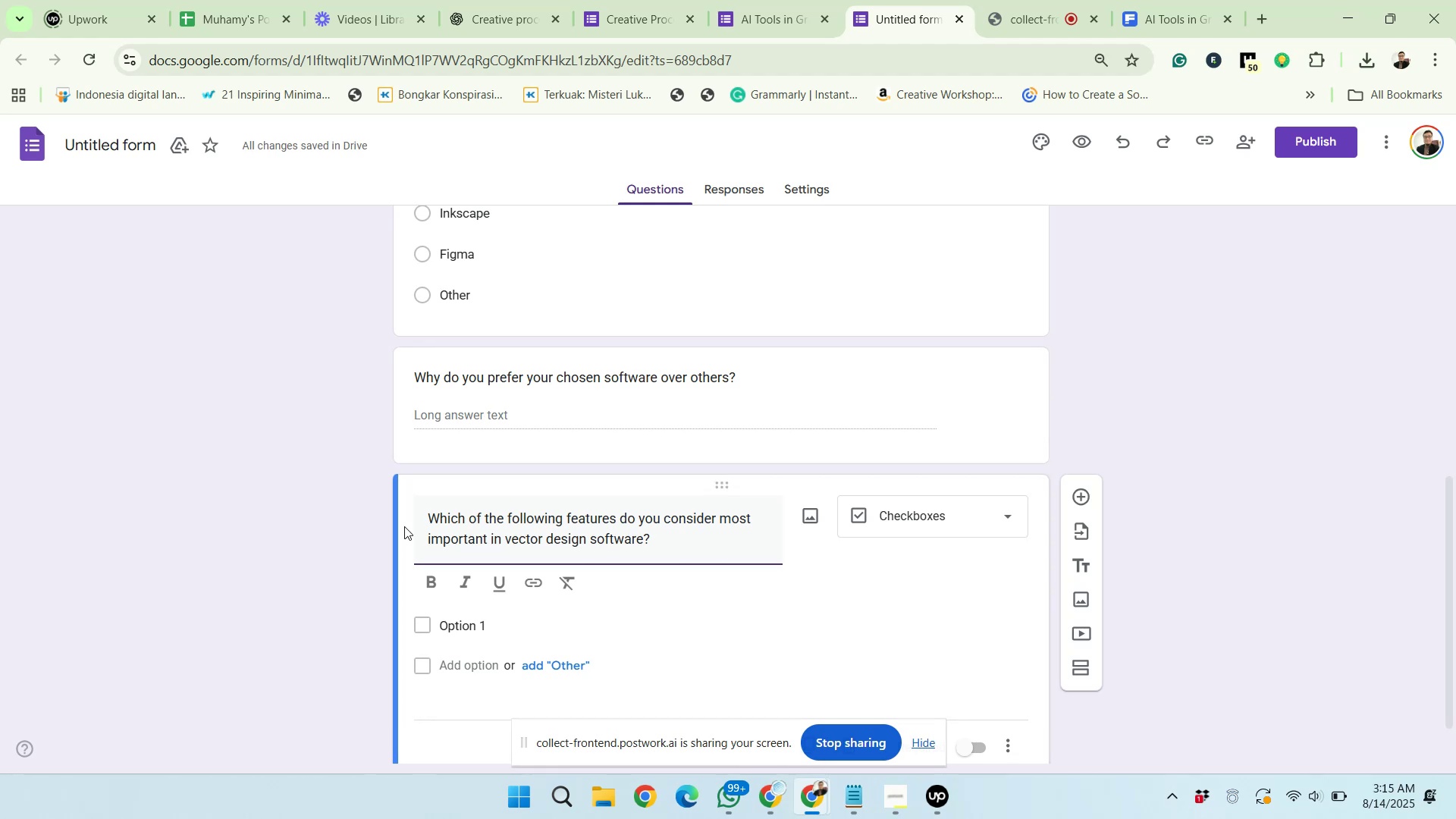 
left_click([484, 0])
 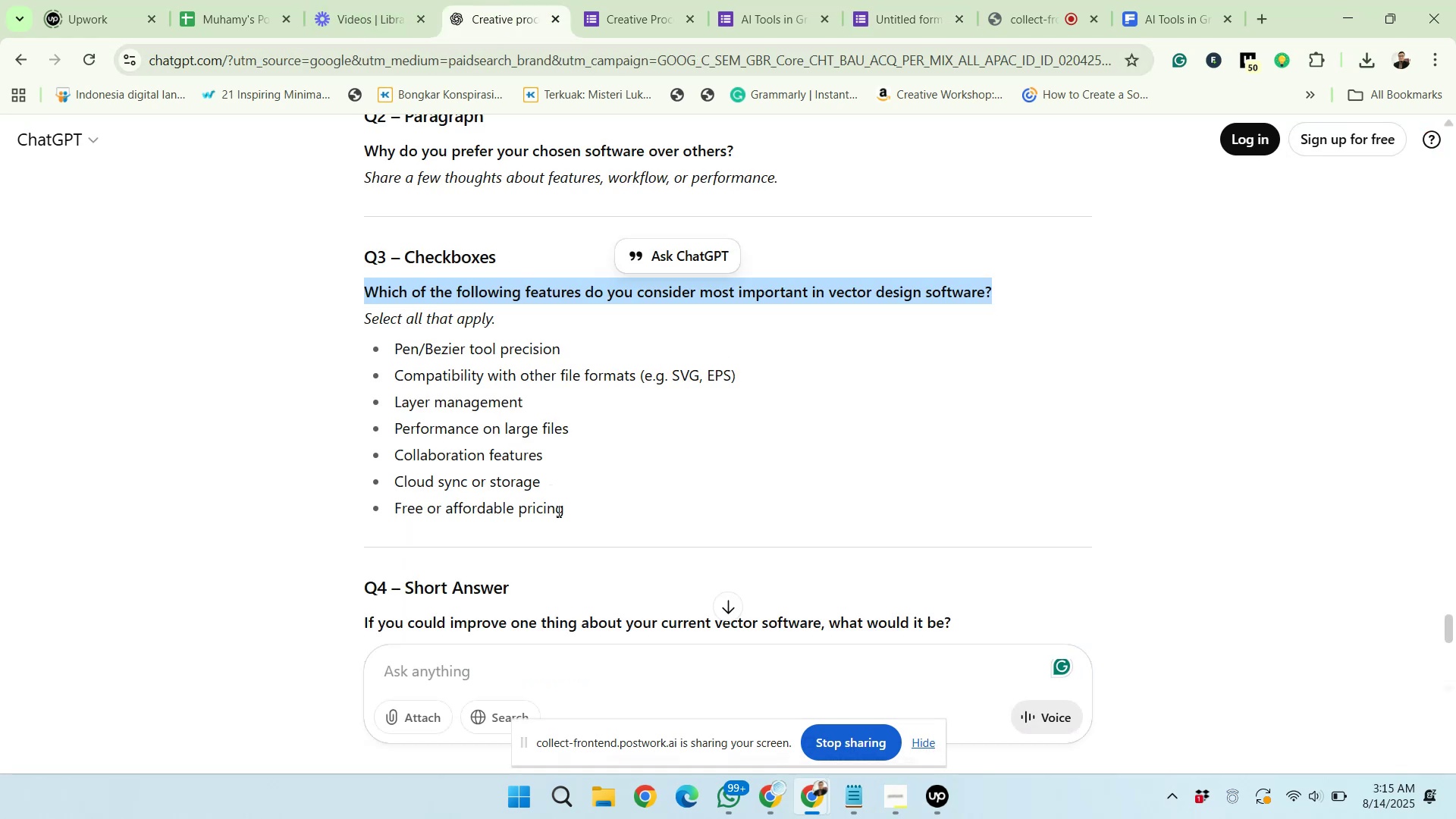 
left_click_drag(start_coordinate=[566, 513], to_coordinate=[399, 353])
 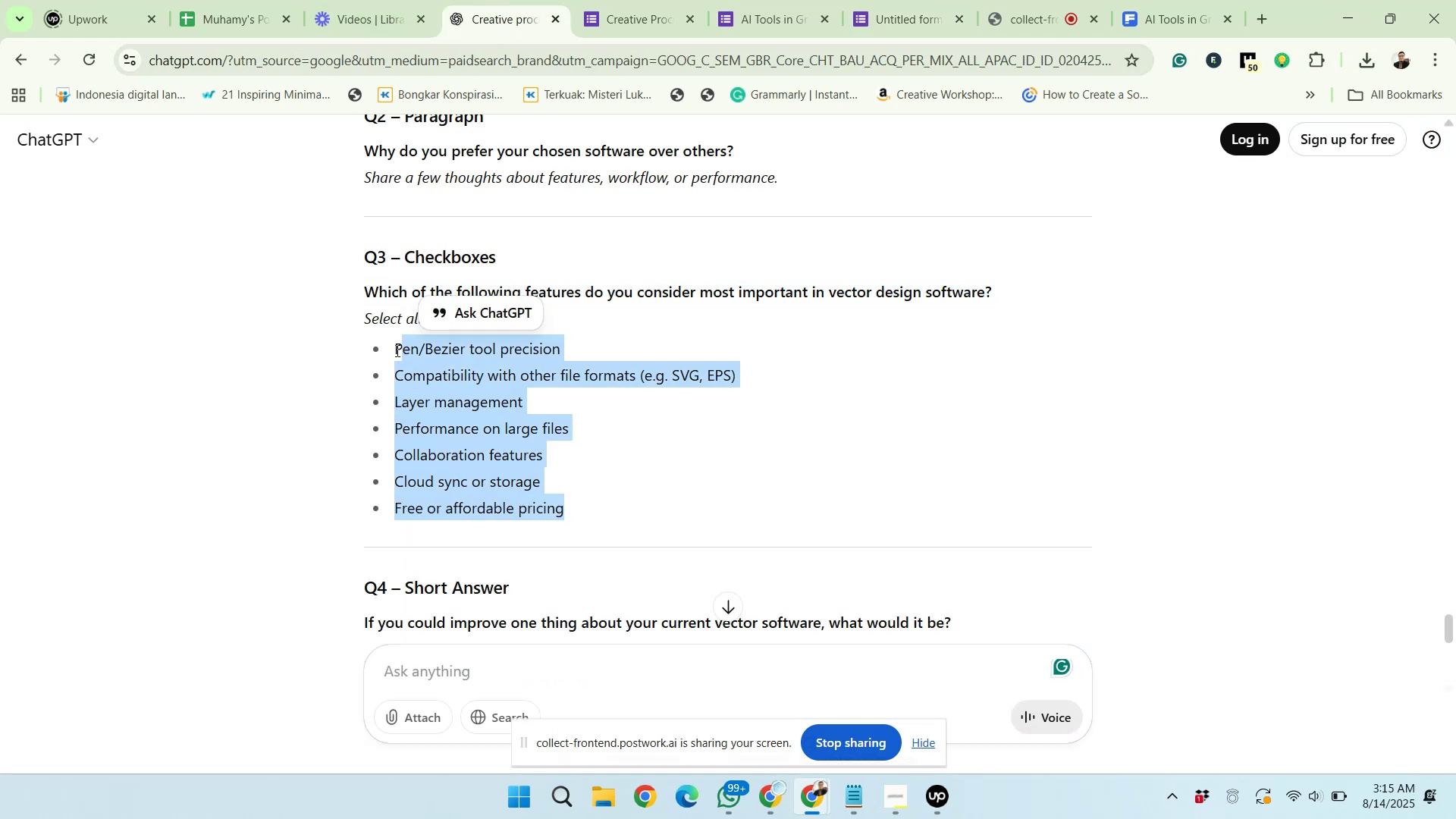 
left_click([394, 347])
 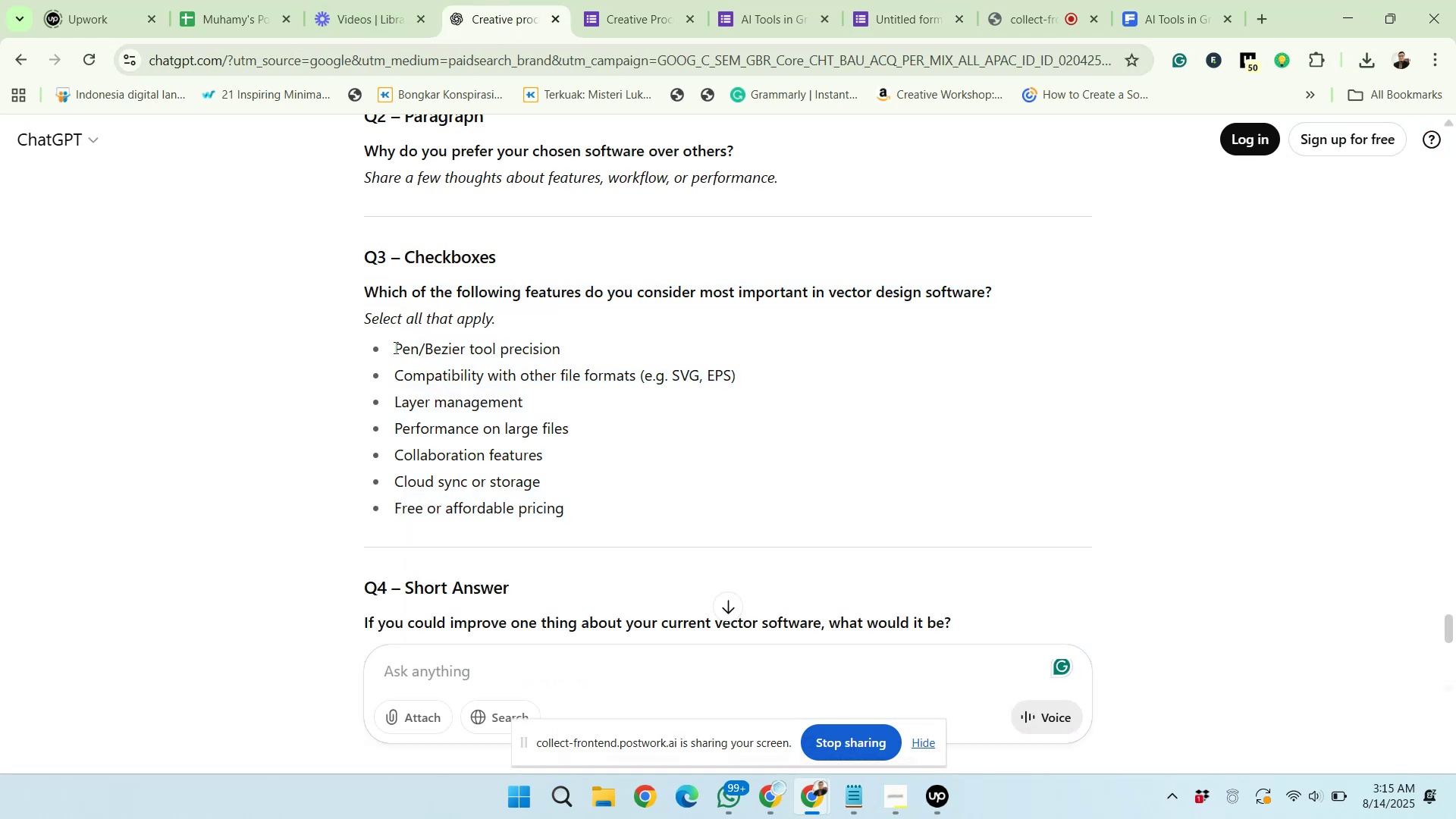 
left_click_drag(start_coordinate=[394, 347], to_coordinate=[558, 520])
 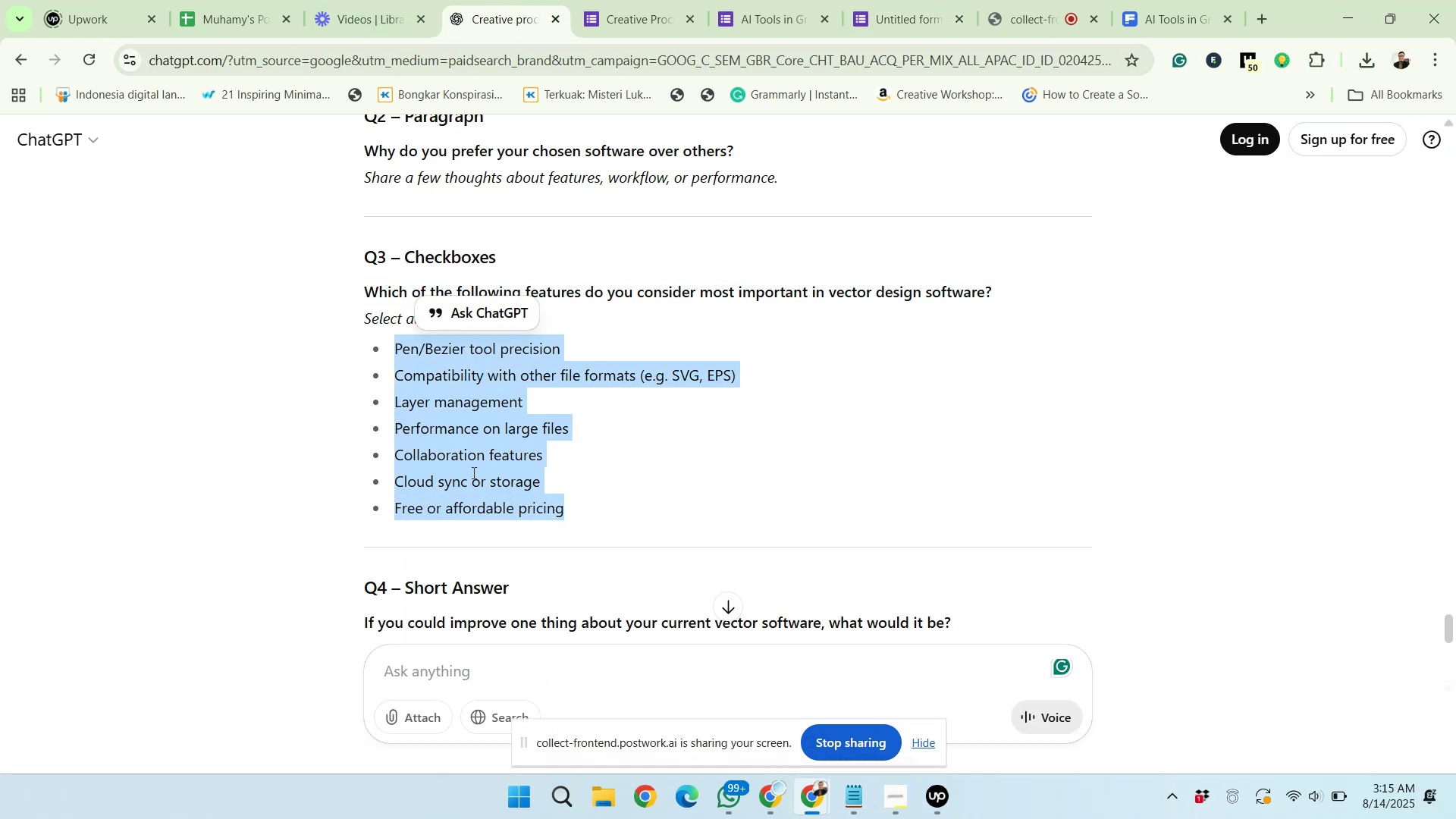 
right_click([472, 472])
 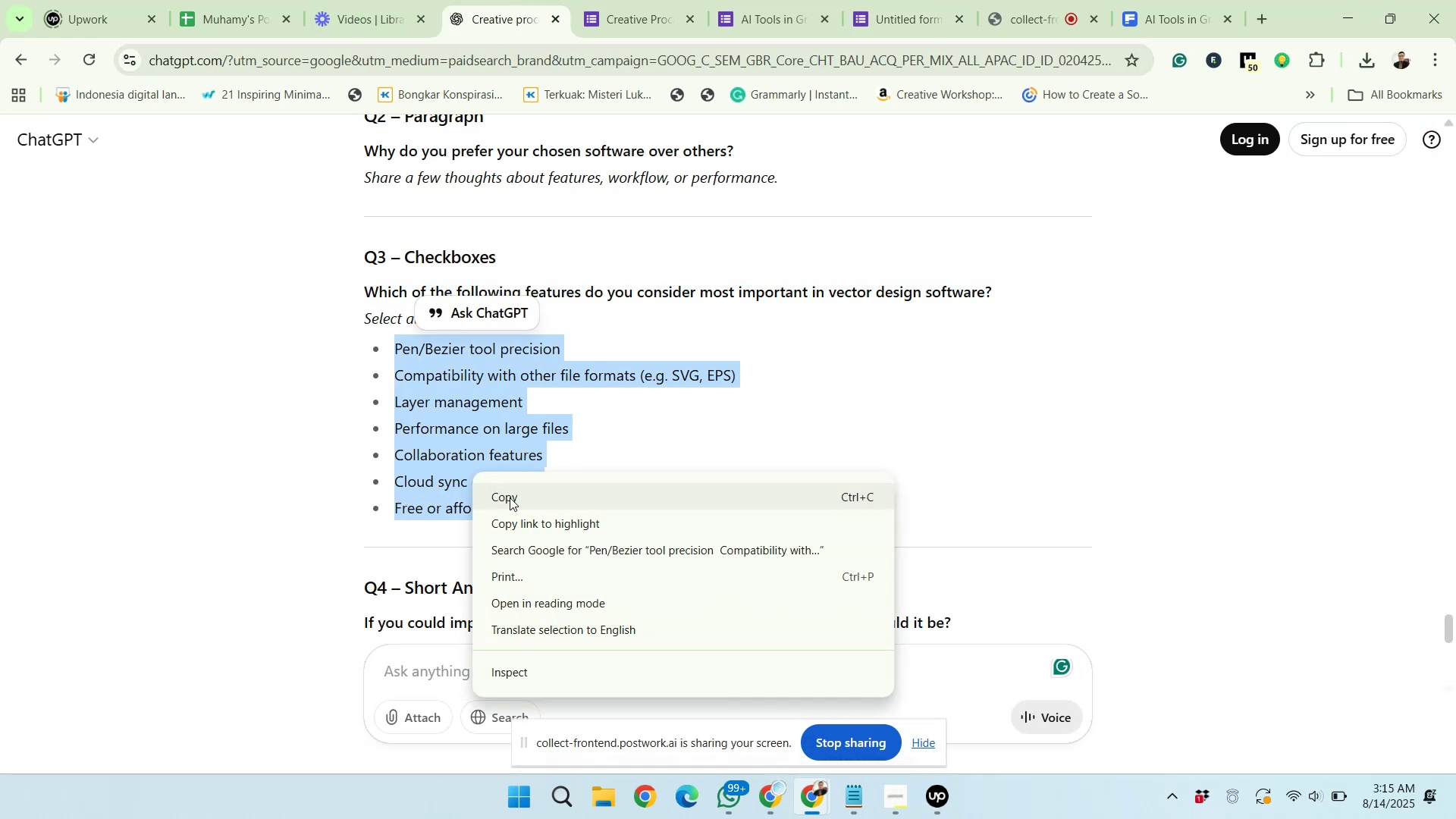 
left_click([510, 497])
 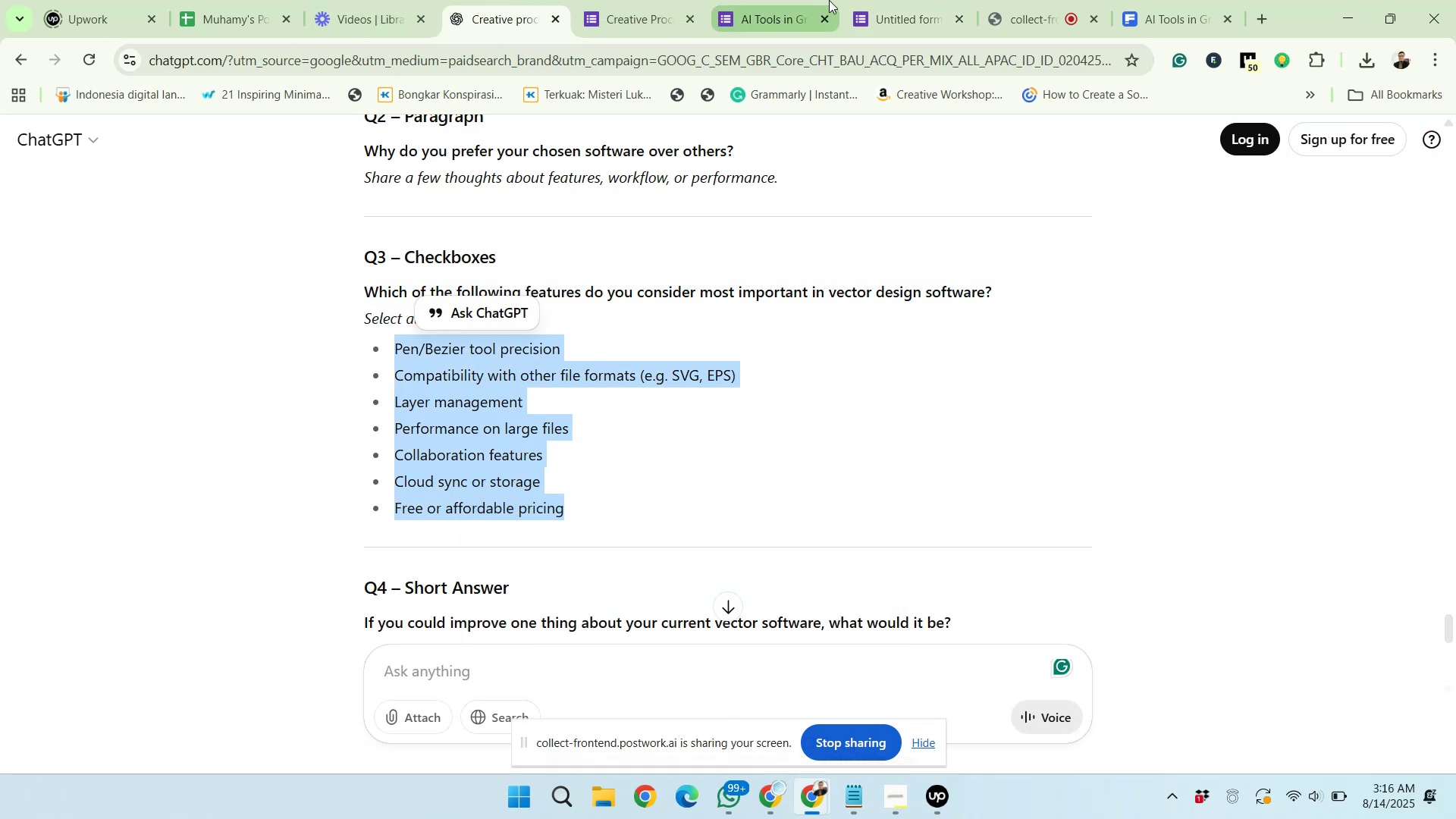 
left_click([886, 0])
 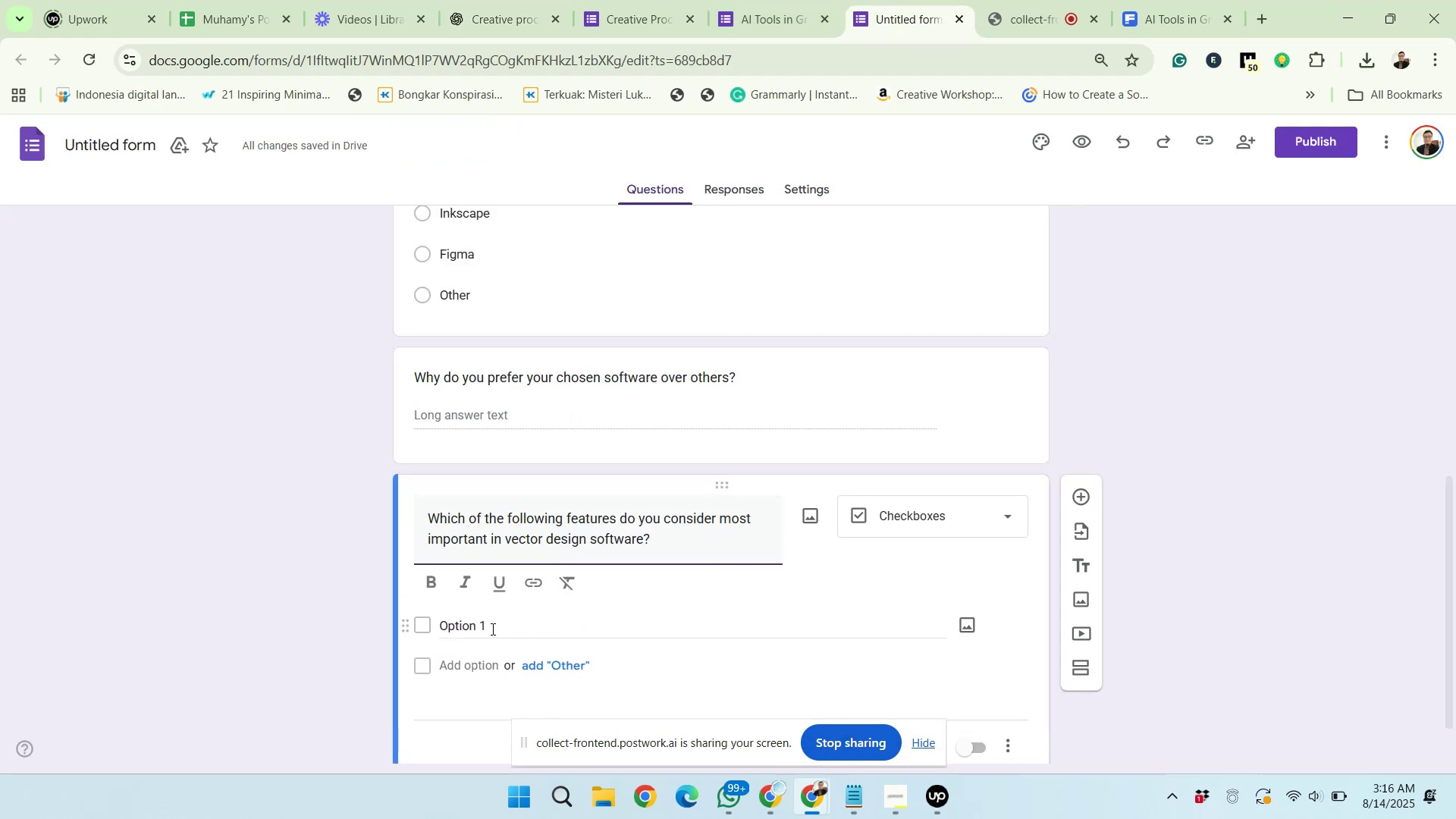 
left_click([491, 628])
 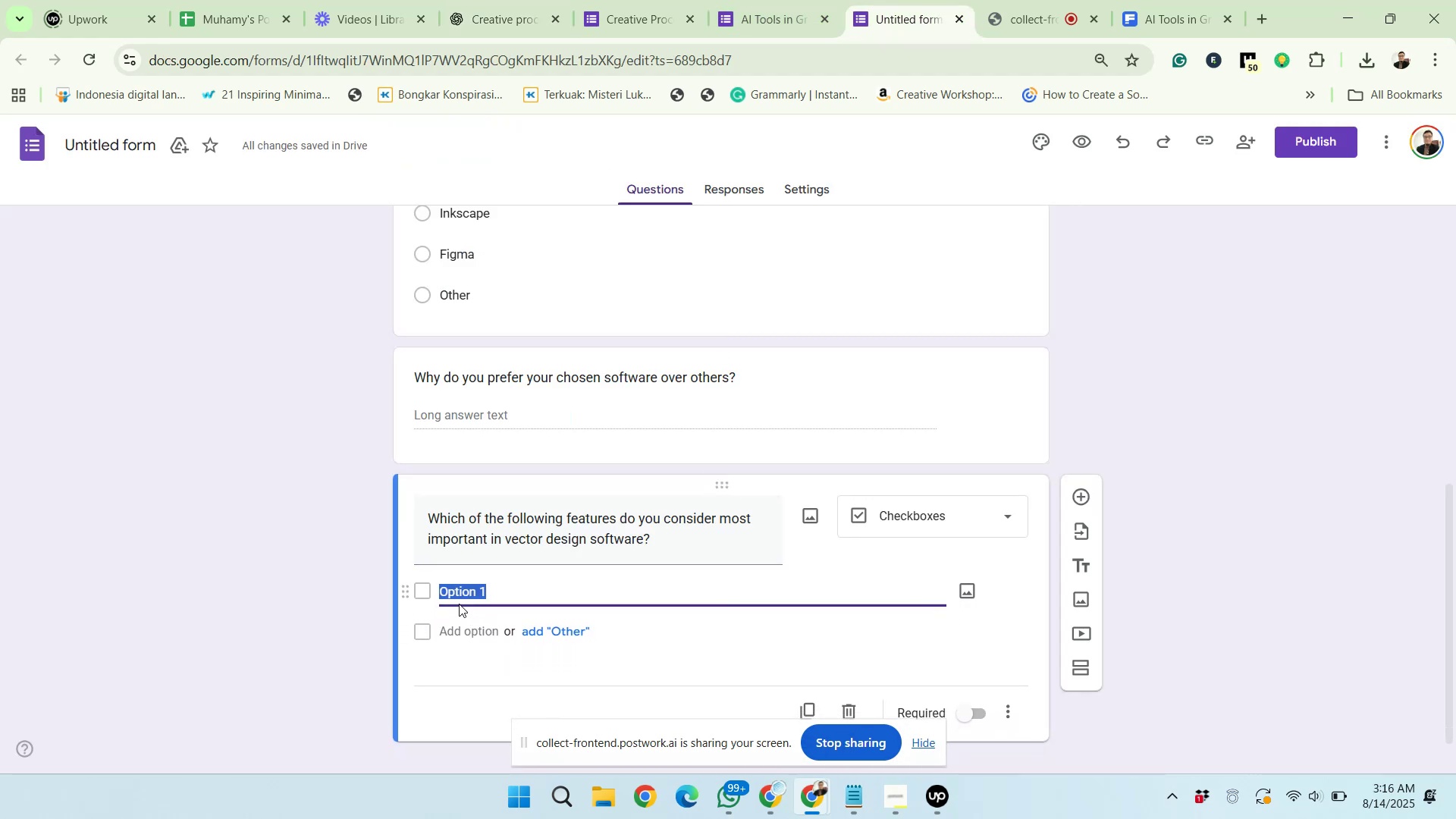 
right_click([451, 593])
 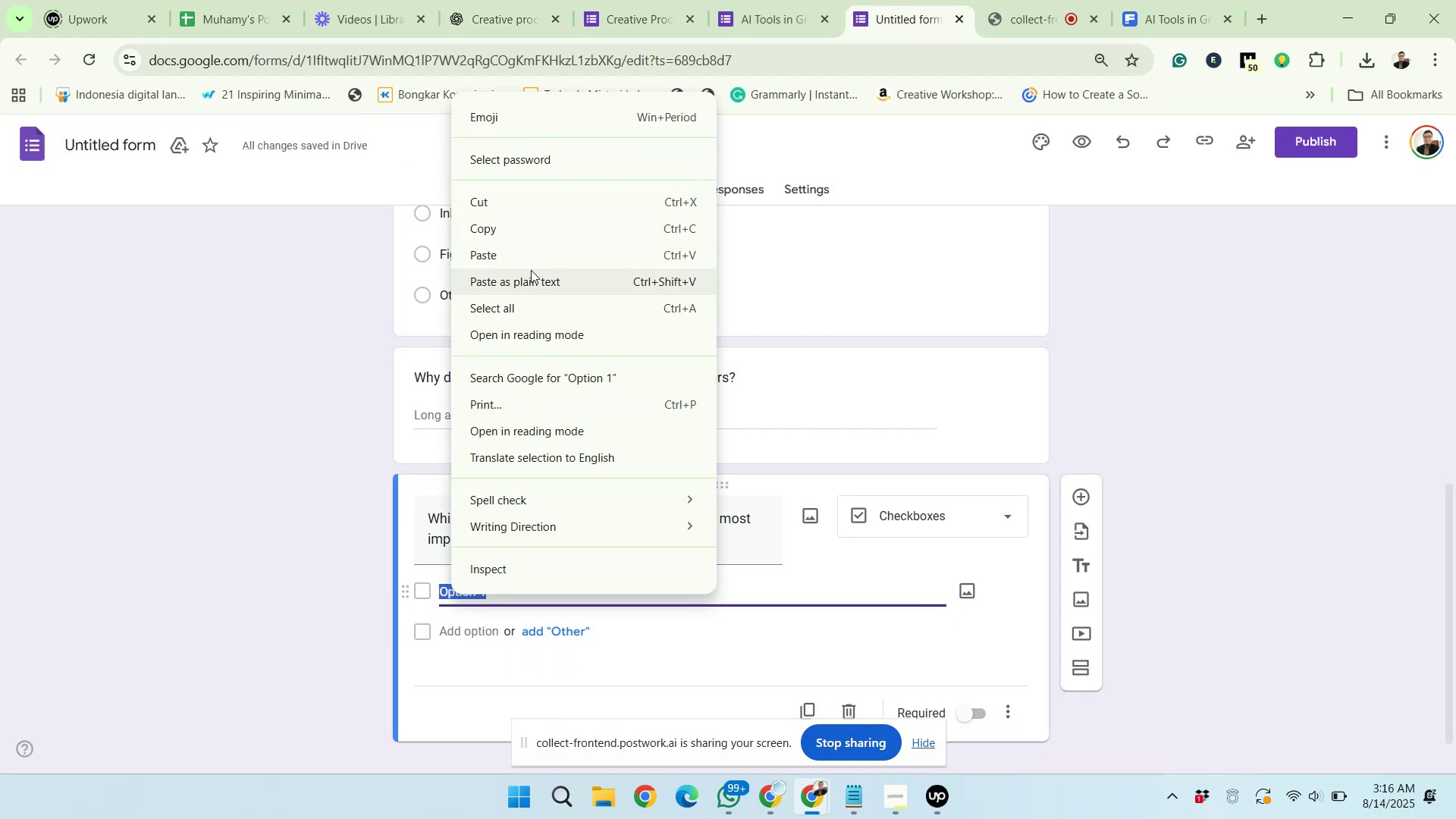 
left_click([529, 259])
 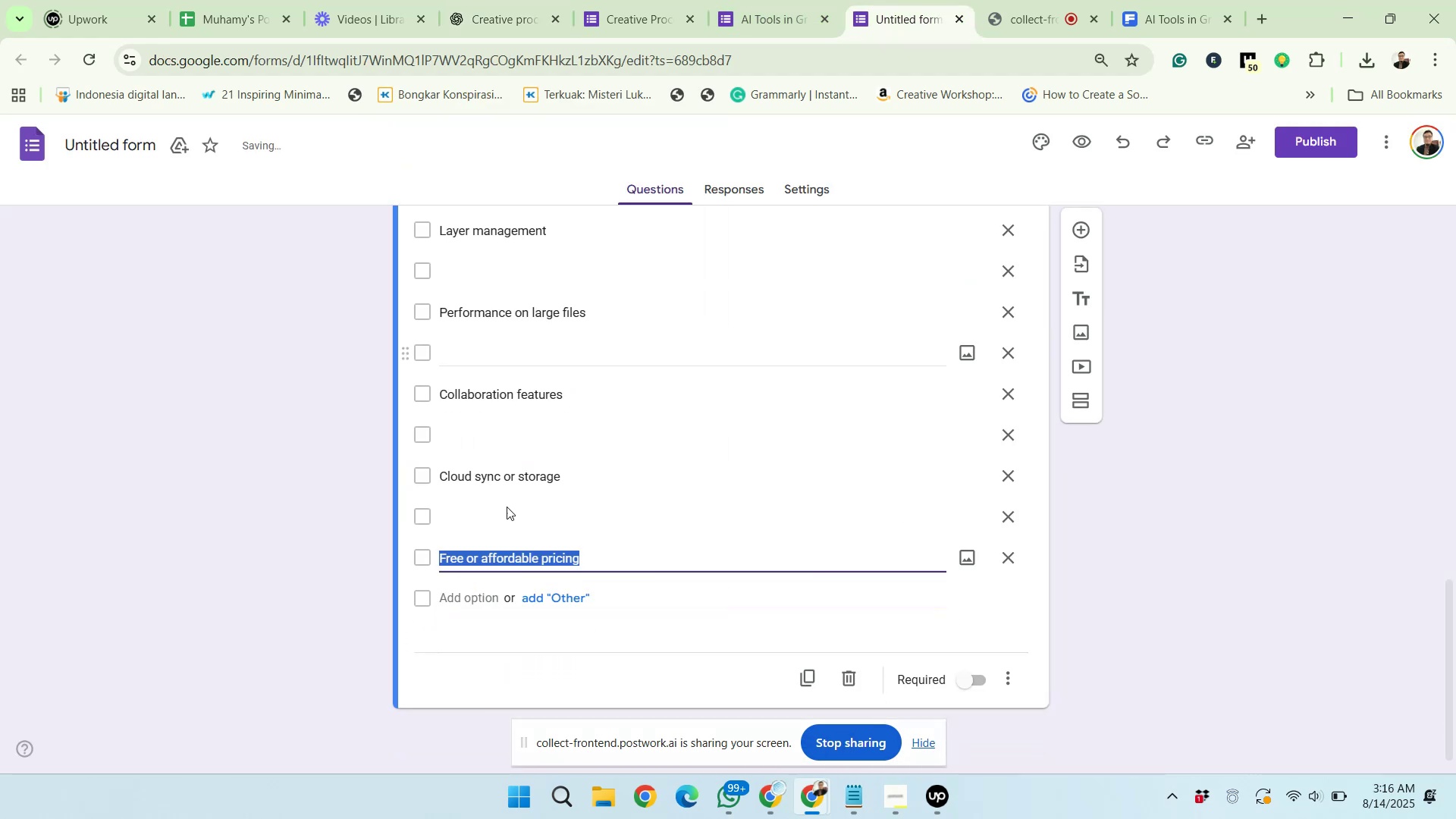 
scroll: coordinate [839, 395], scroll_direction: up, amount: 3.0
 